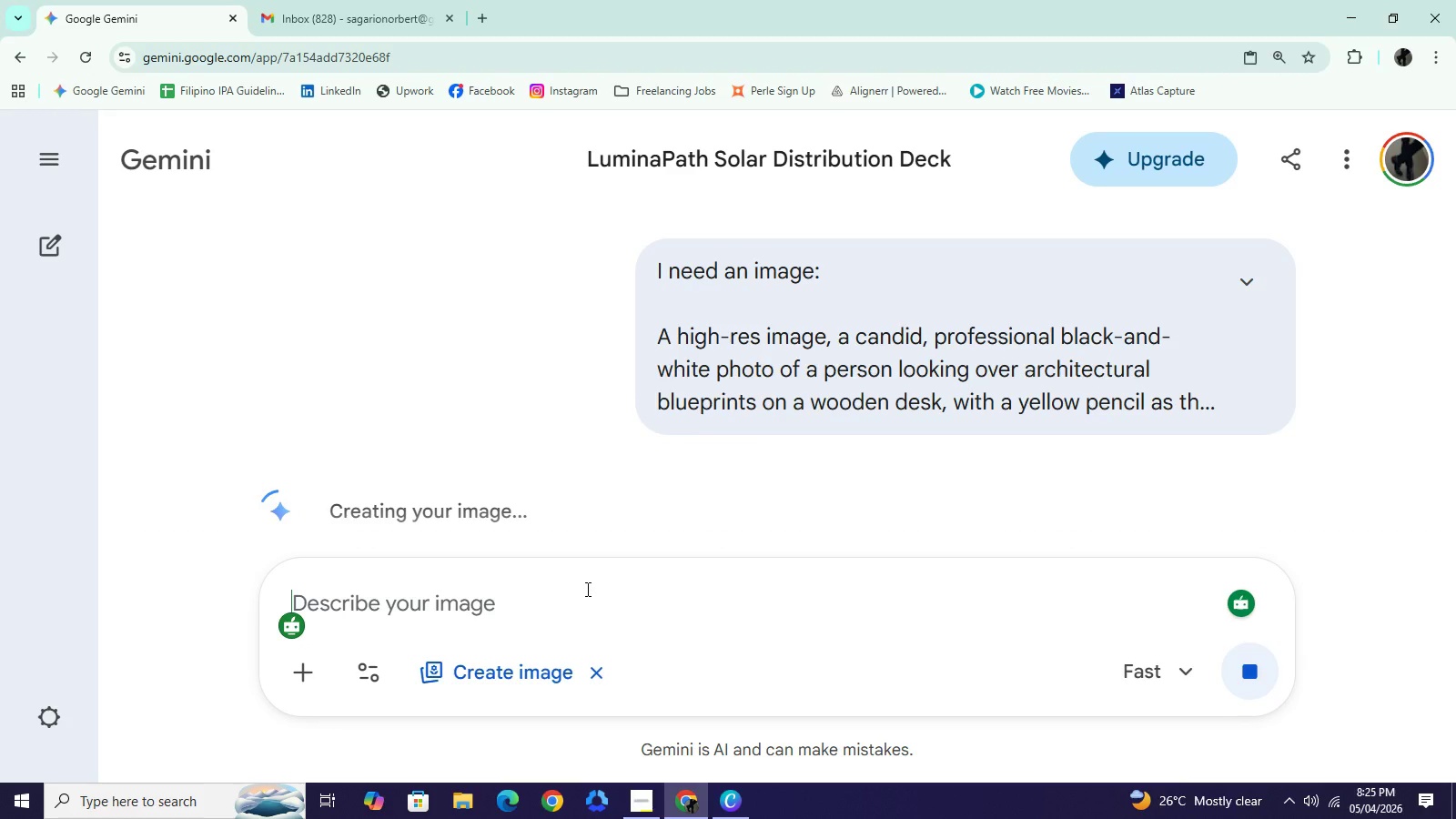 
left_click([631, 802])
 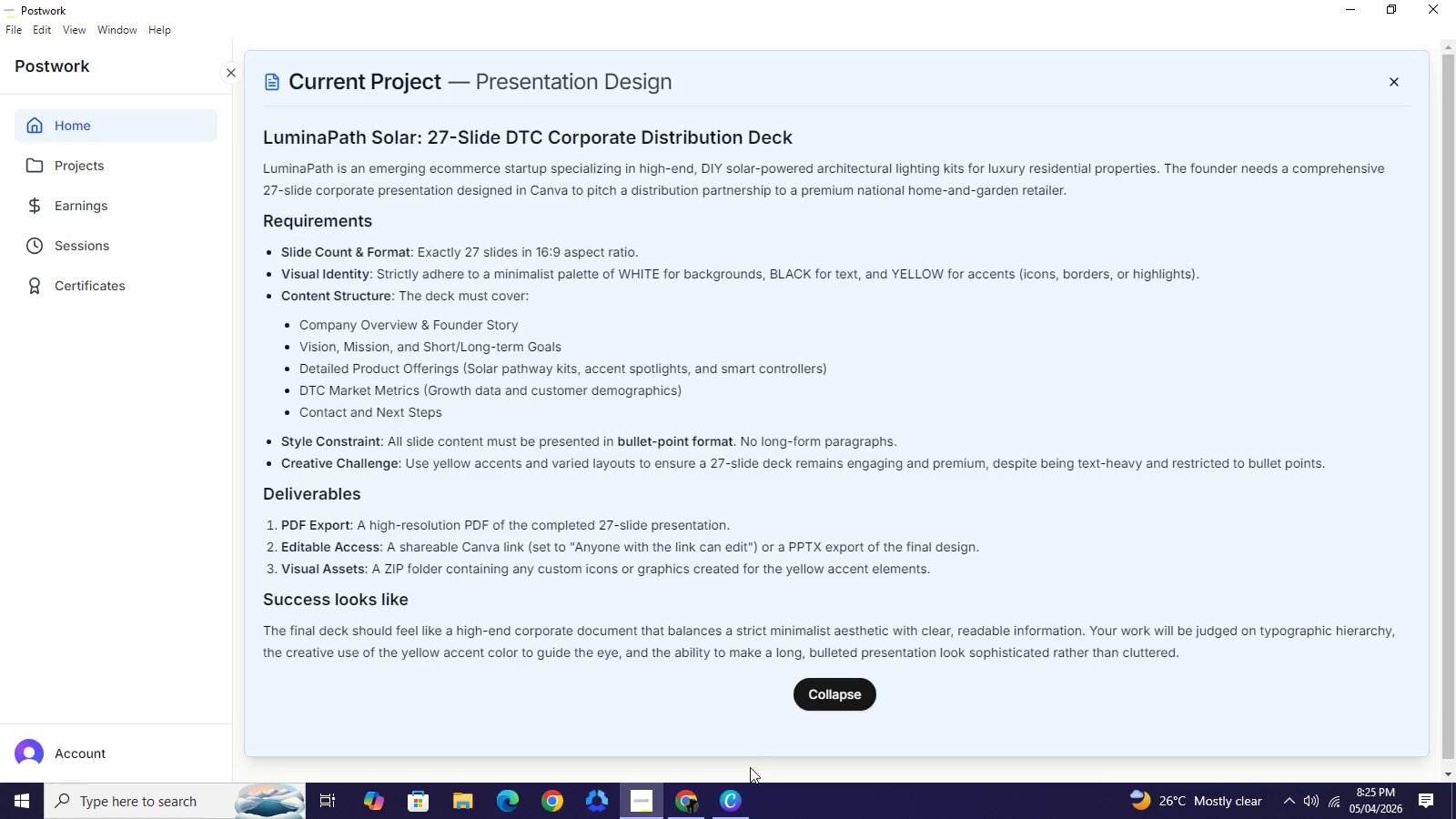 
wait(7.2)
 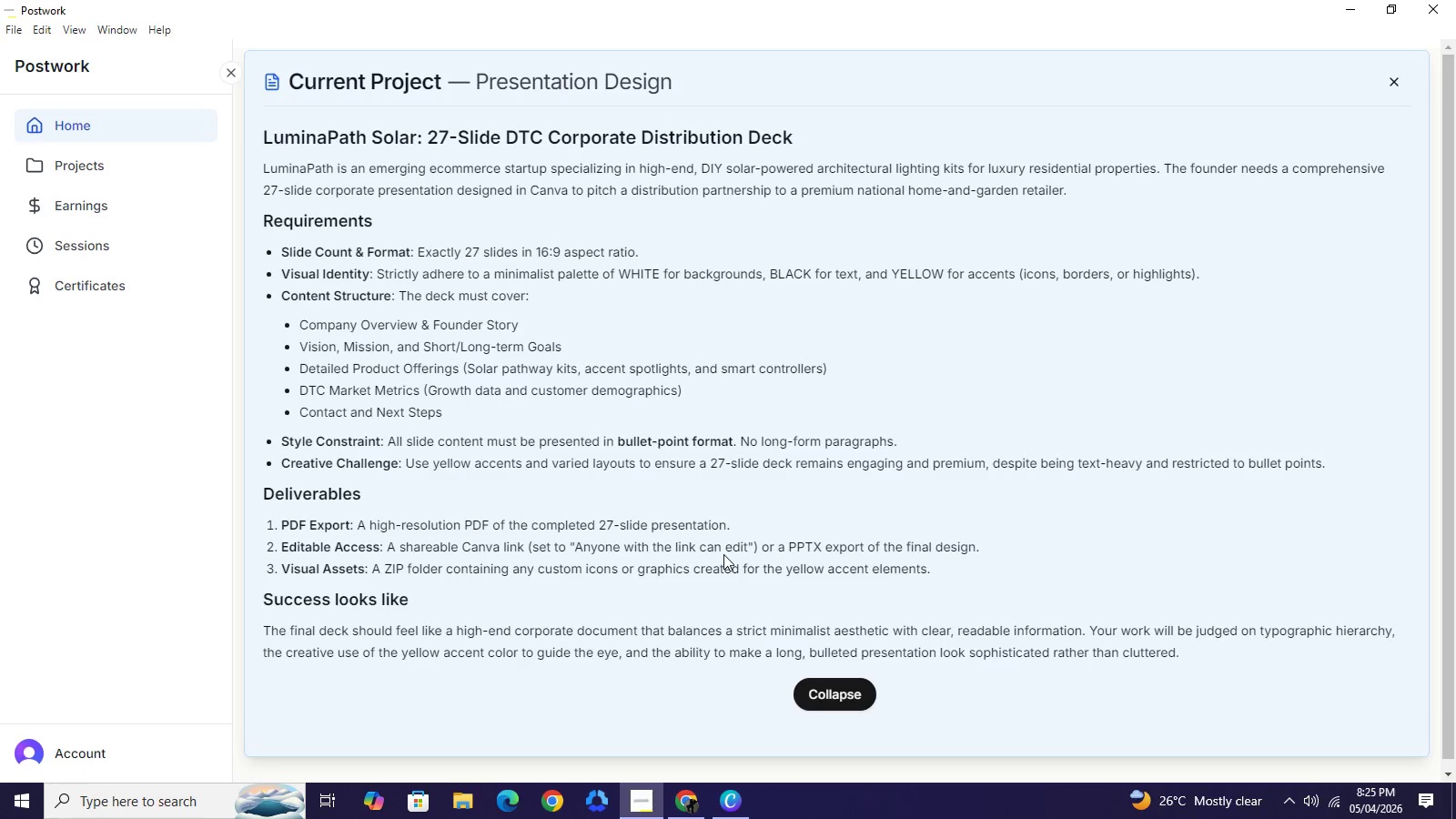 
left_click([743, 795])
 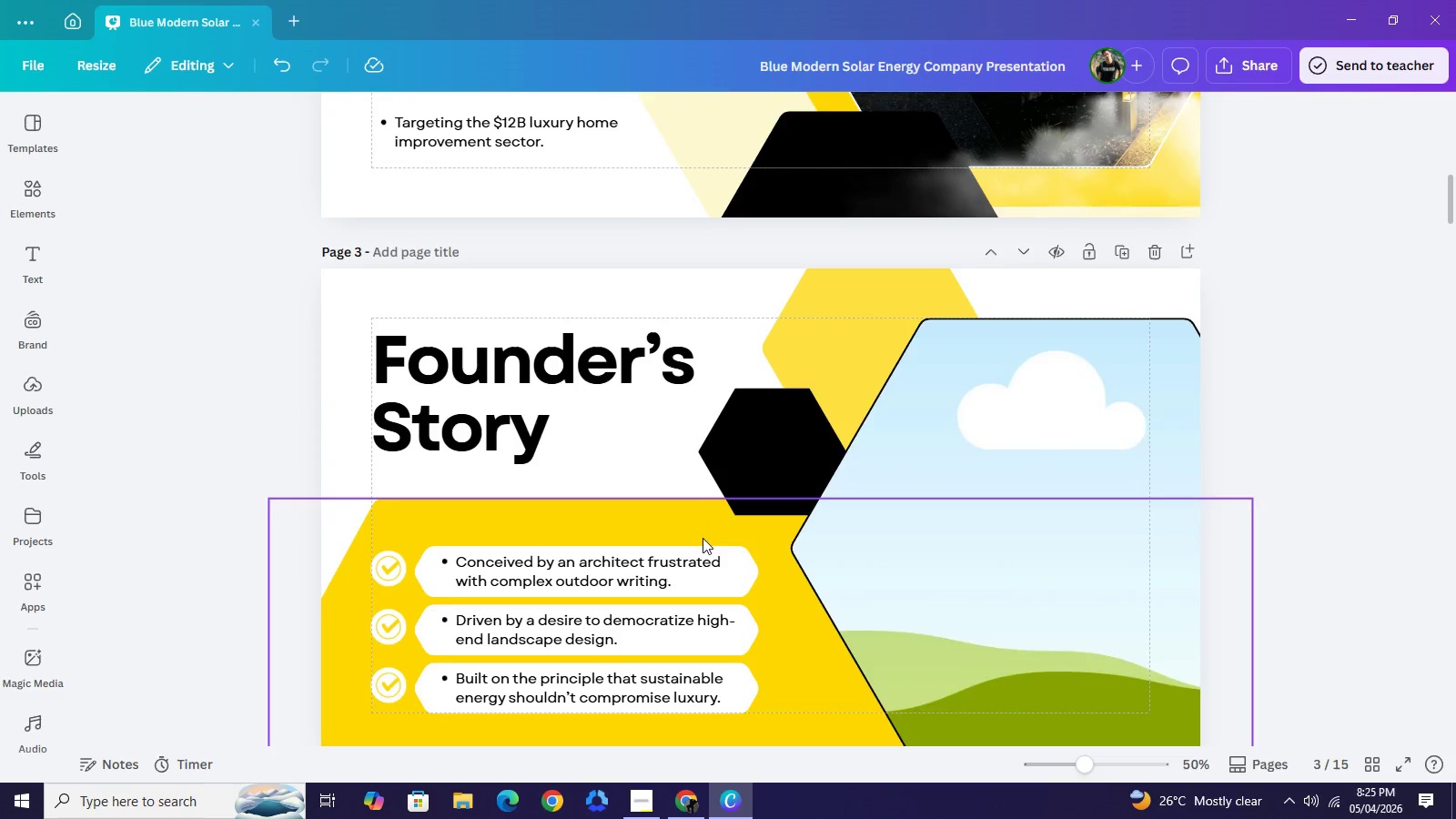 
scroll: coordinate [703, 538], scroll_direction: down, amount: 1.0
 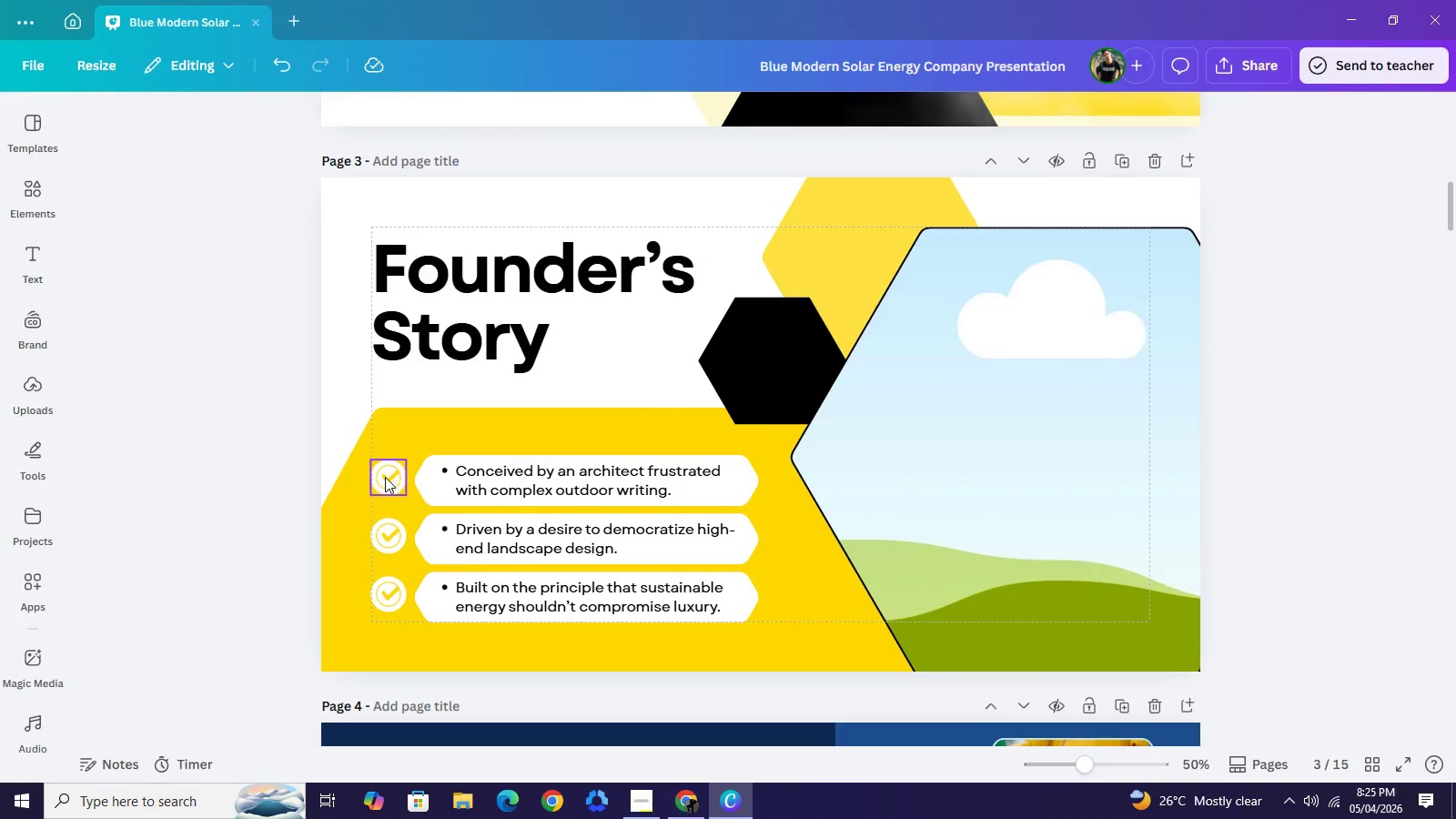 
left_click([386, 477])
 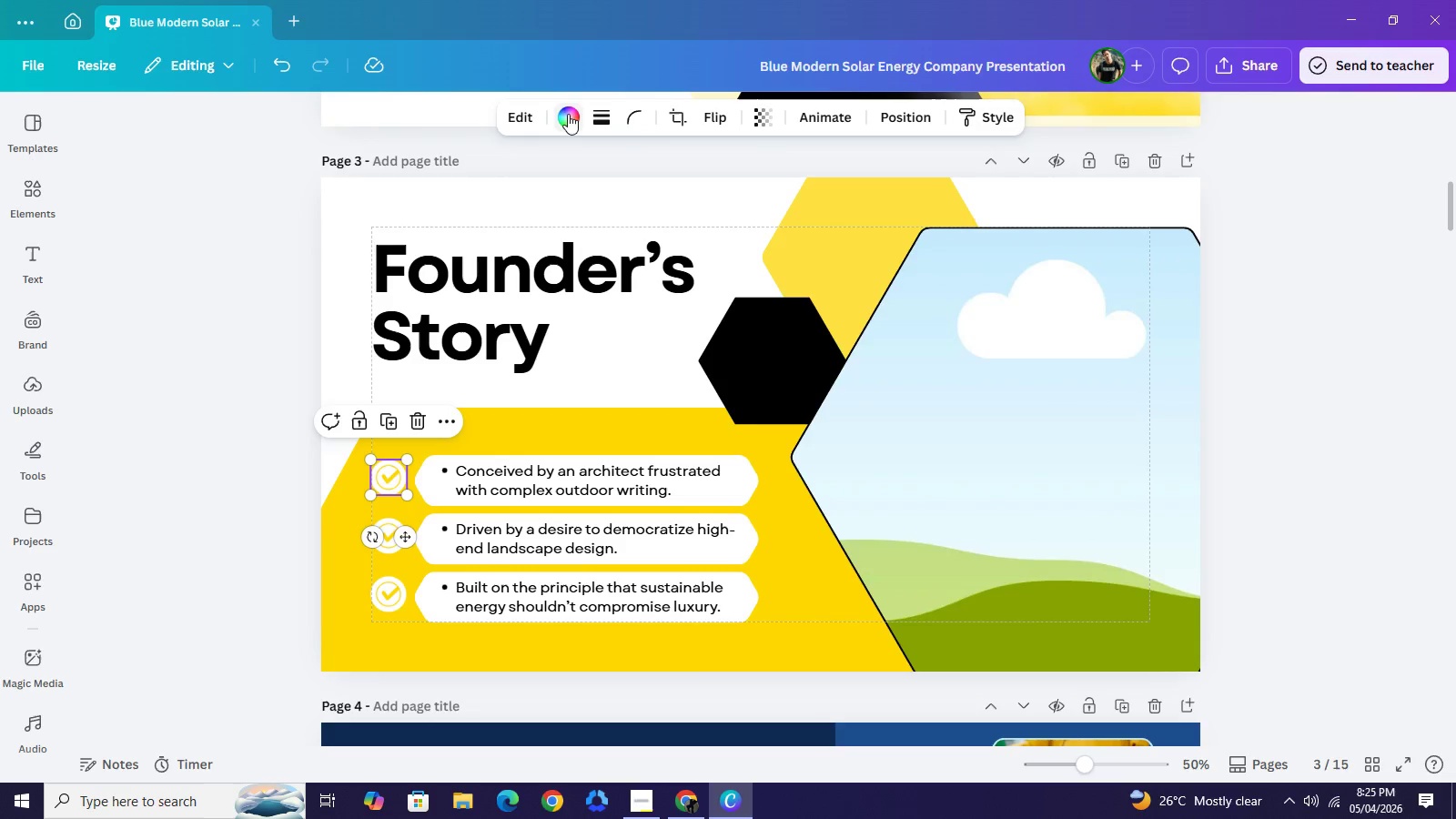 
left_click([568, 114])
 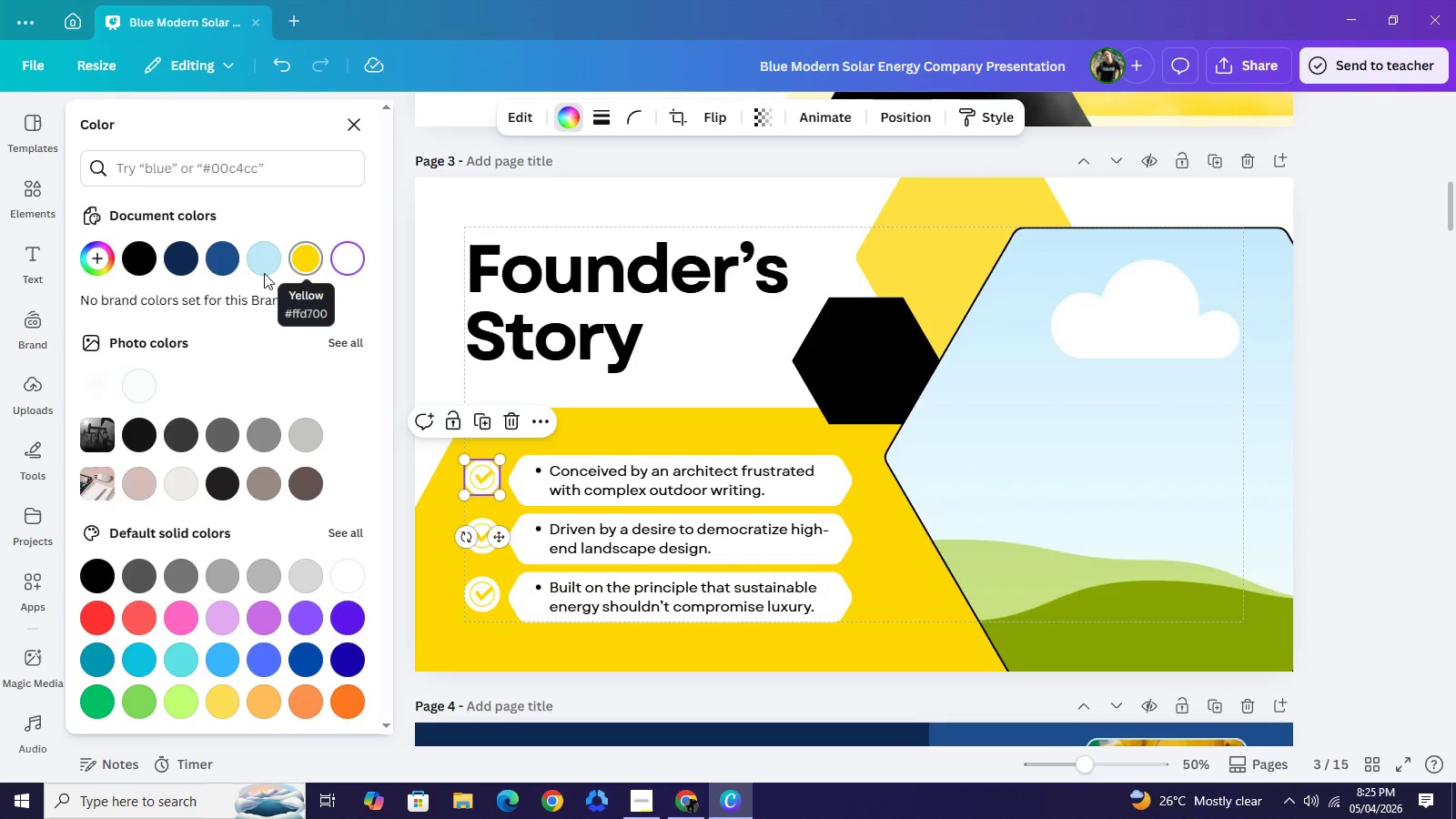 
left_click([139, 261])
 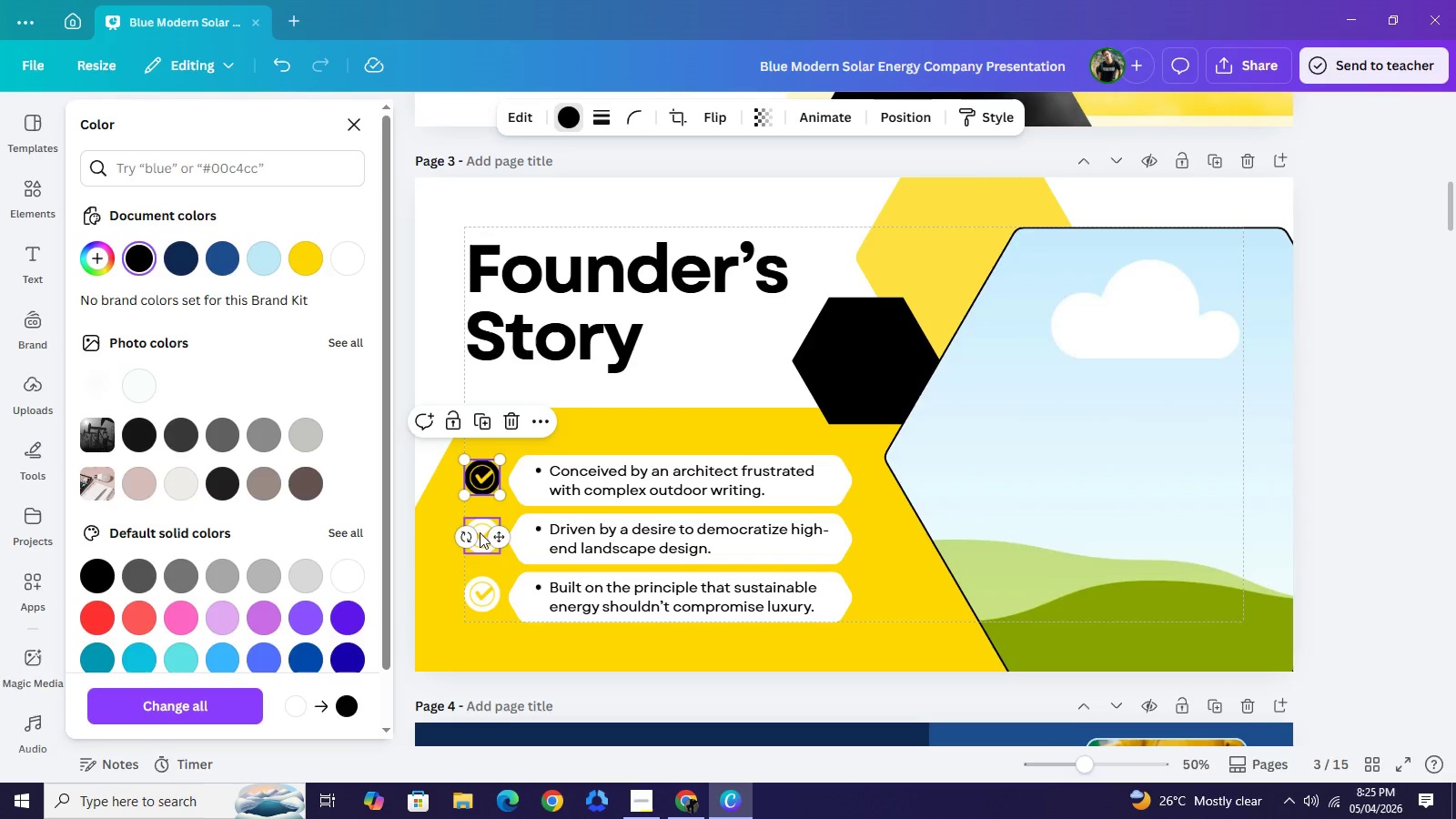 
left_click([480, 532])
 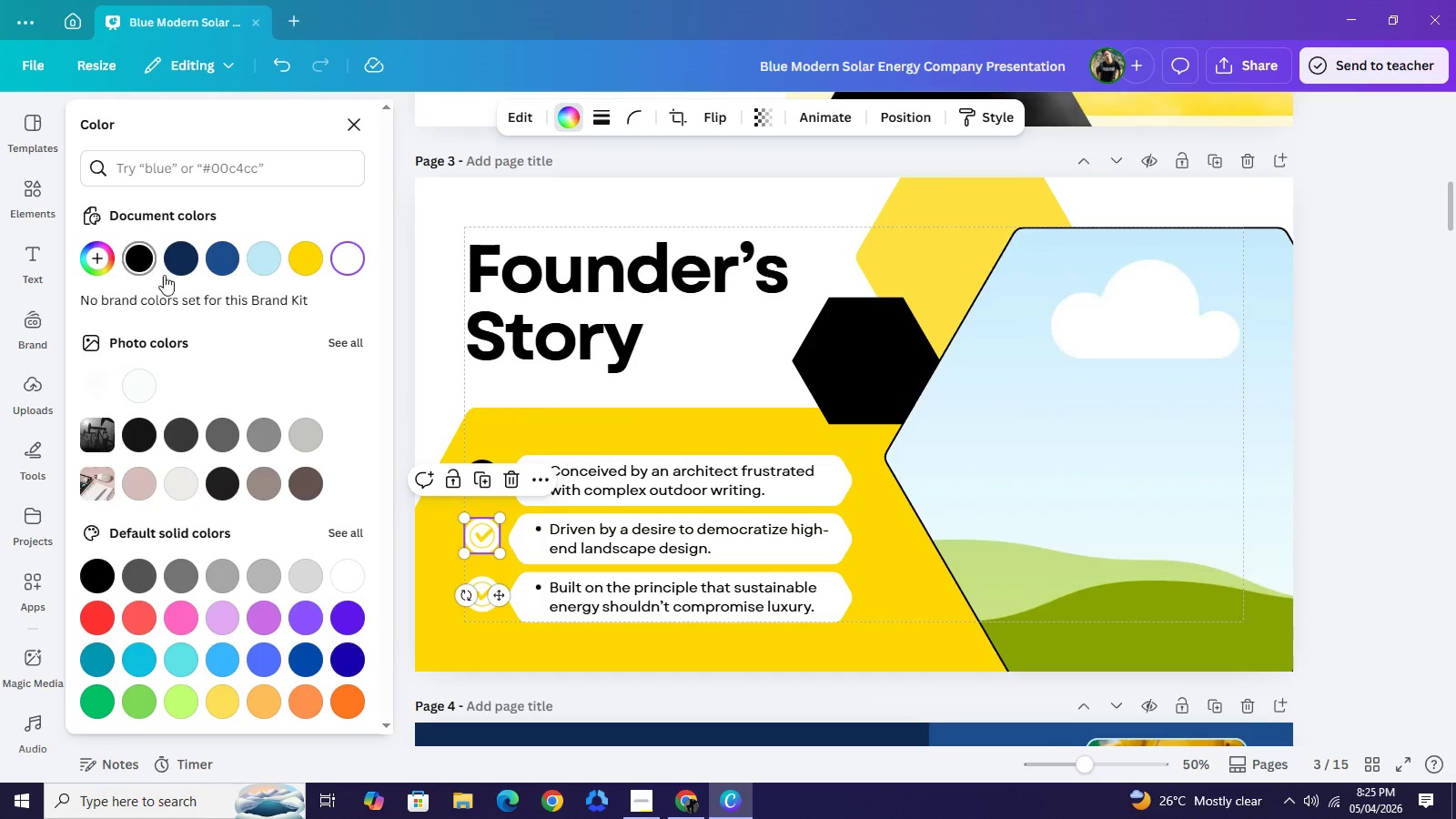 
left_click([147, 264])
 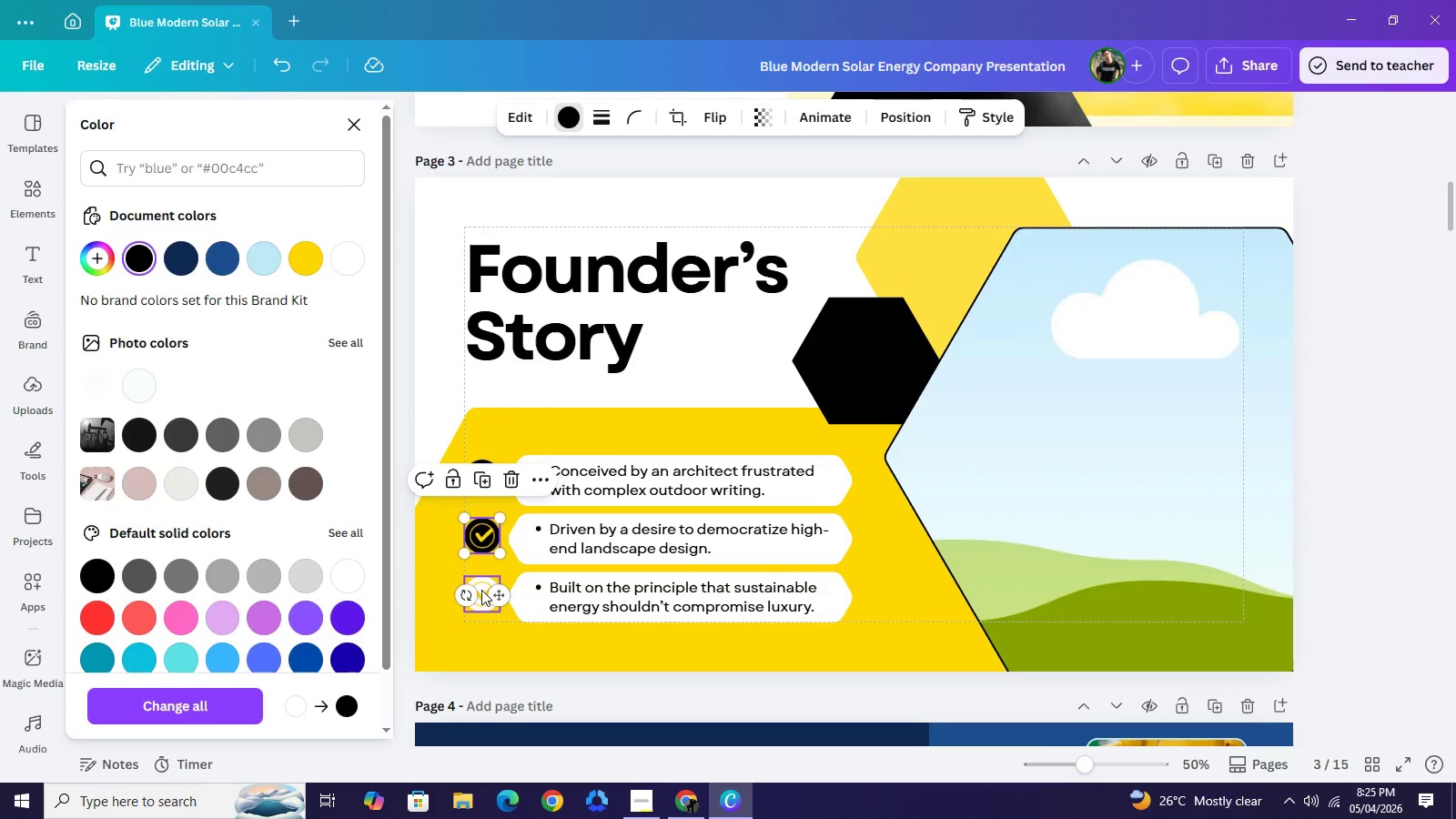 
left_click([480, 590])
 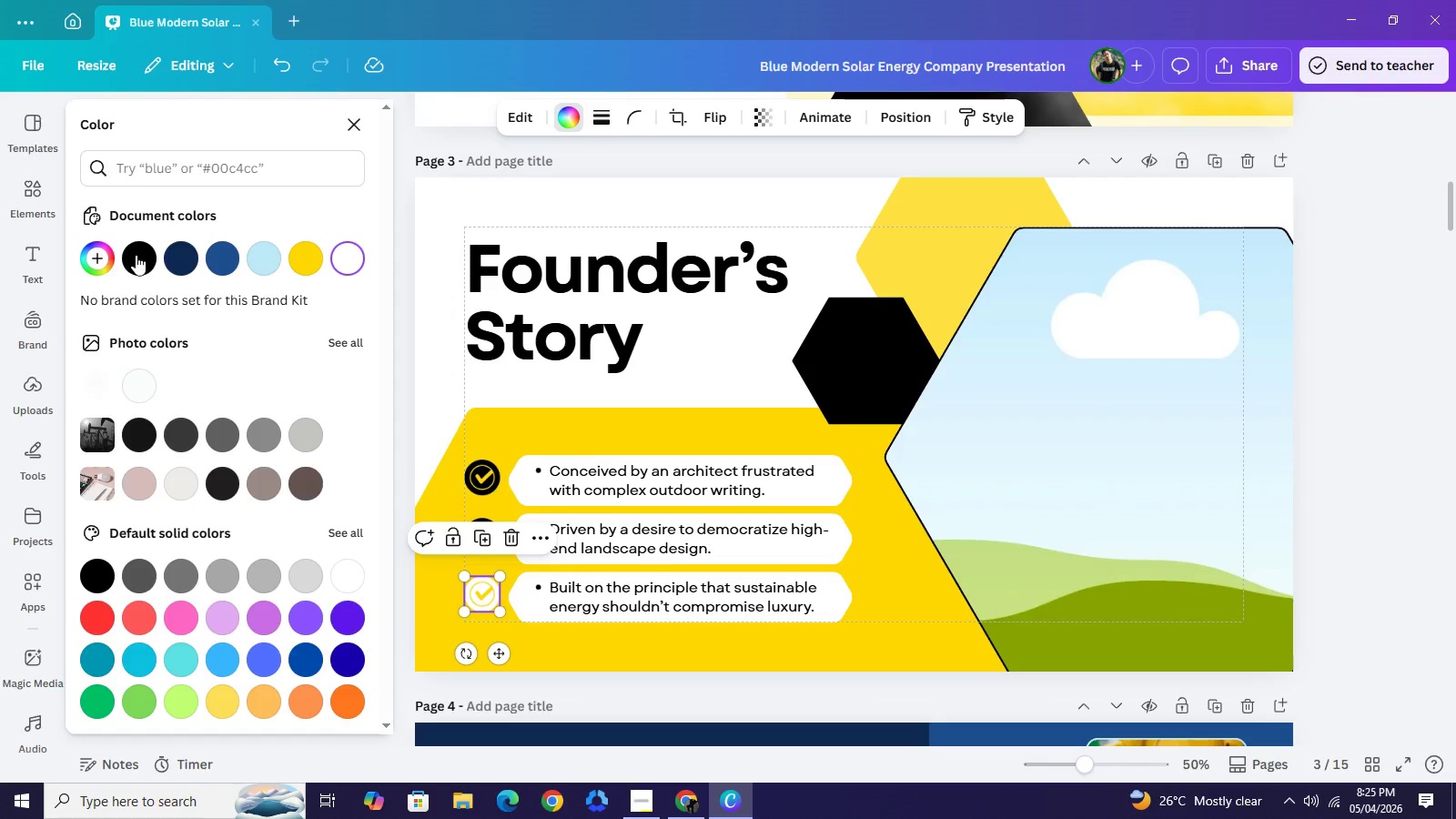 
left_click([136, 255])
 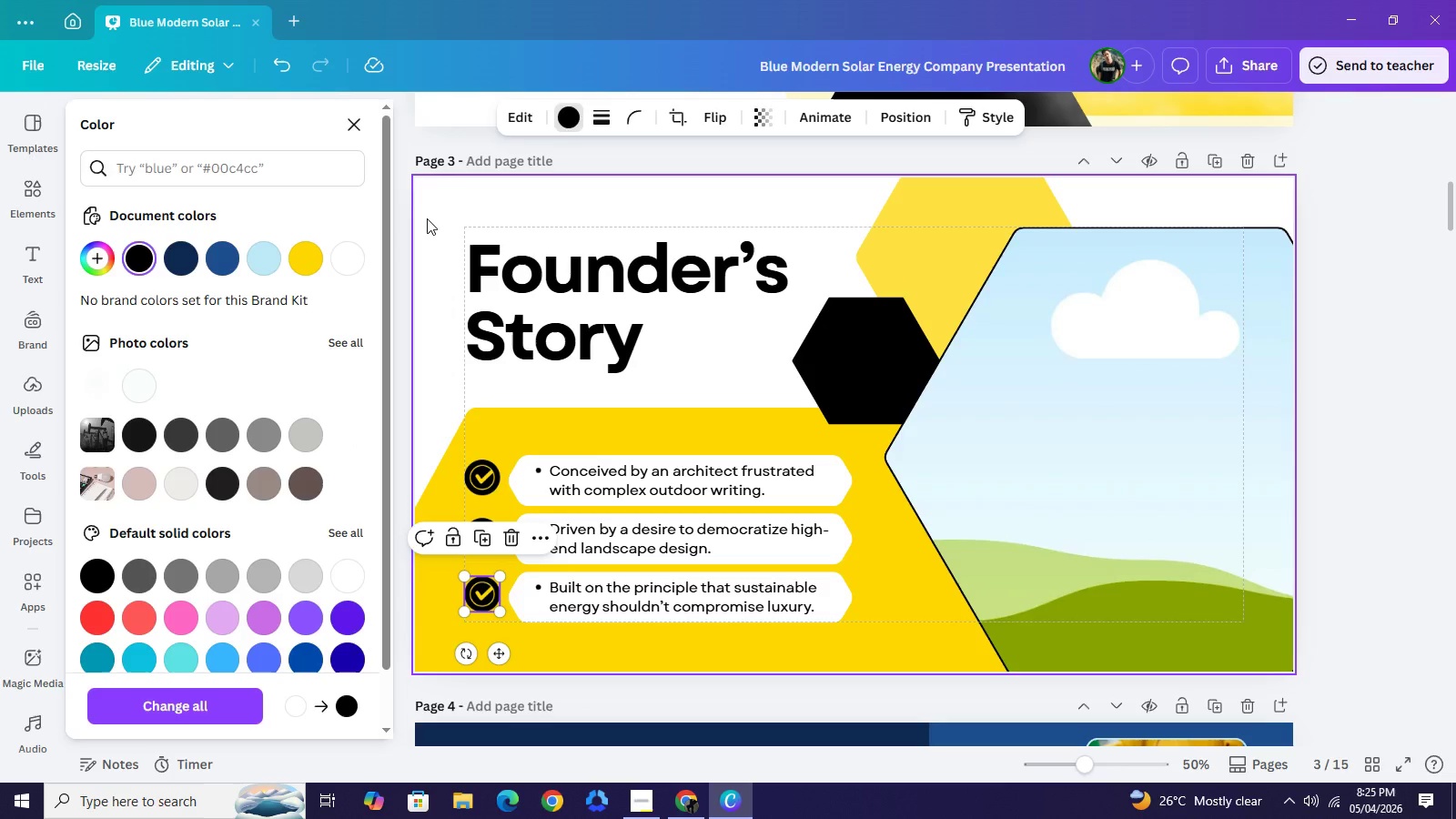 
double_click([427, 218])
 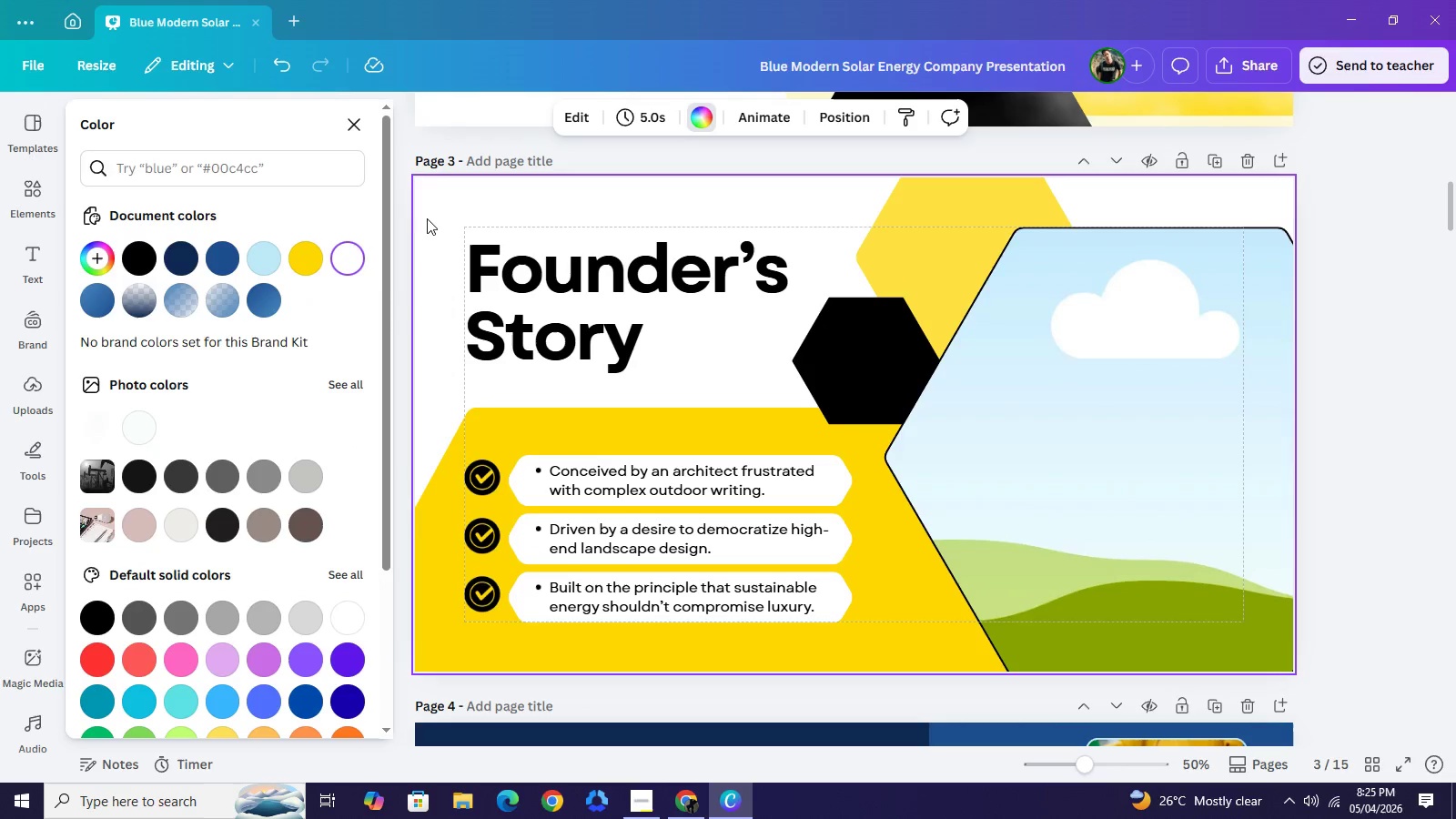 
triple_click([427, 218])
 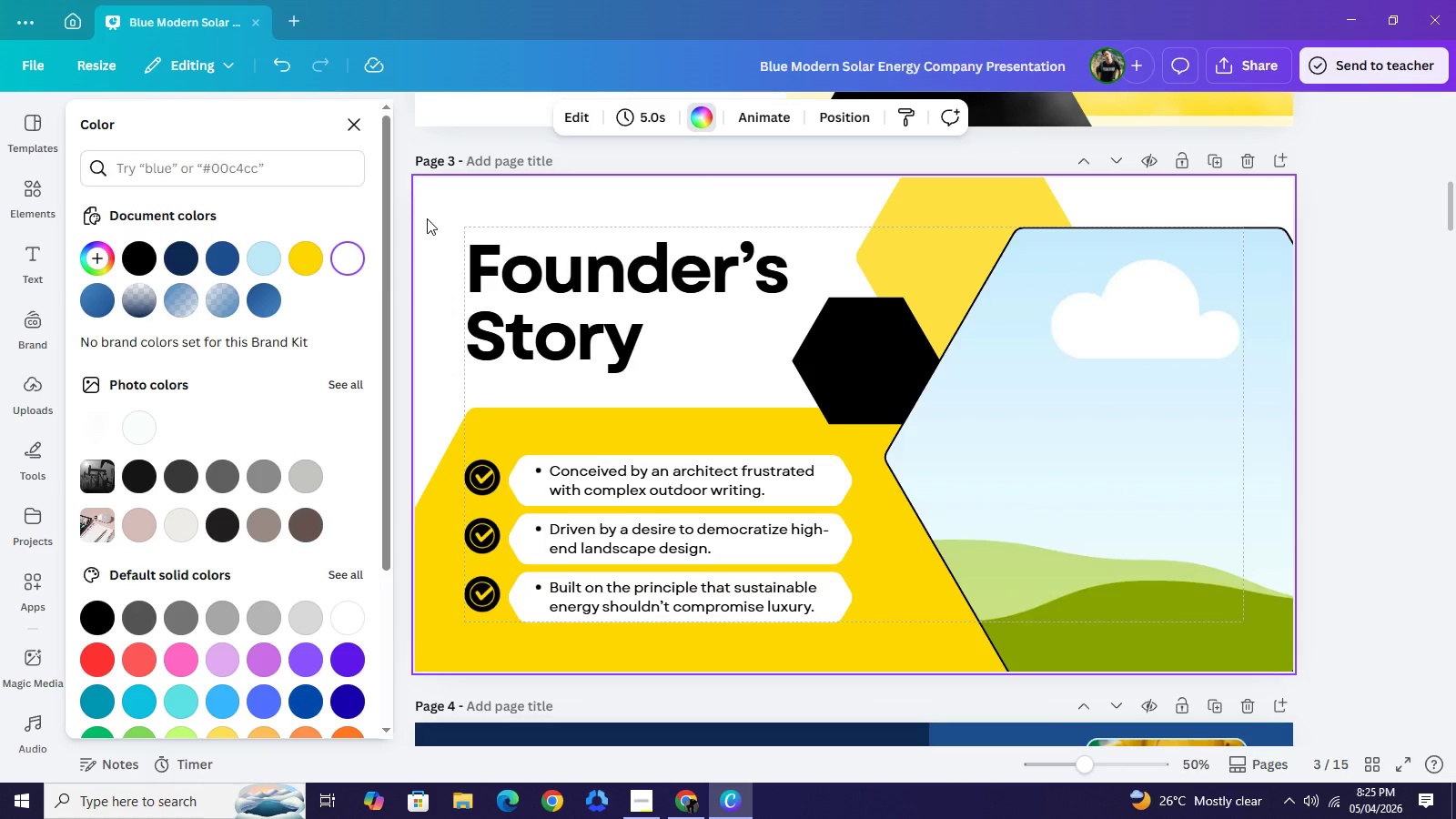 
wait(18.7)
 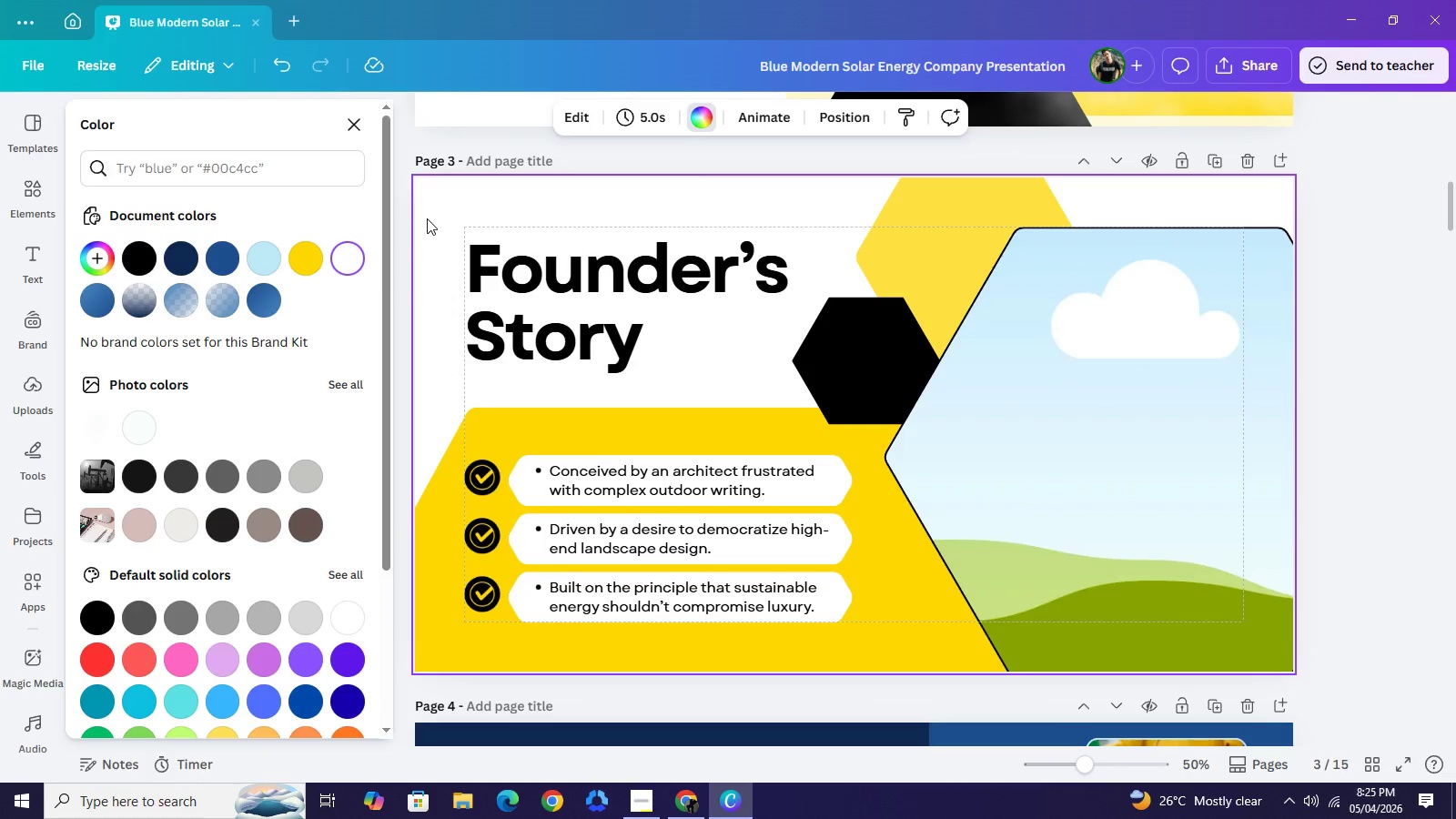 
left_click([353, 125])
 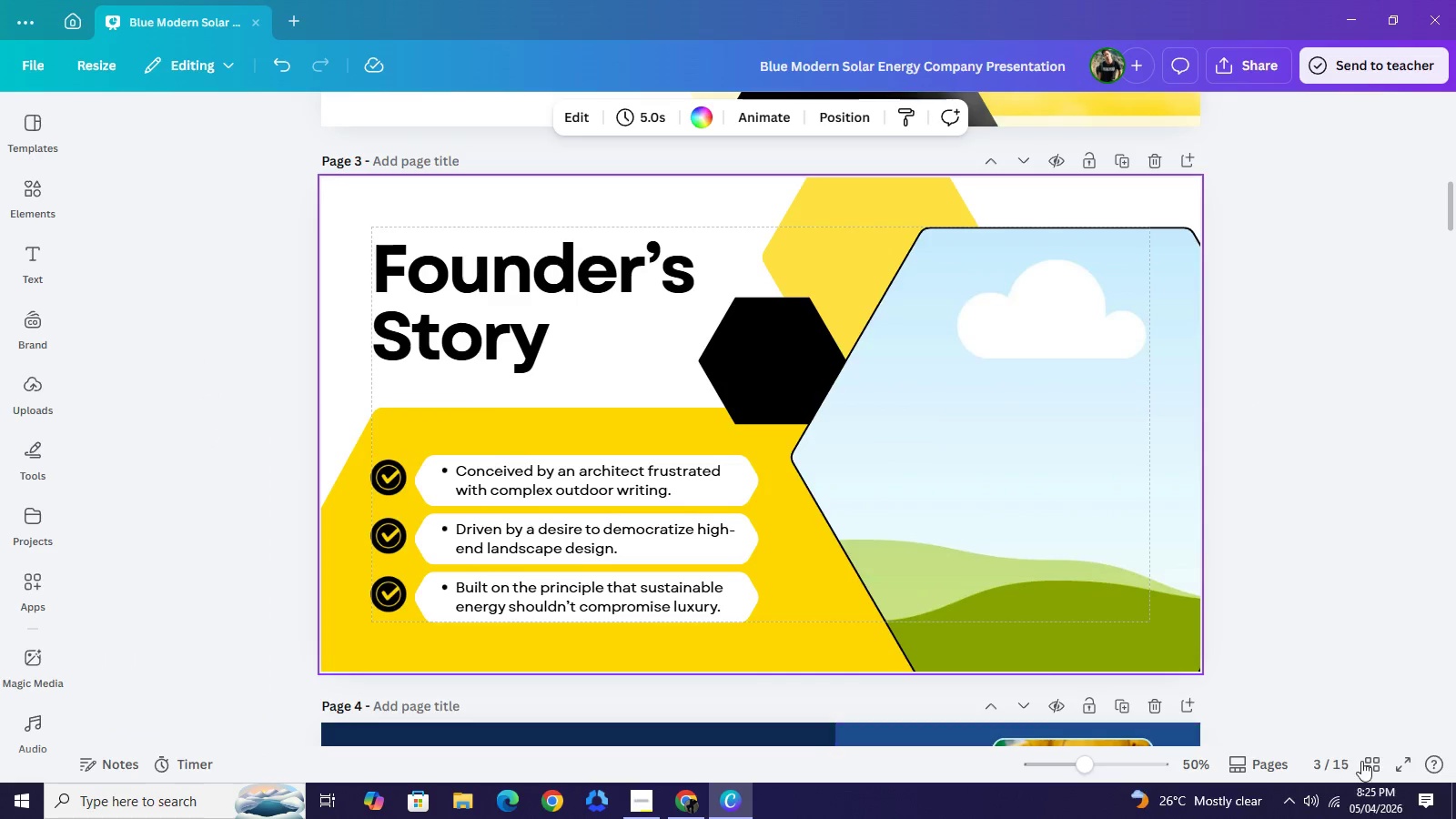 
left_click([1401, 764])
 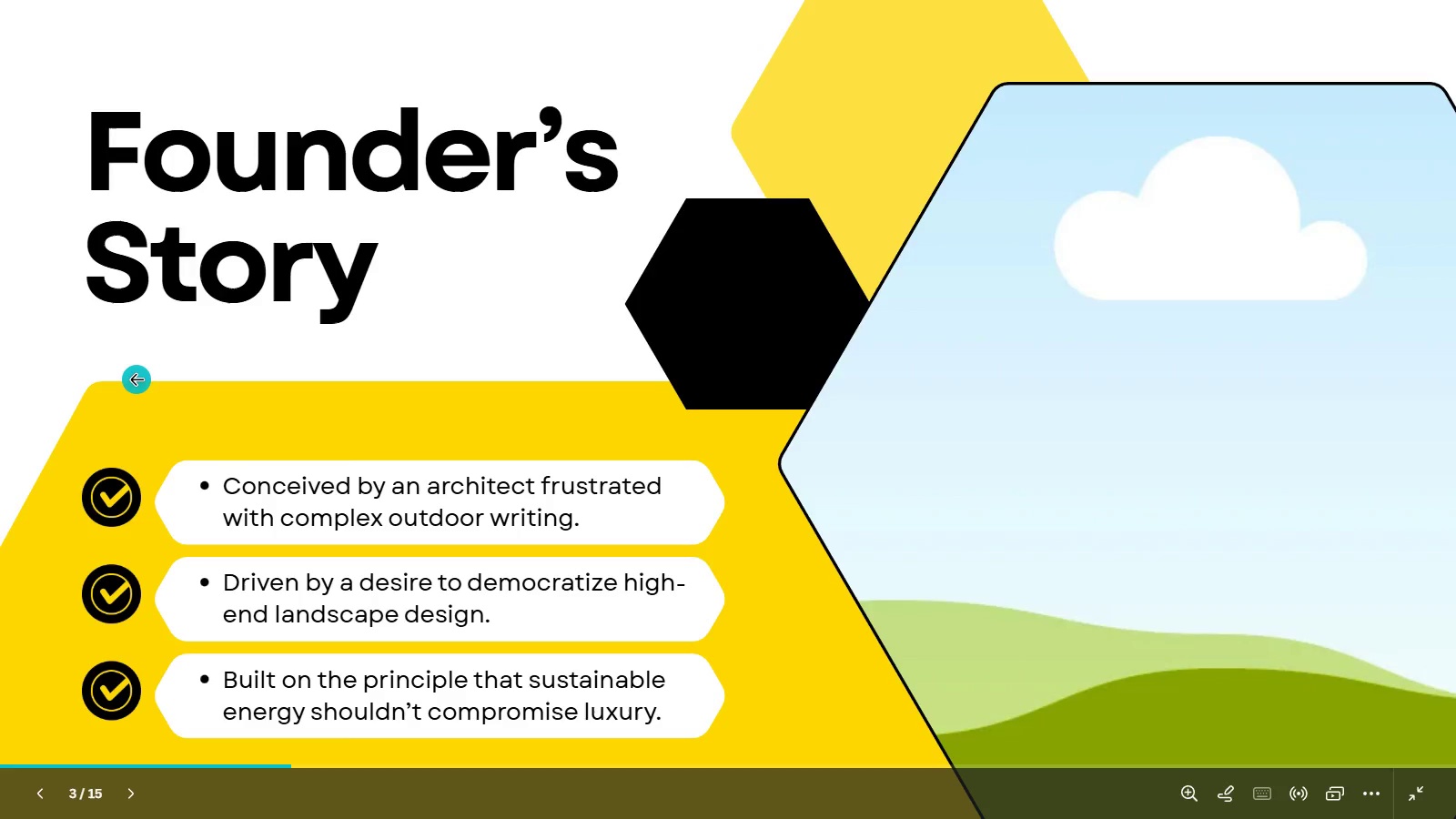 
wait(6.08)
 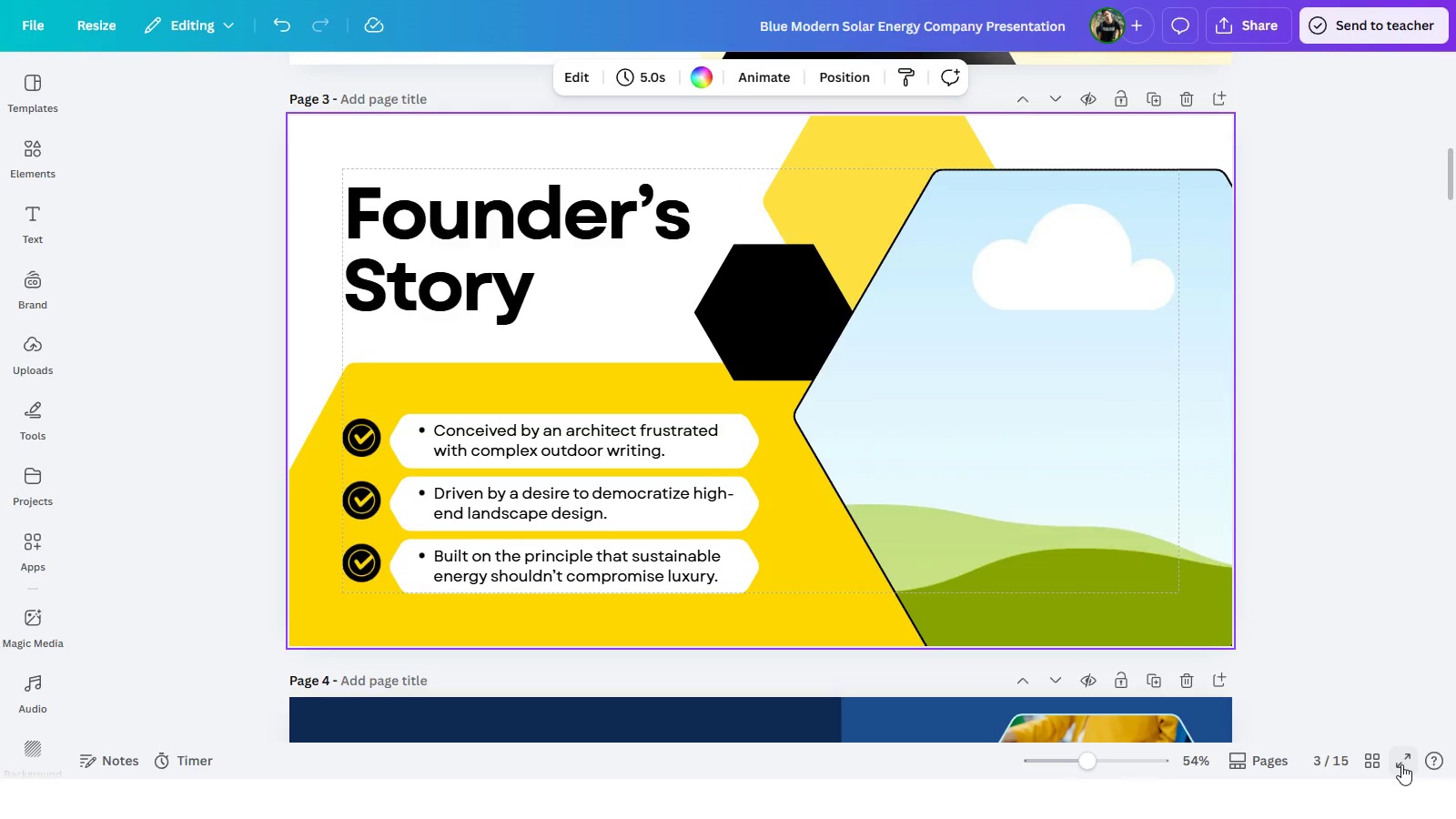 
left_click([136, 379])
 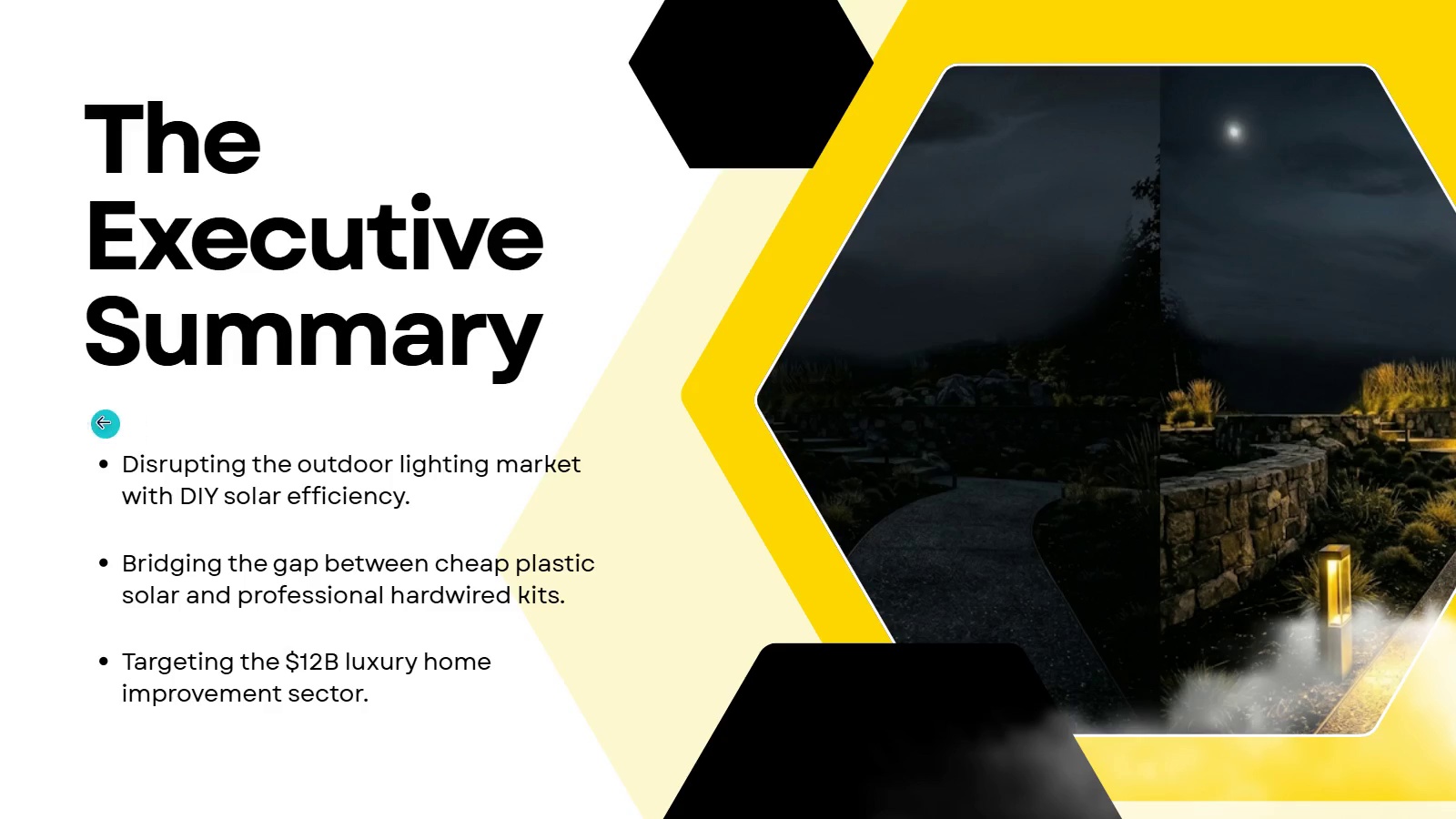 
left_click([103, 422])
 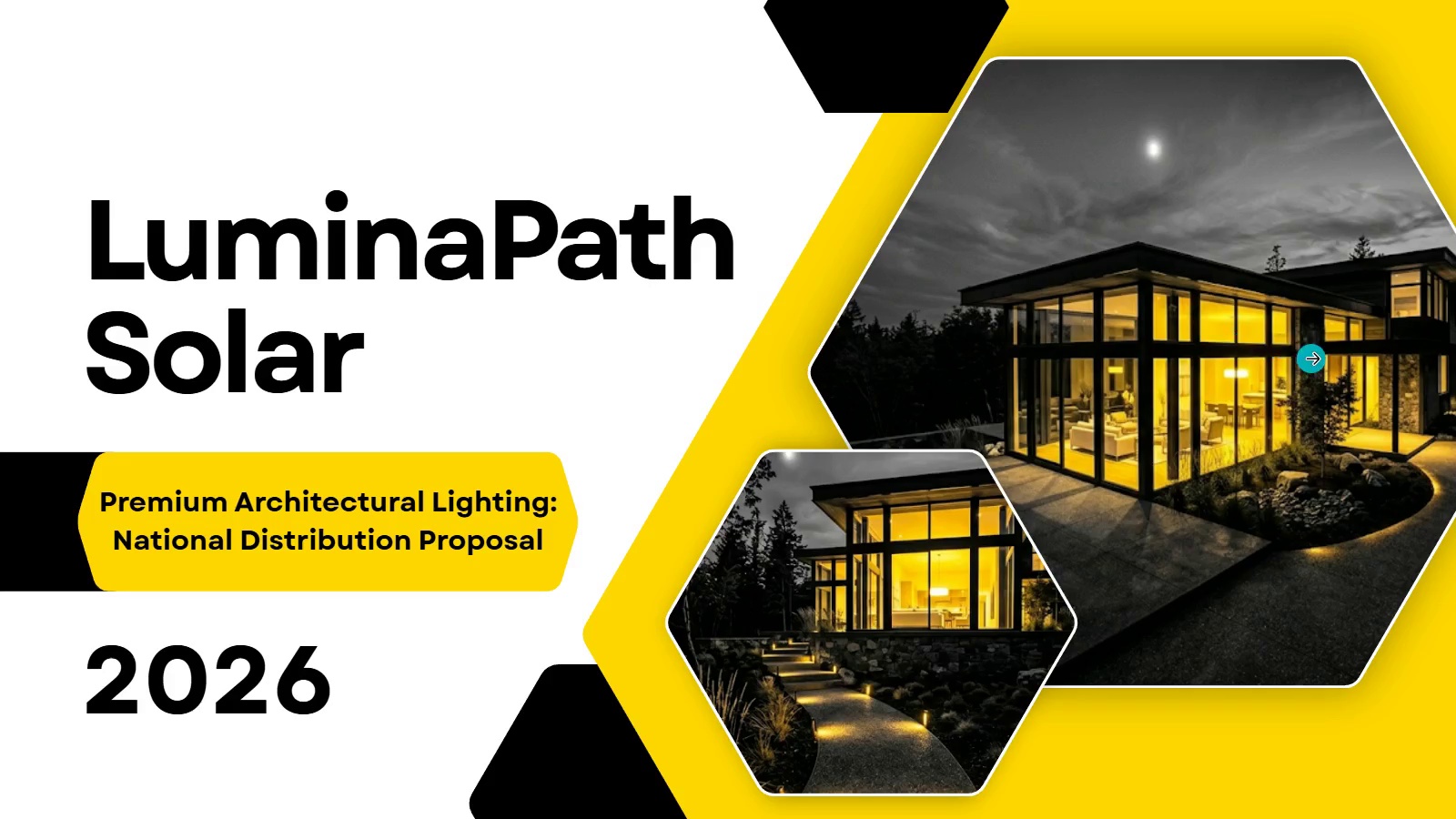 
left_click([1313, 359])
 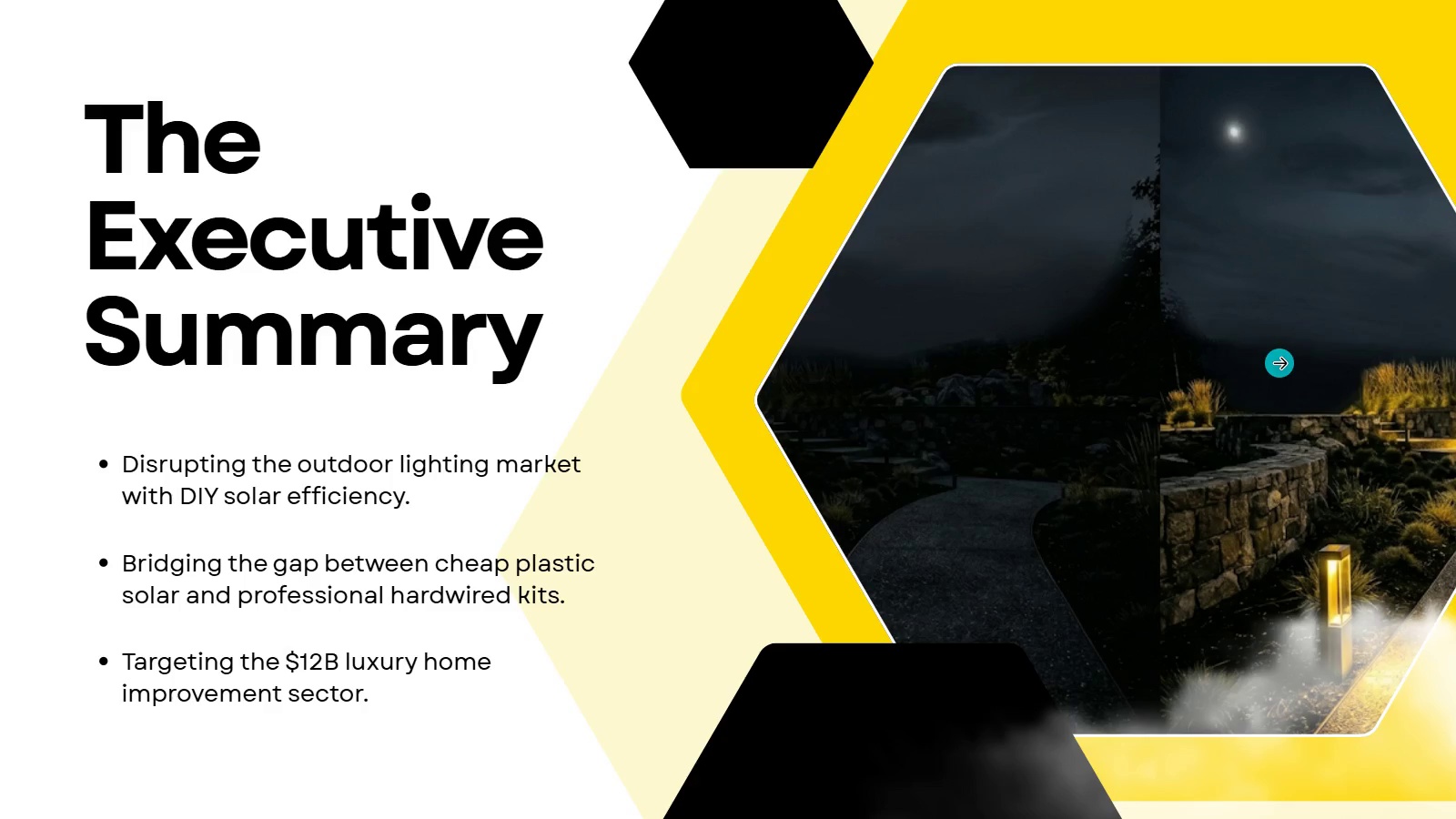 
left_click([1279, 363])
 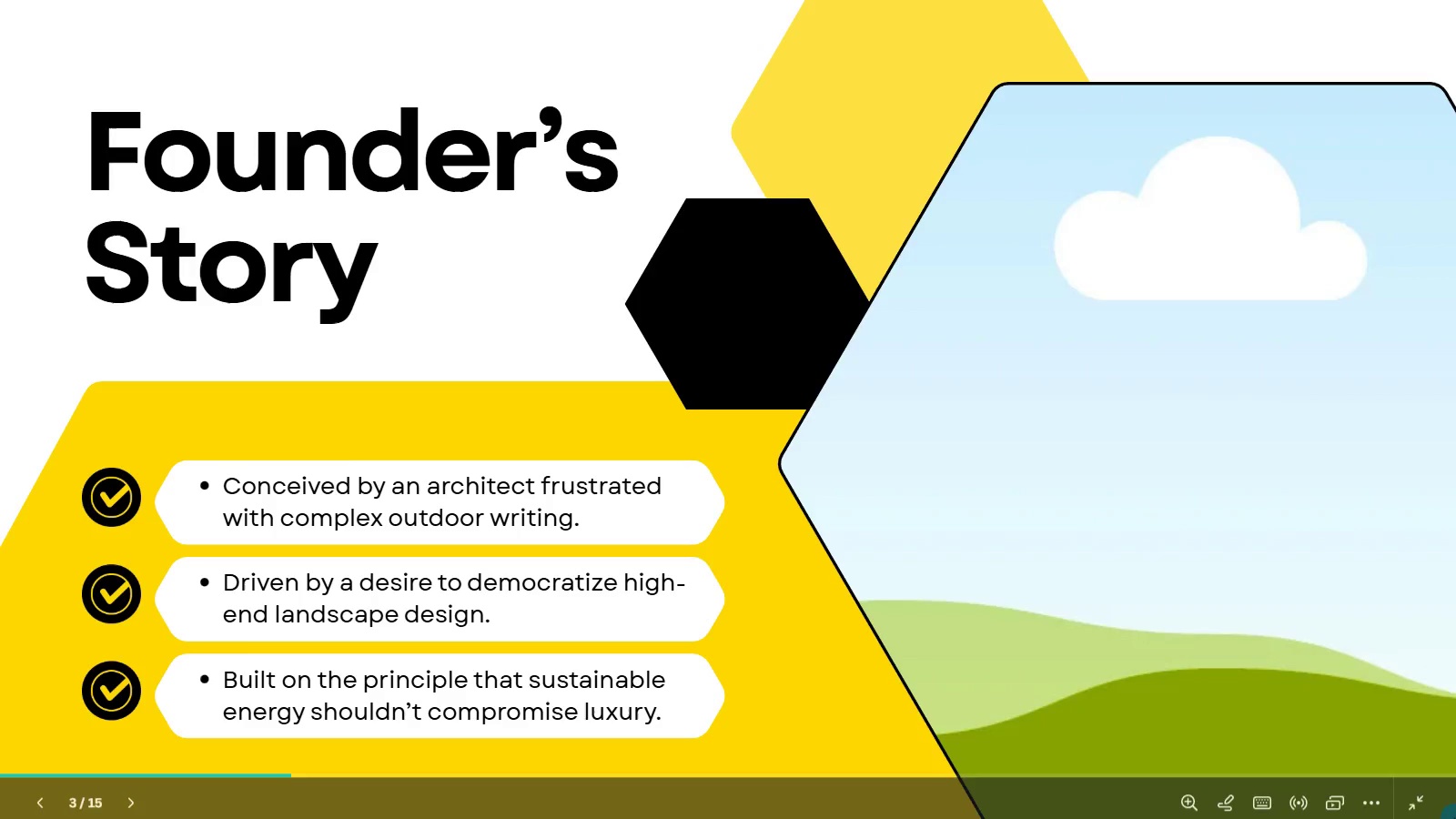 
left_click([1427, 795])
 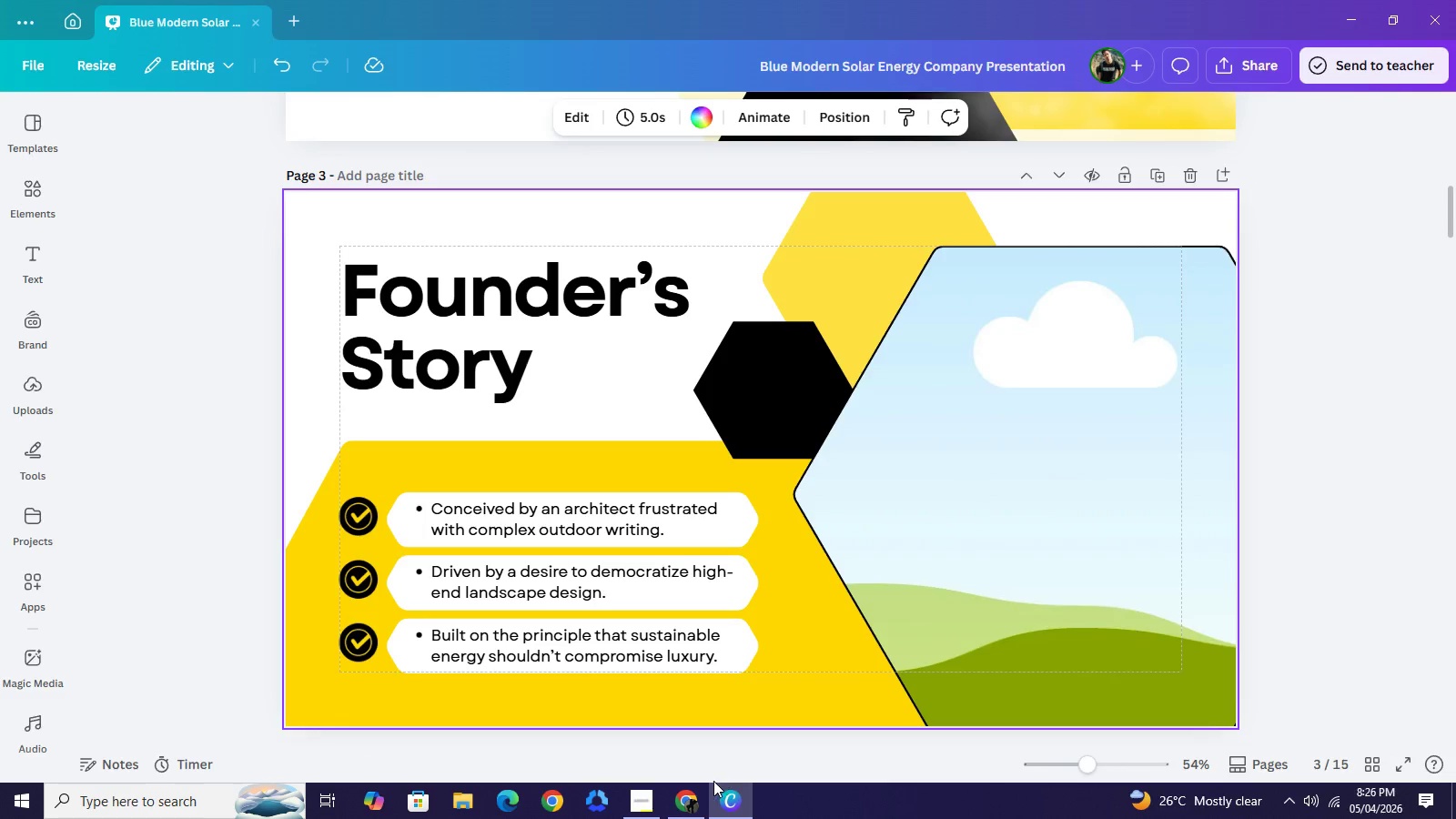 
left_click([697, 796])
 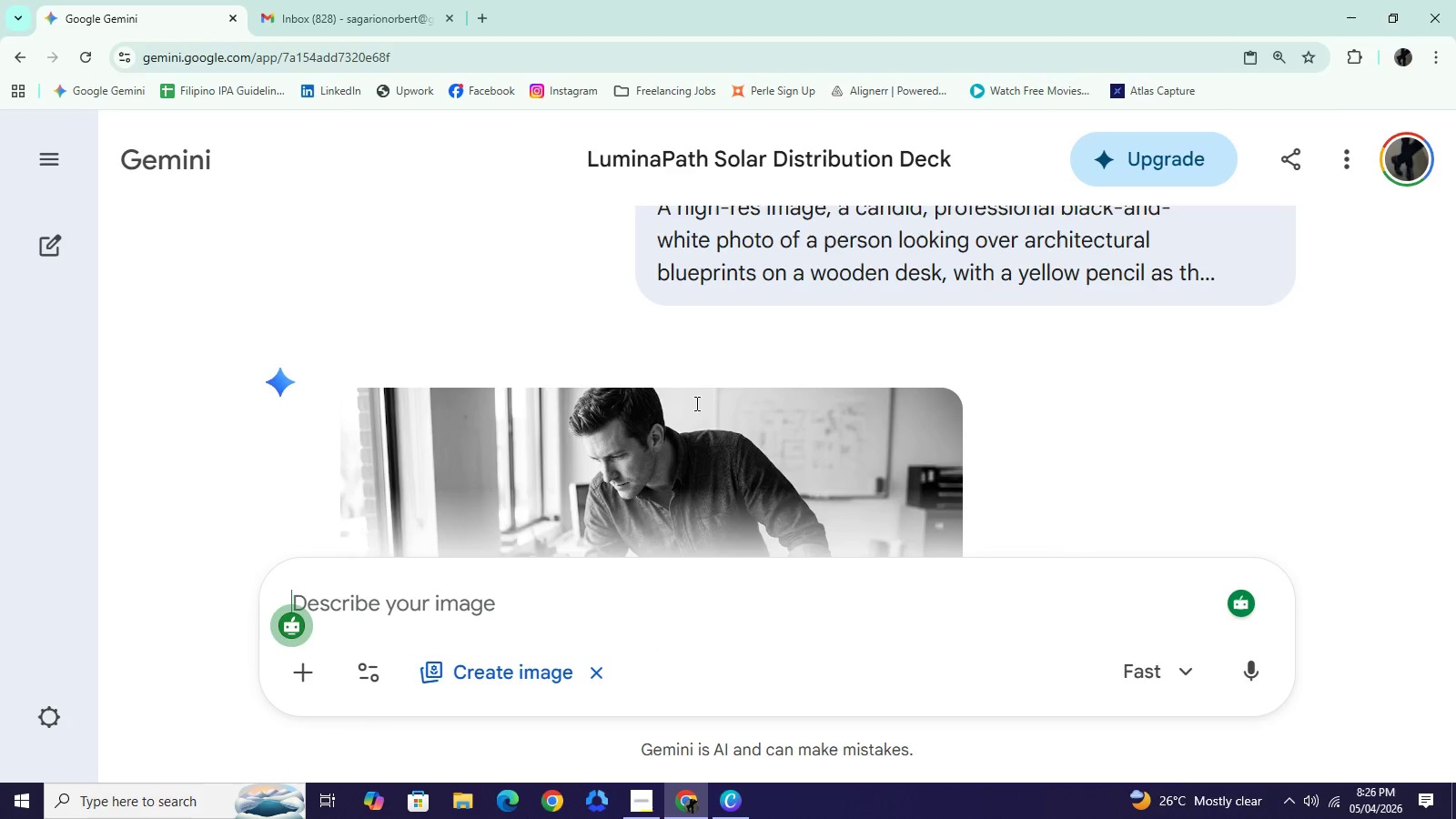 
scroll: coordinate [695, 403], scroll_direction: down, amount: 3.0
 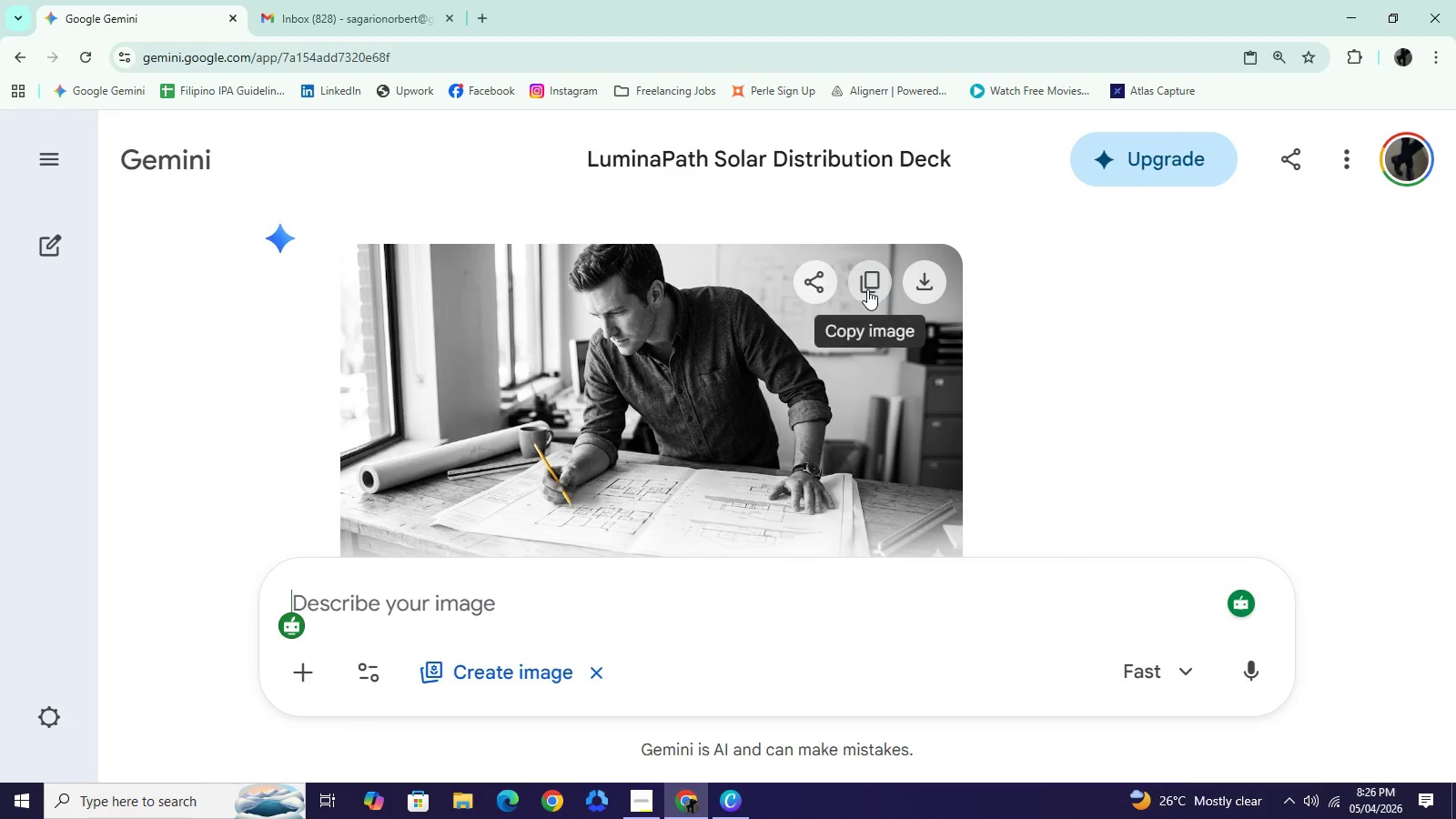 
left_click([867, 289])
 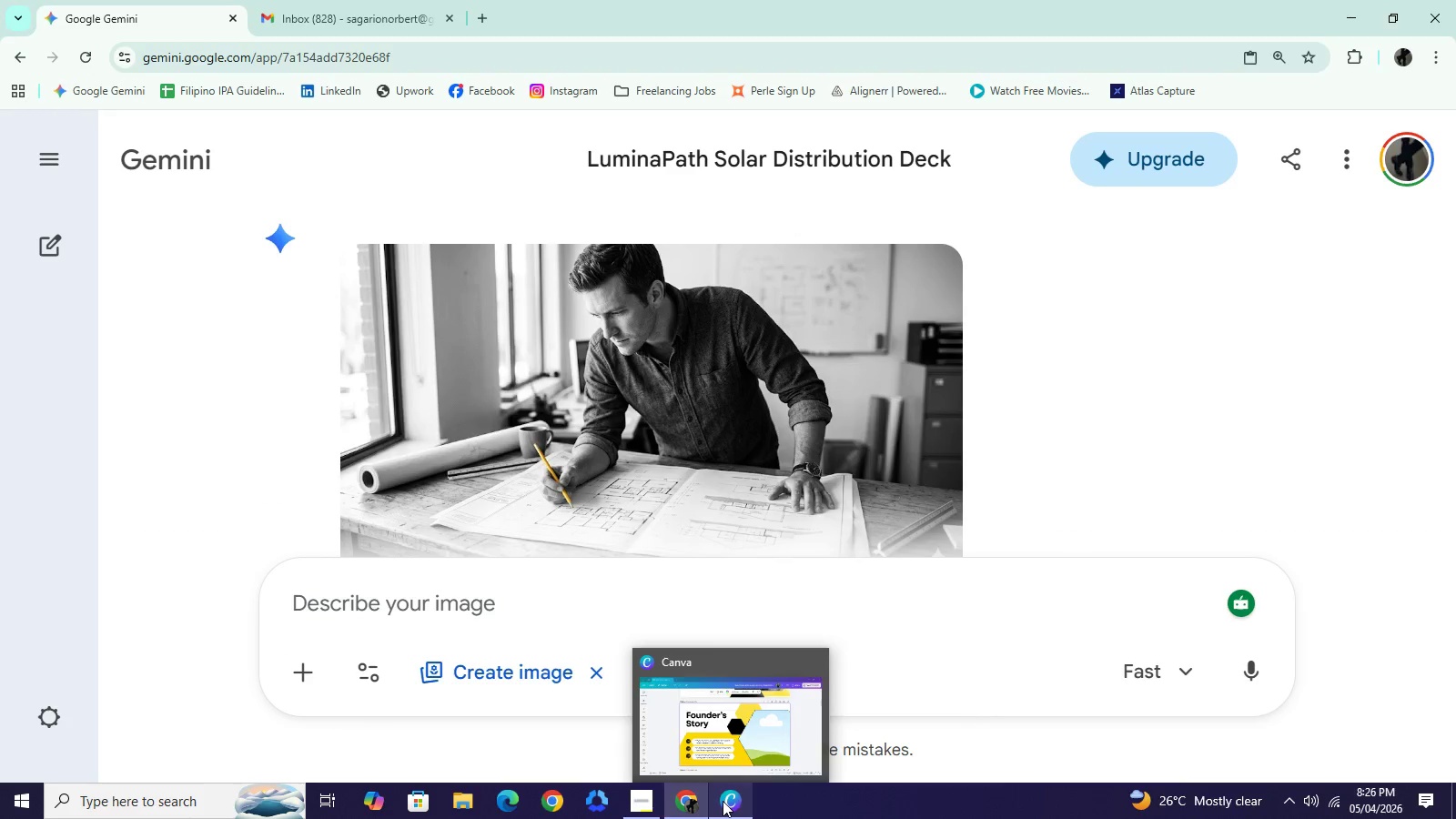 
wait(5.11)
 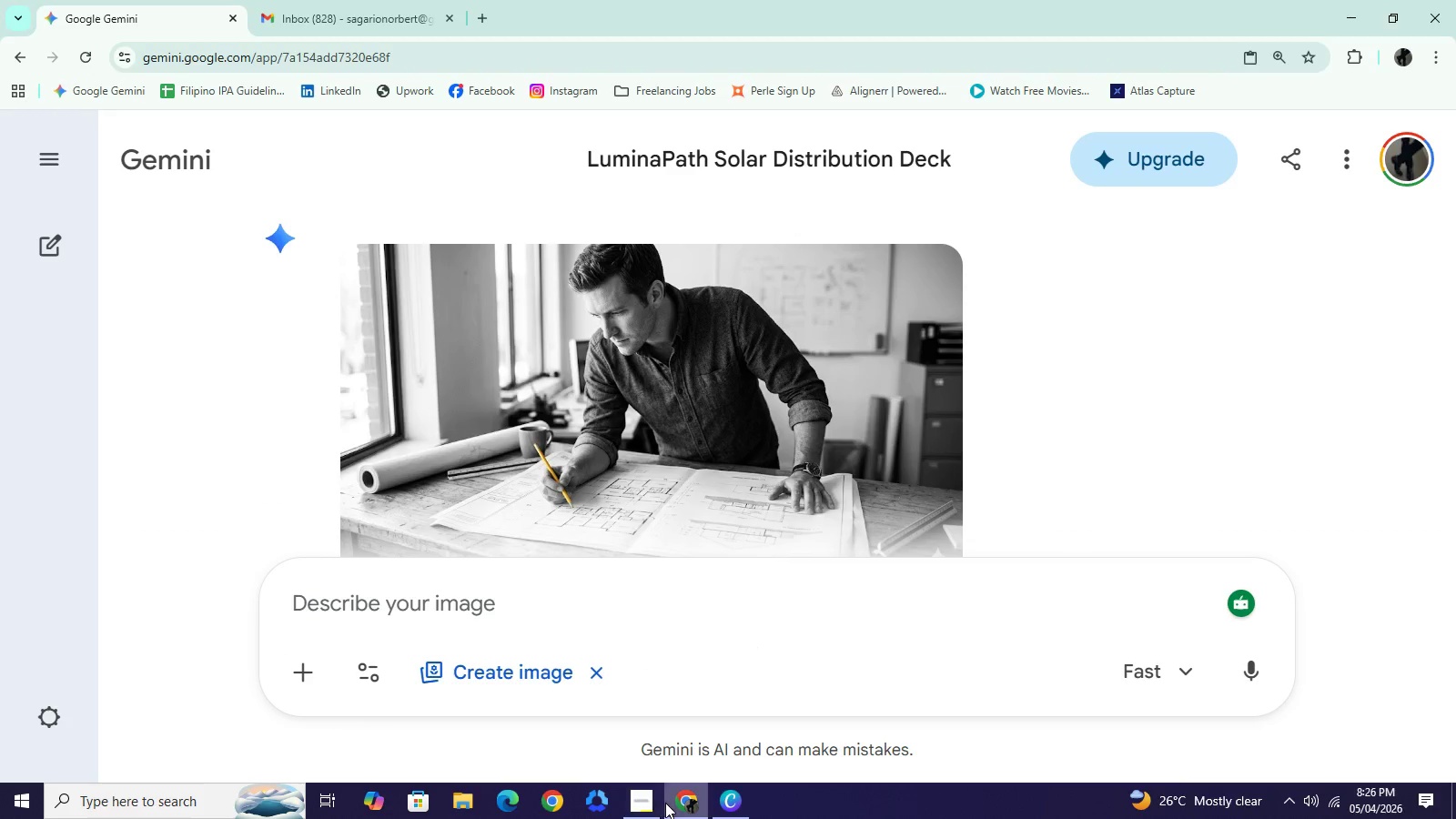 
left_click([723, 801])
 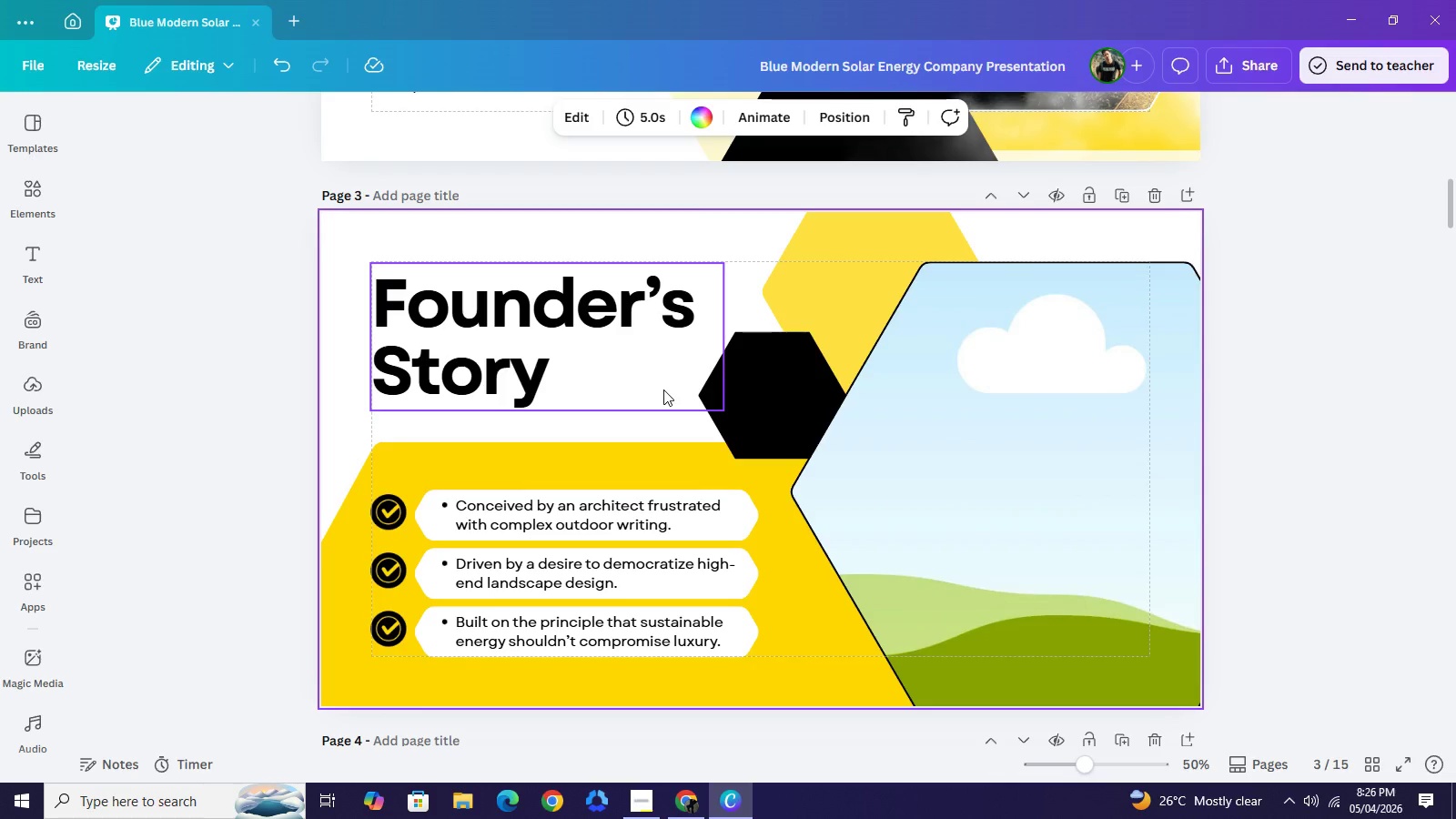 
right_click([663, 389])
 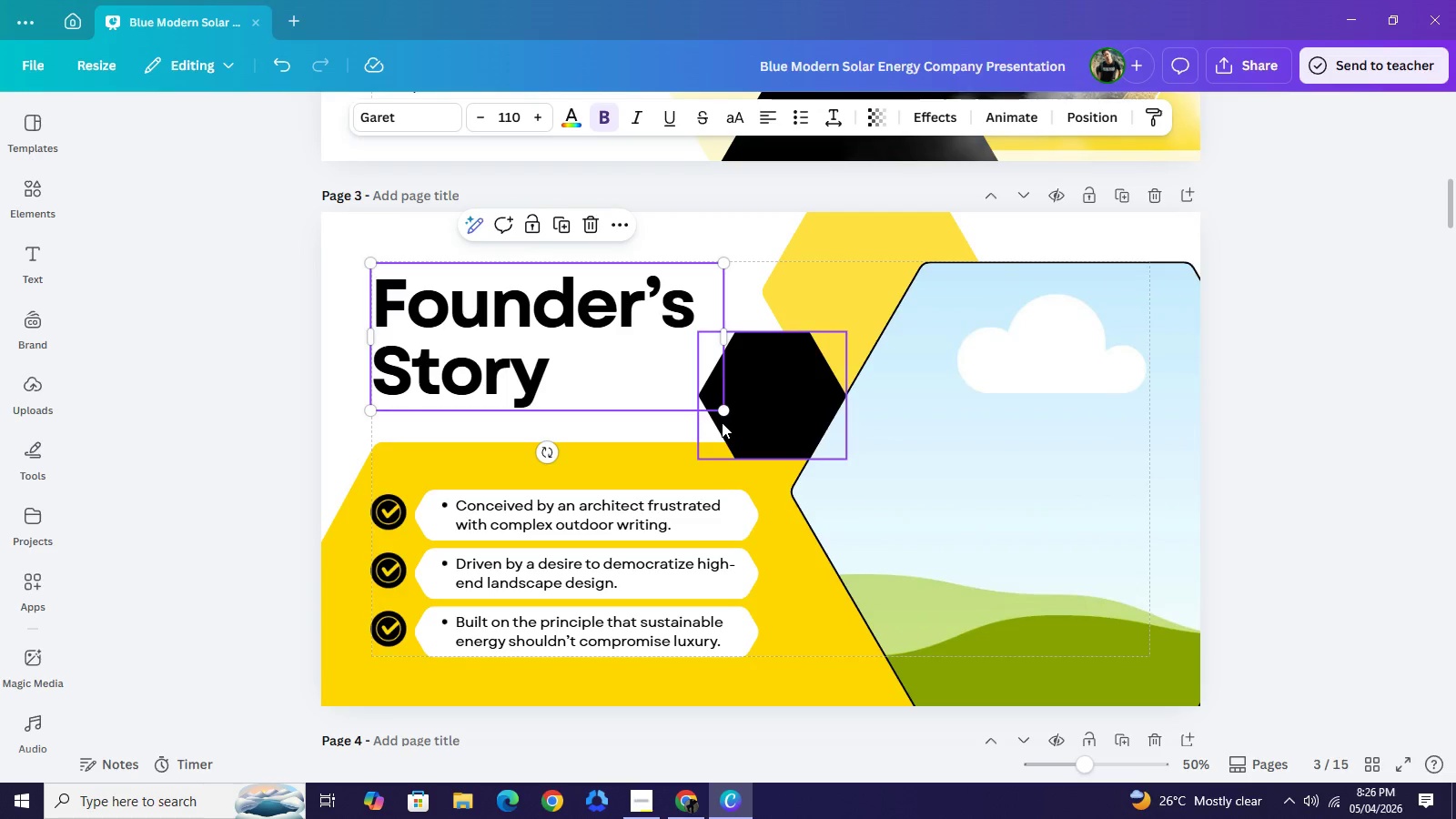 
mouse_move([727, 450])
 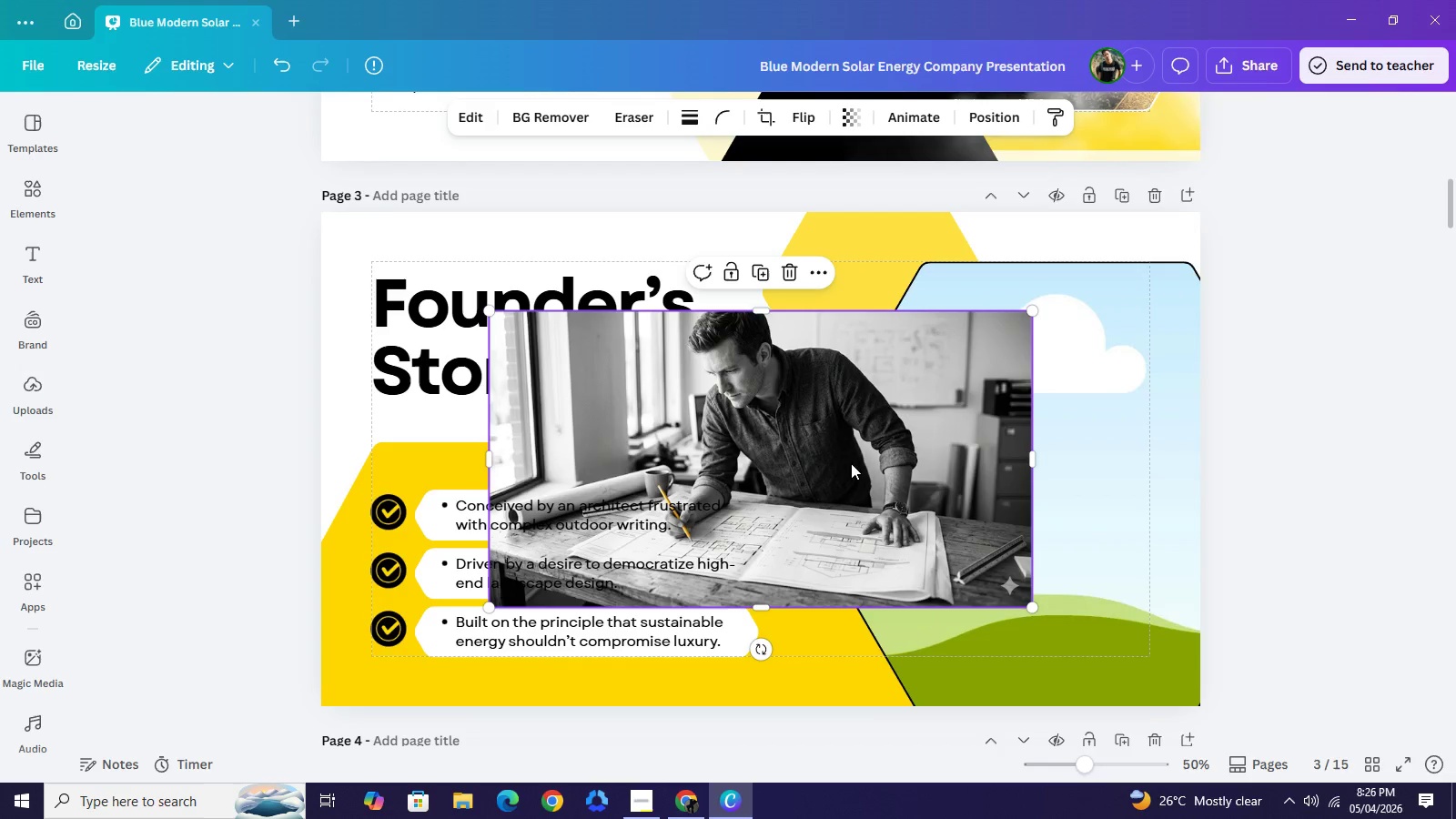 
left_click_drag(start_coordinate=[744, 431], to_coordinate=[980, 486])
 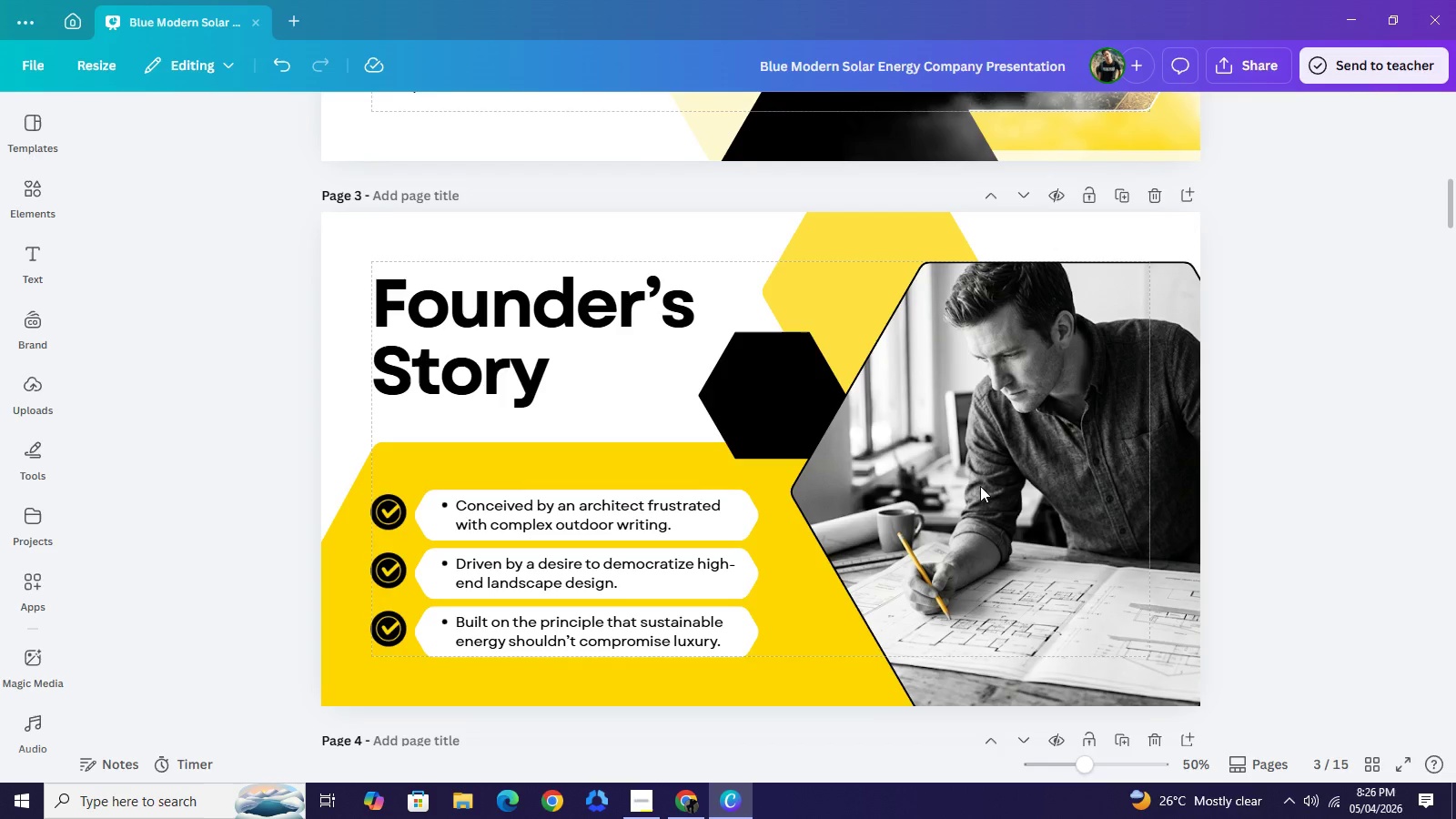 
wait(6.97)
 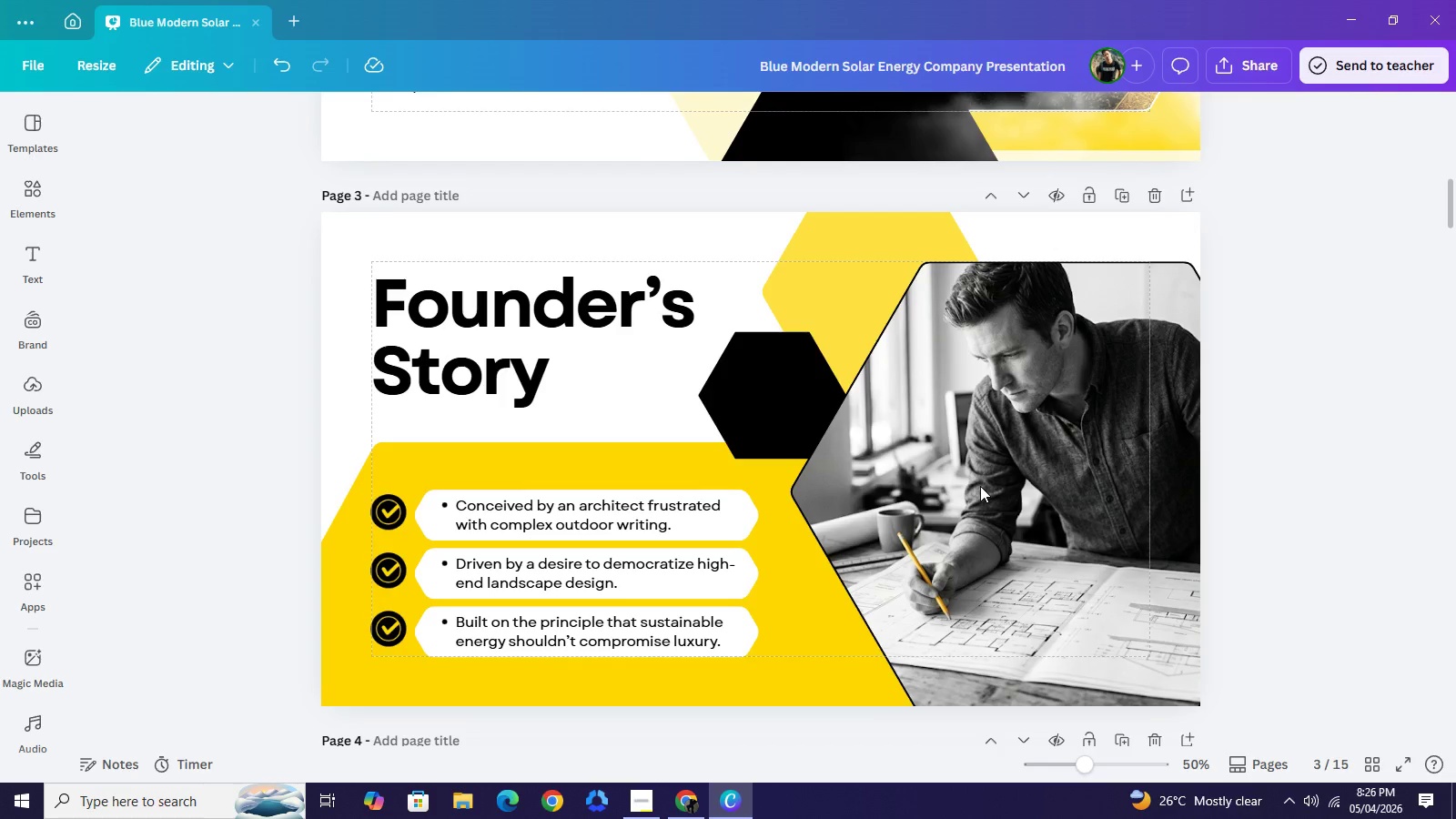 
scroll: coordinate [454, 522], scroll_direction: down, amount: 5.0
 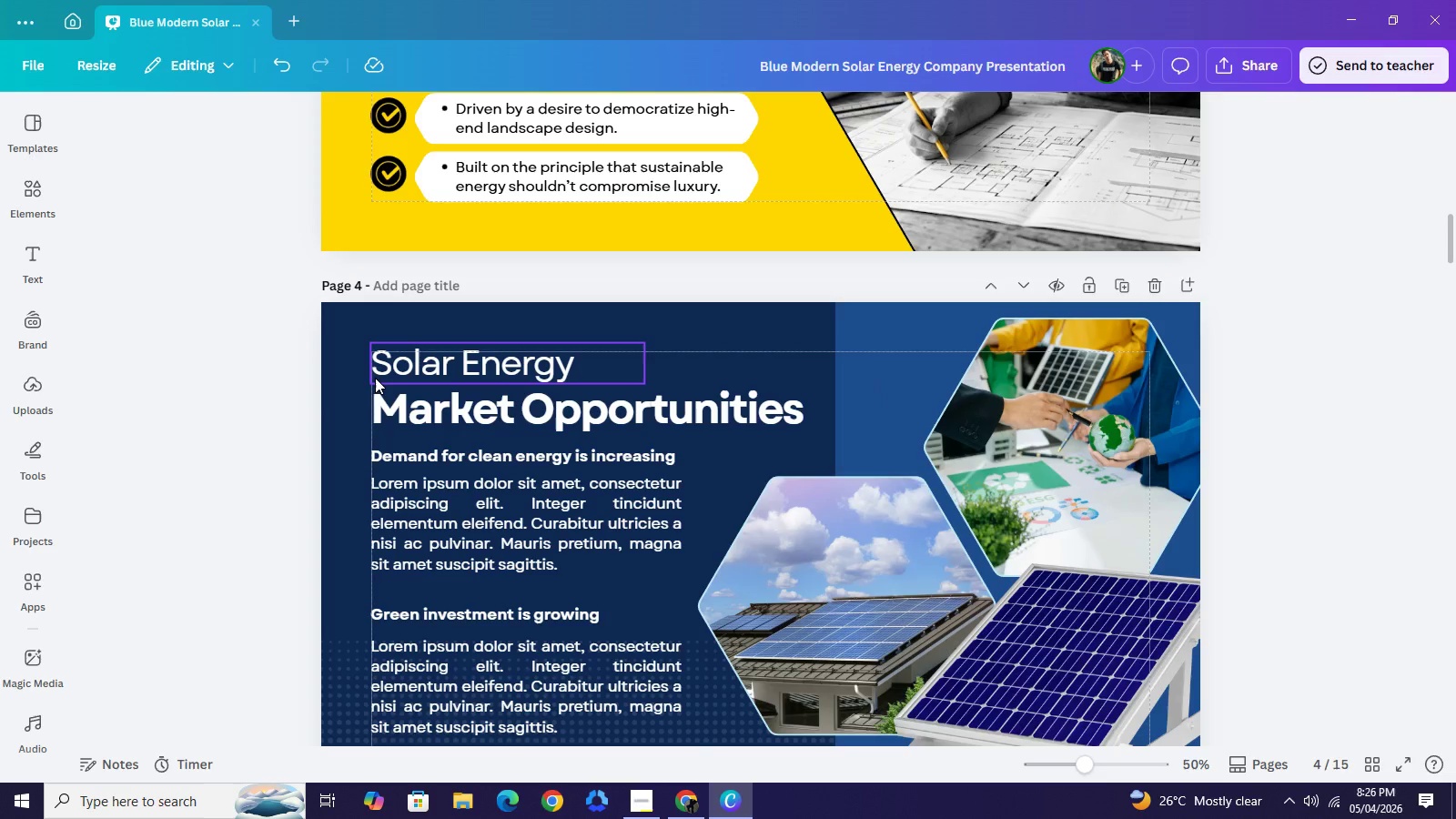 
left_click([375, 378])
 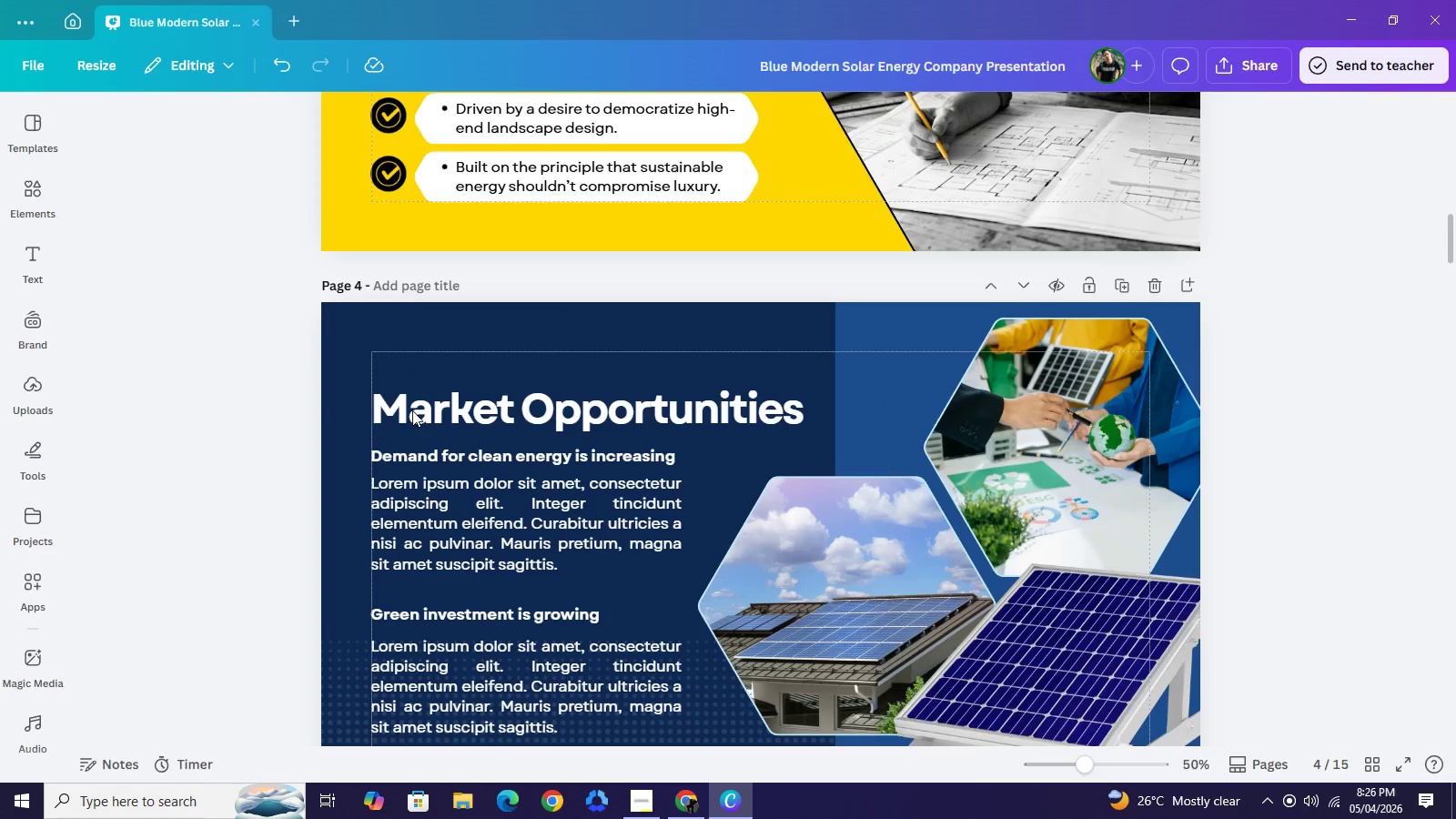 
key(Backspace)
 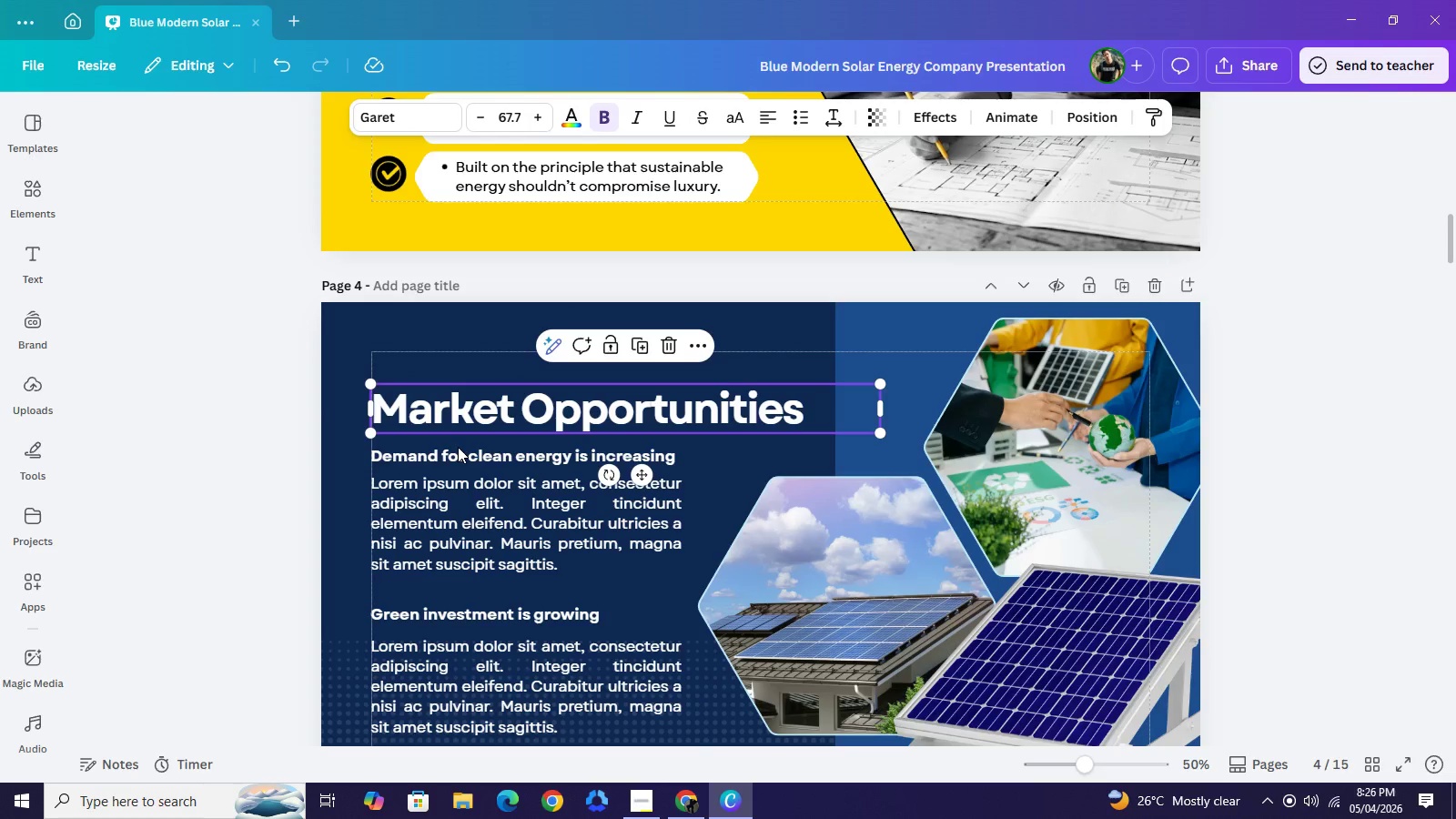 
key(Backspace)
 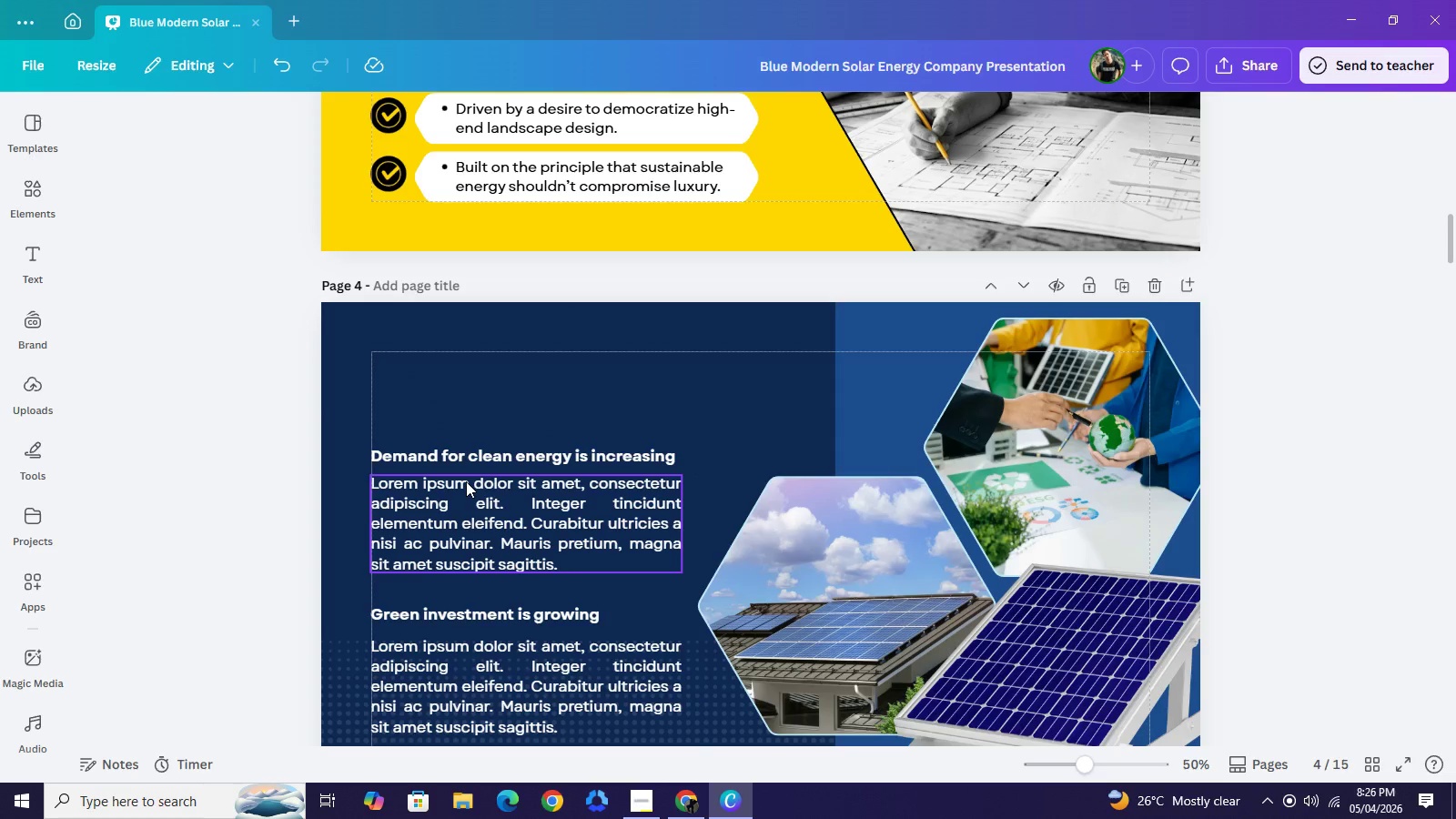 
left_click([466, 481])
 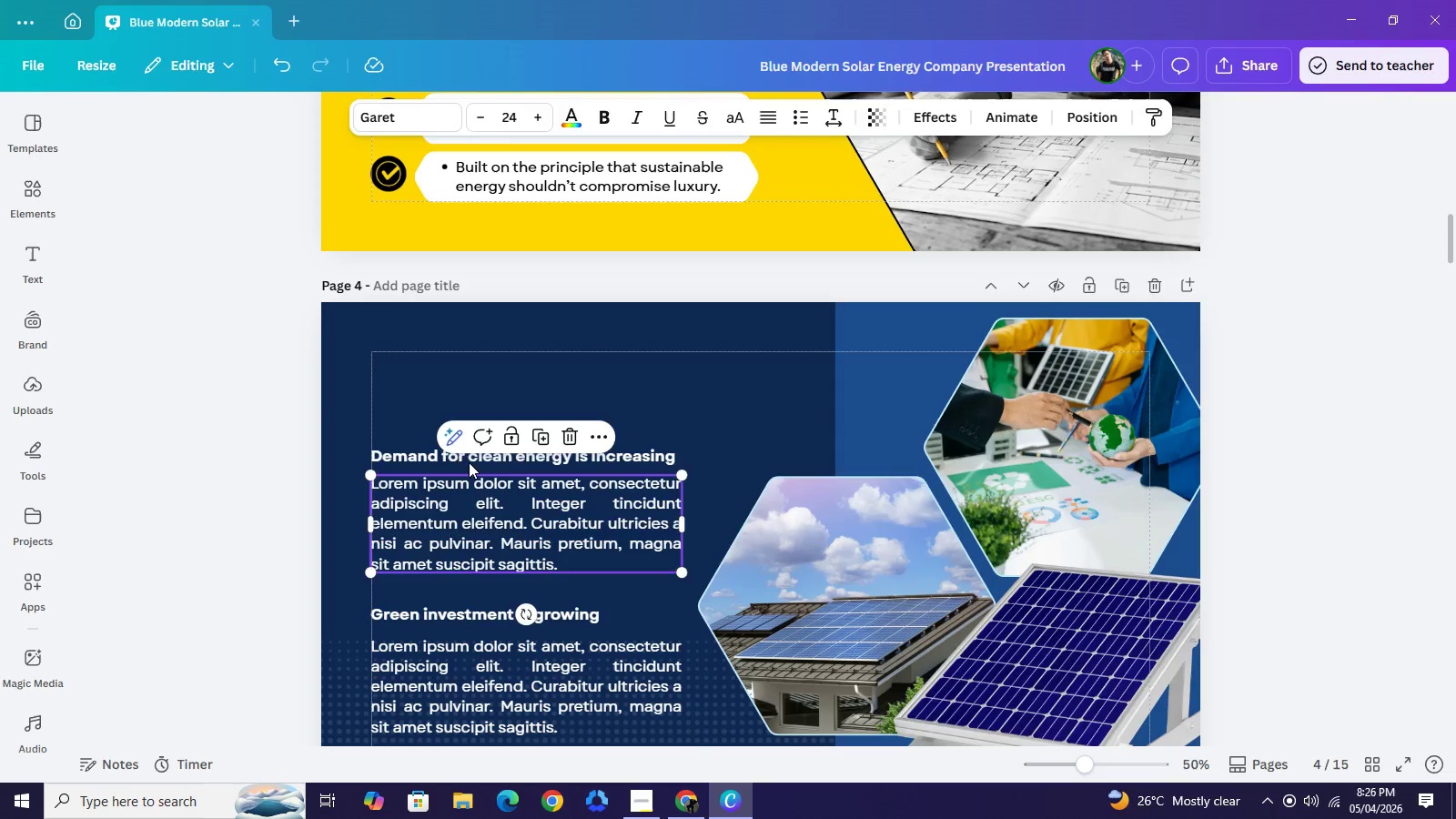 
key(Backspace)
 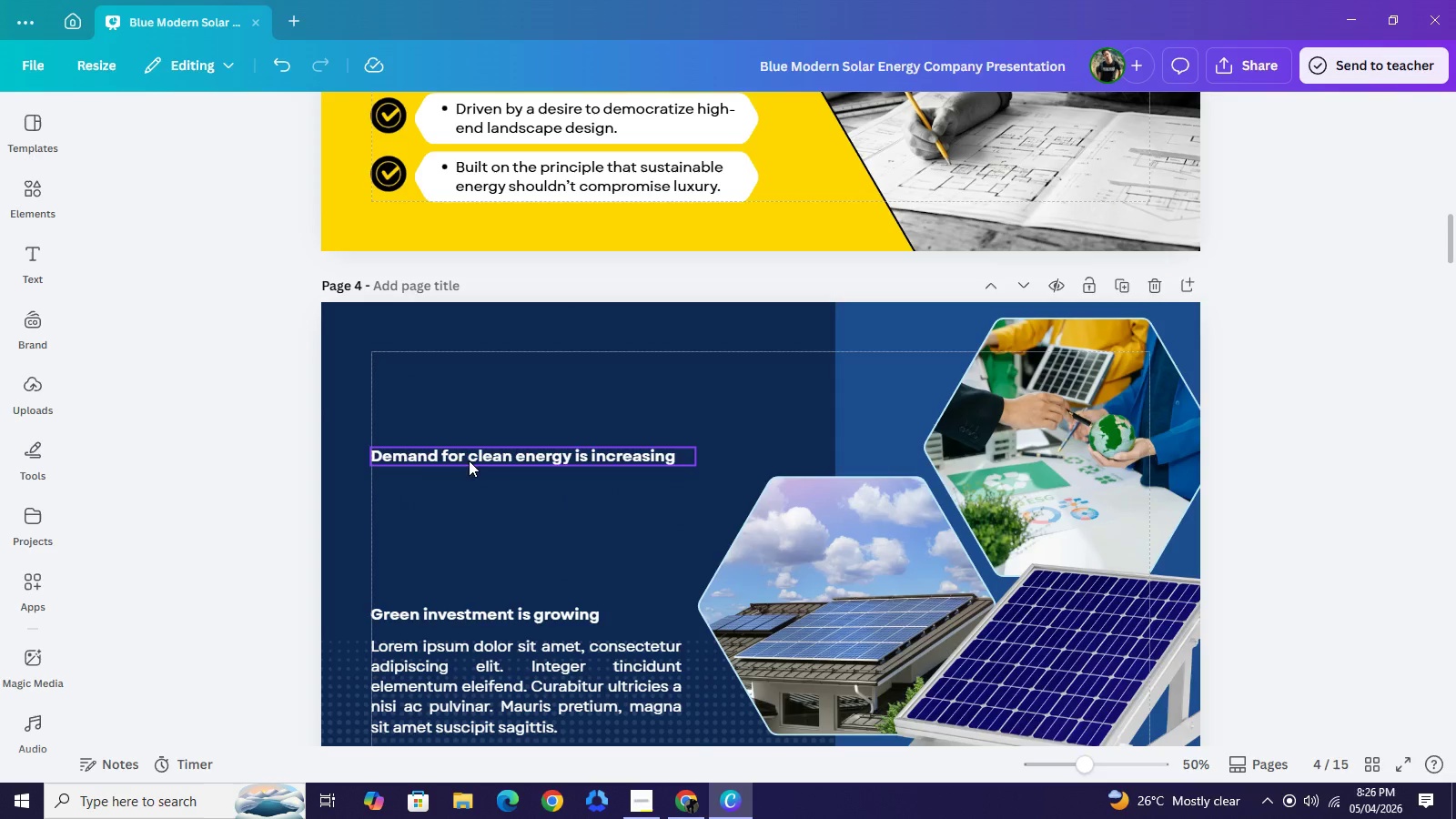 
left_click([469, 460])
 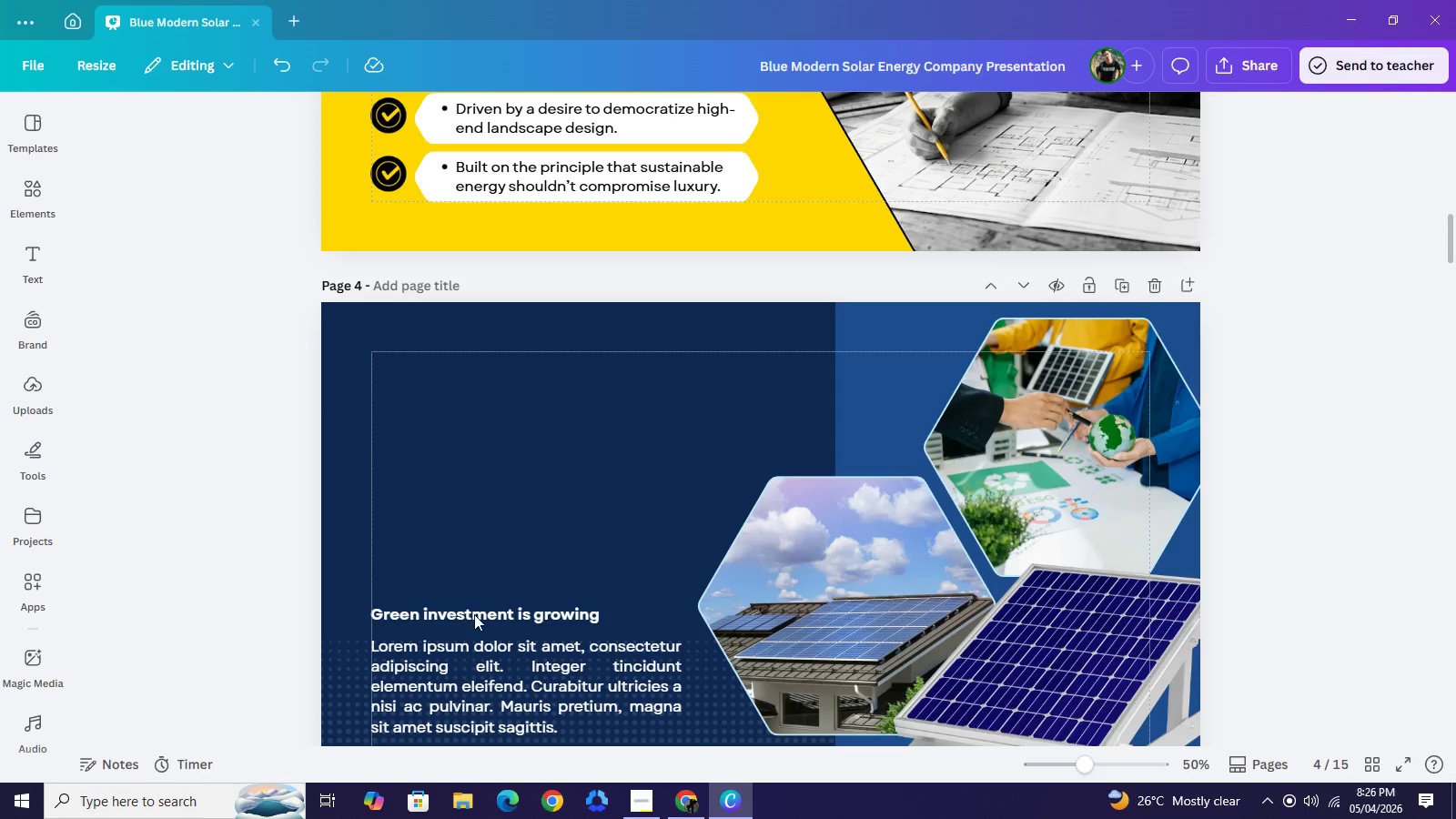 
key(Backspace)
 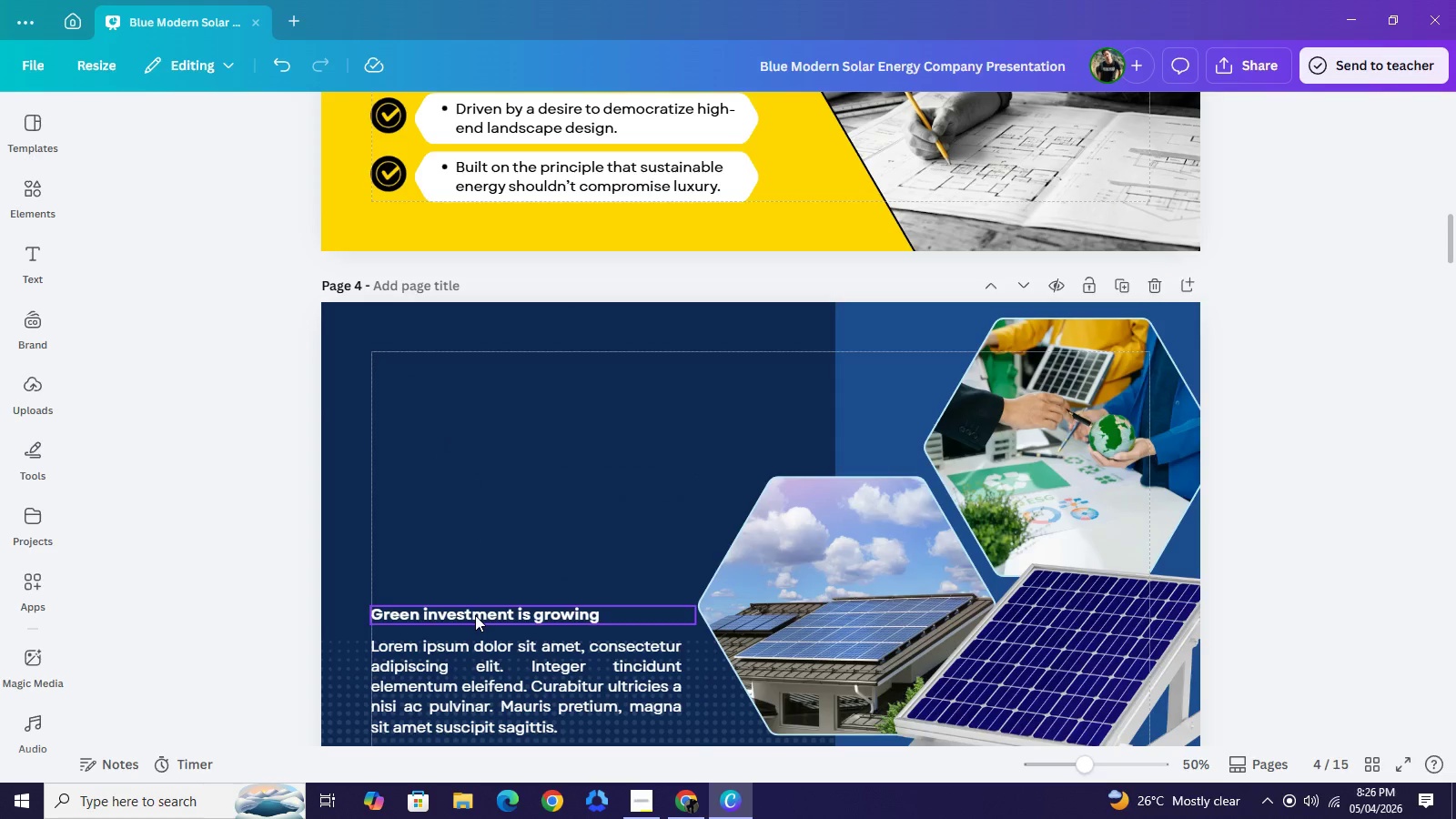 
left_click([475, 615])
 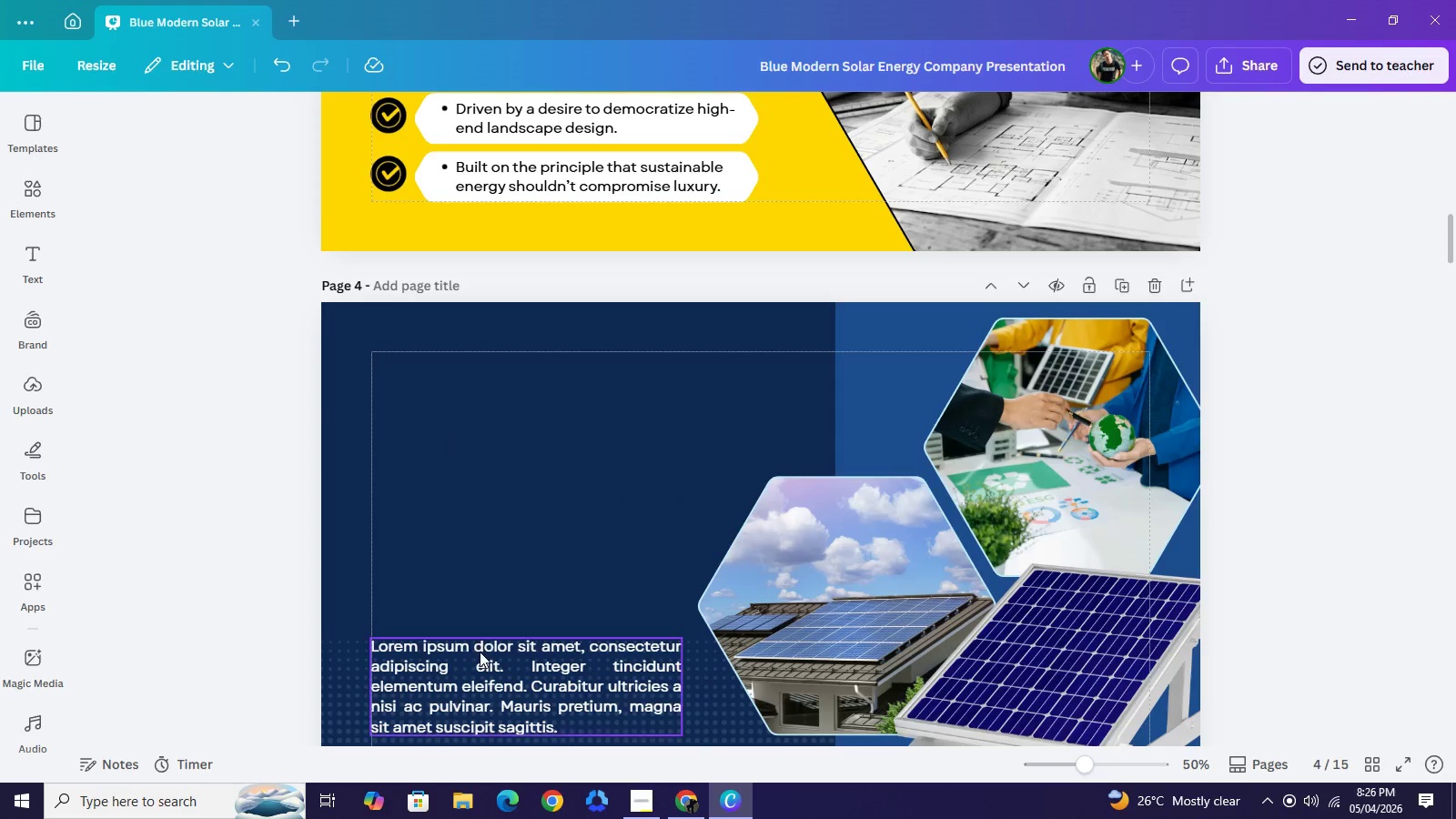 
key(Backspace)
 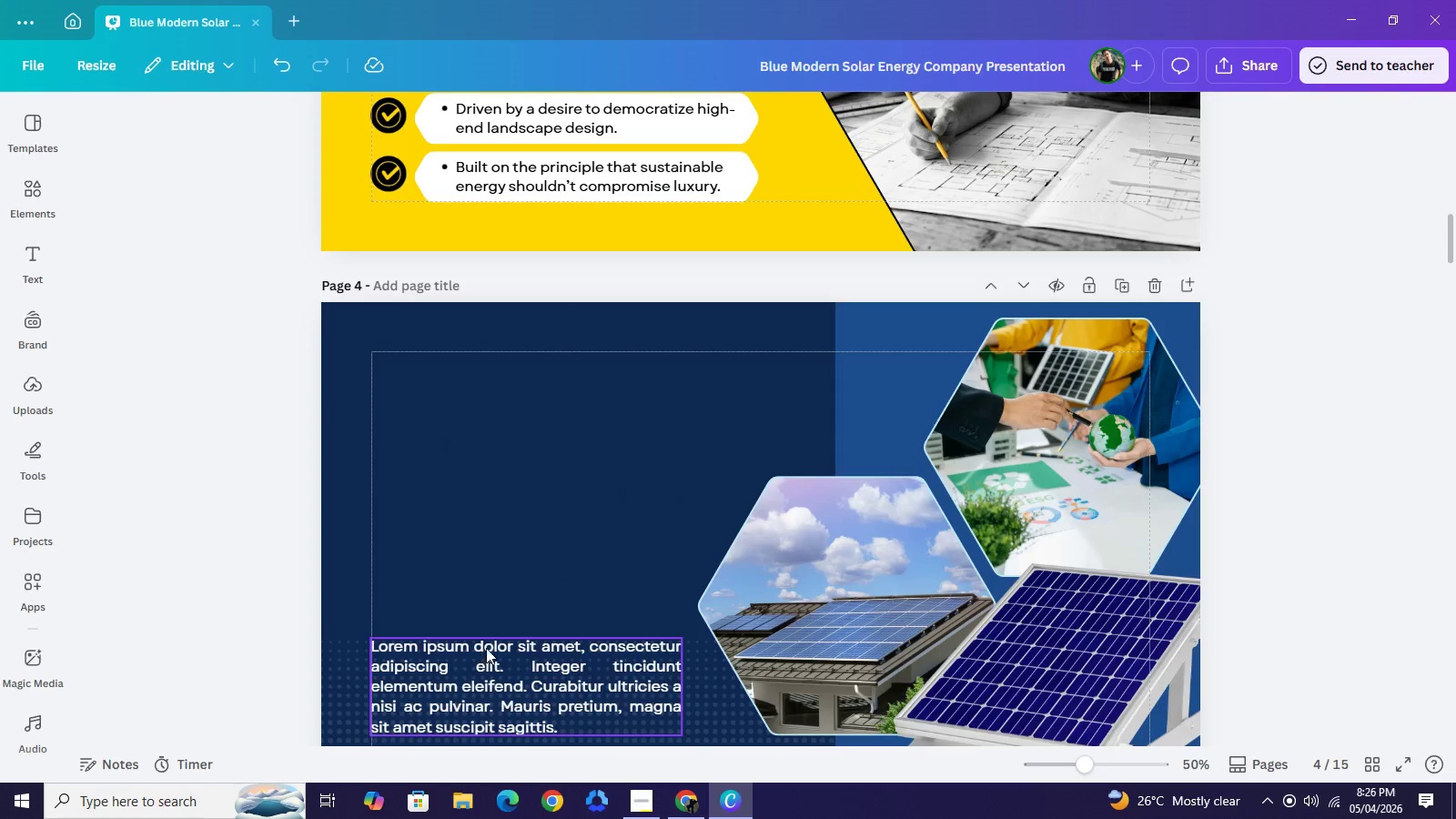 
left_click([480, 652])
 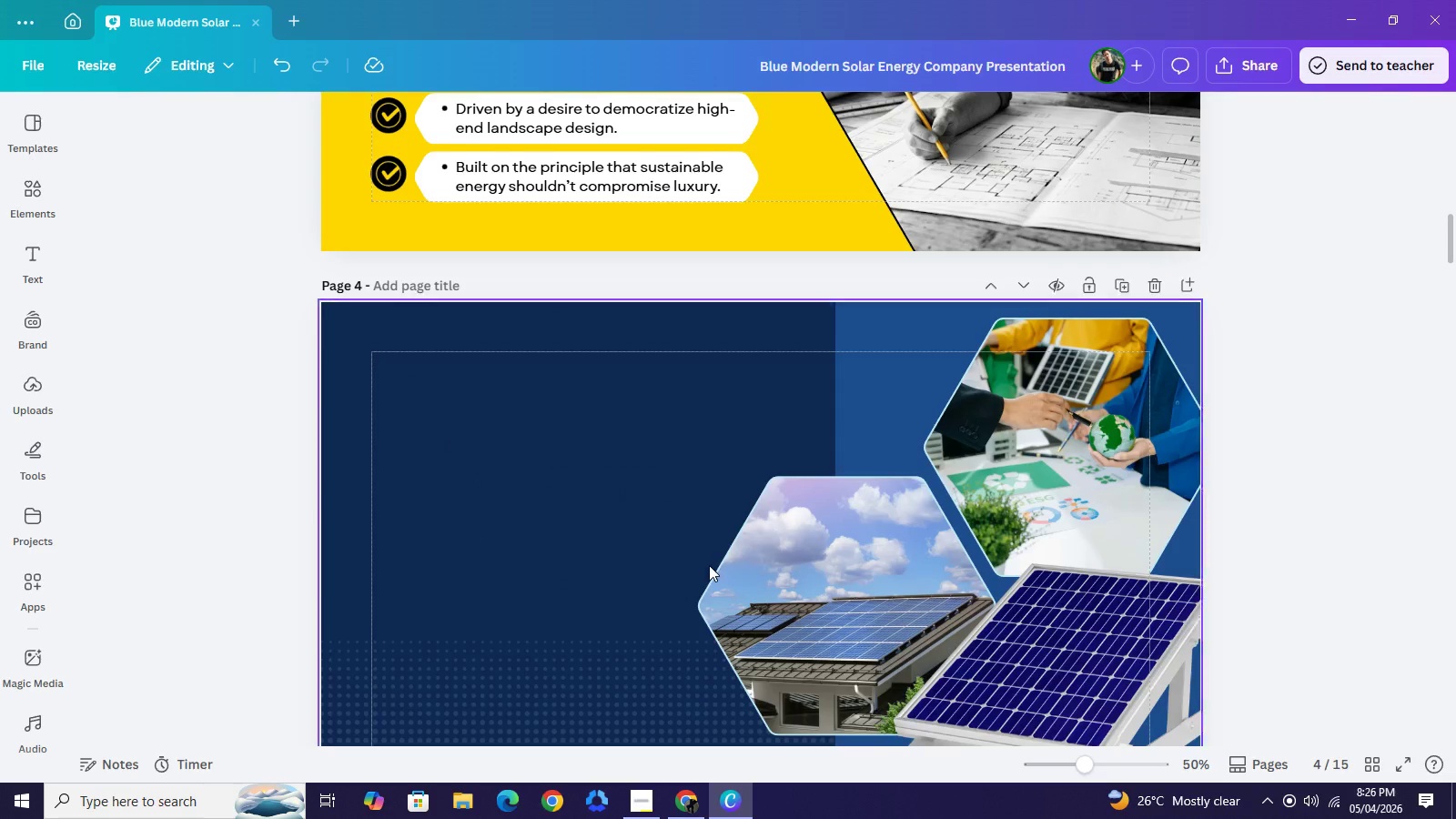 
key(Backspace)
 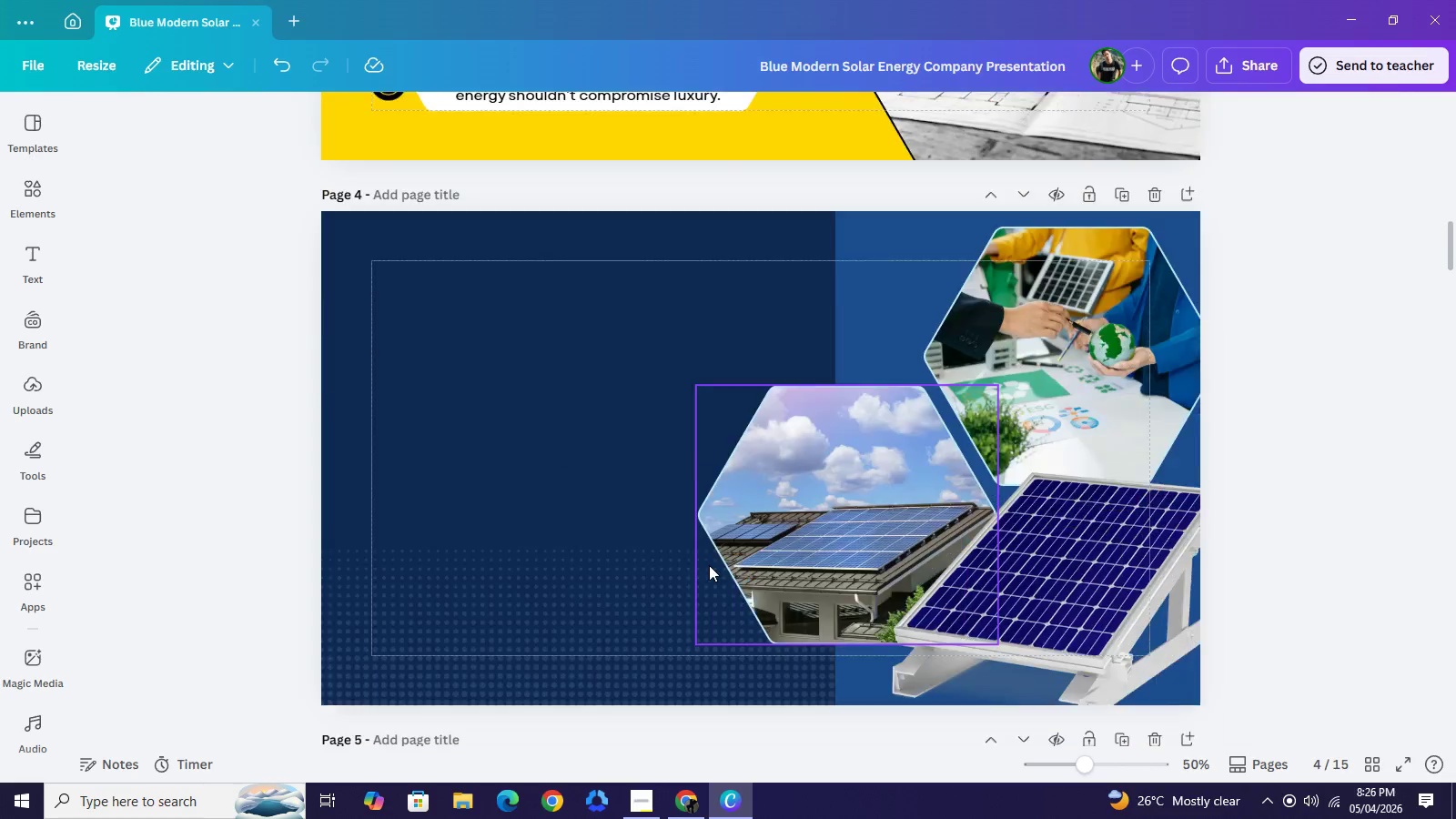 
scroll: coordinate [709, 566], scroll_direction: down, amount: 1.0
 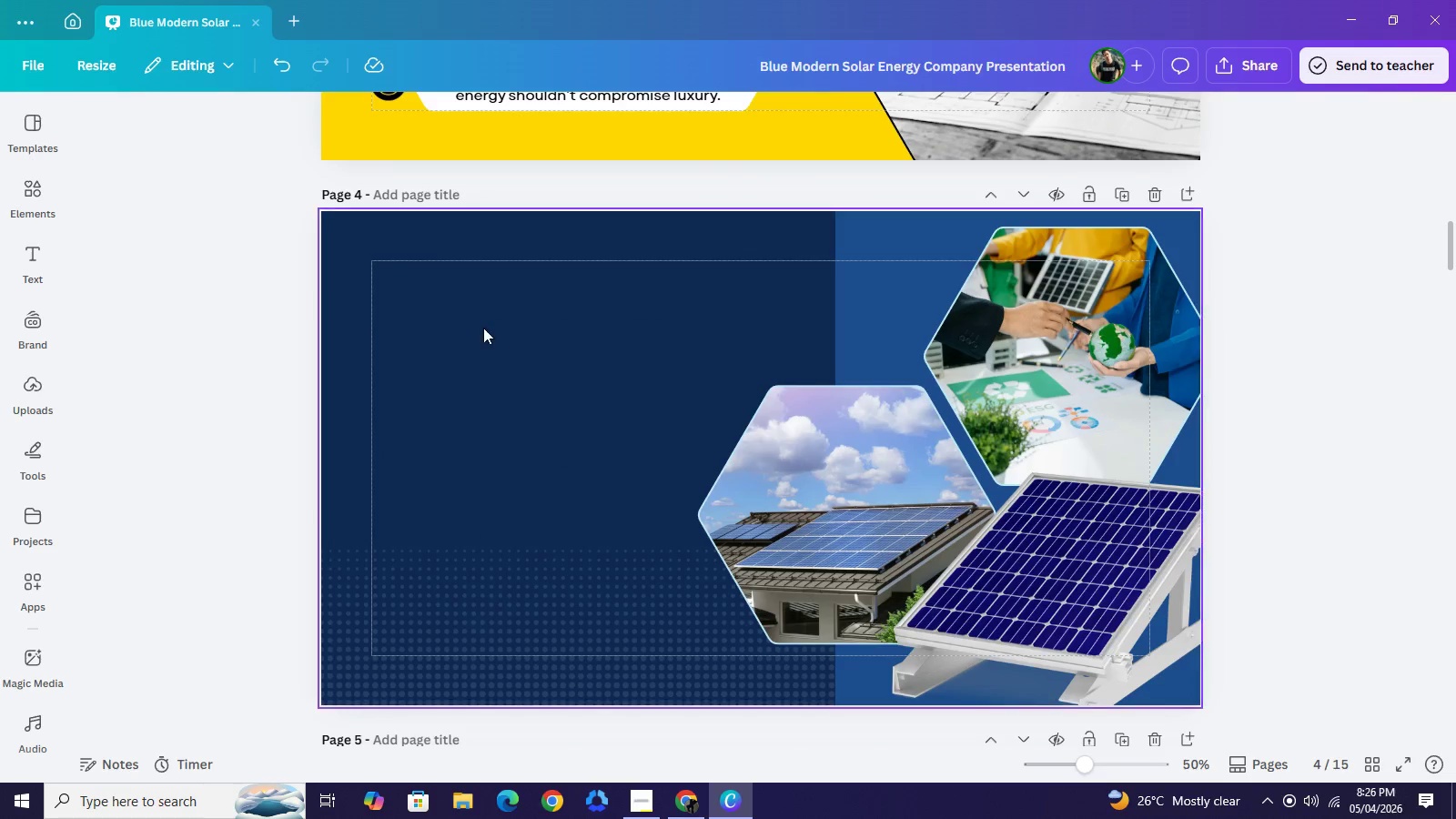 
left_click([483, 328])
 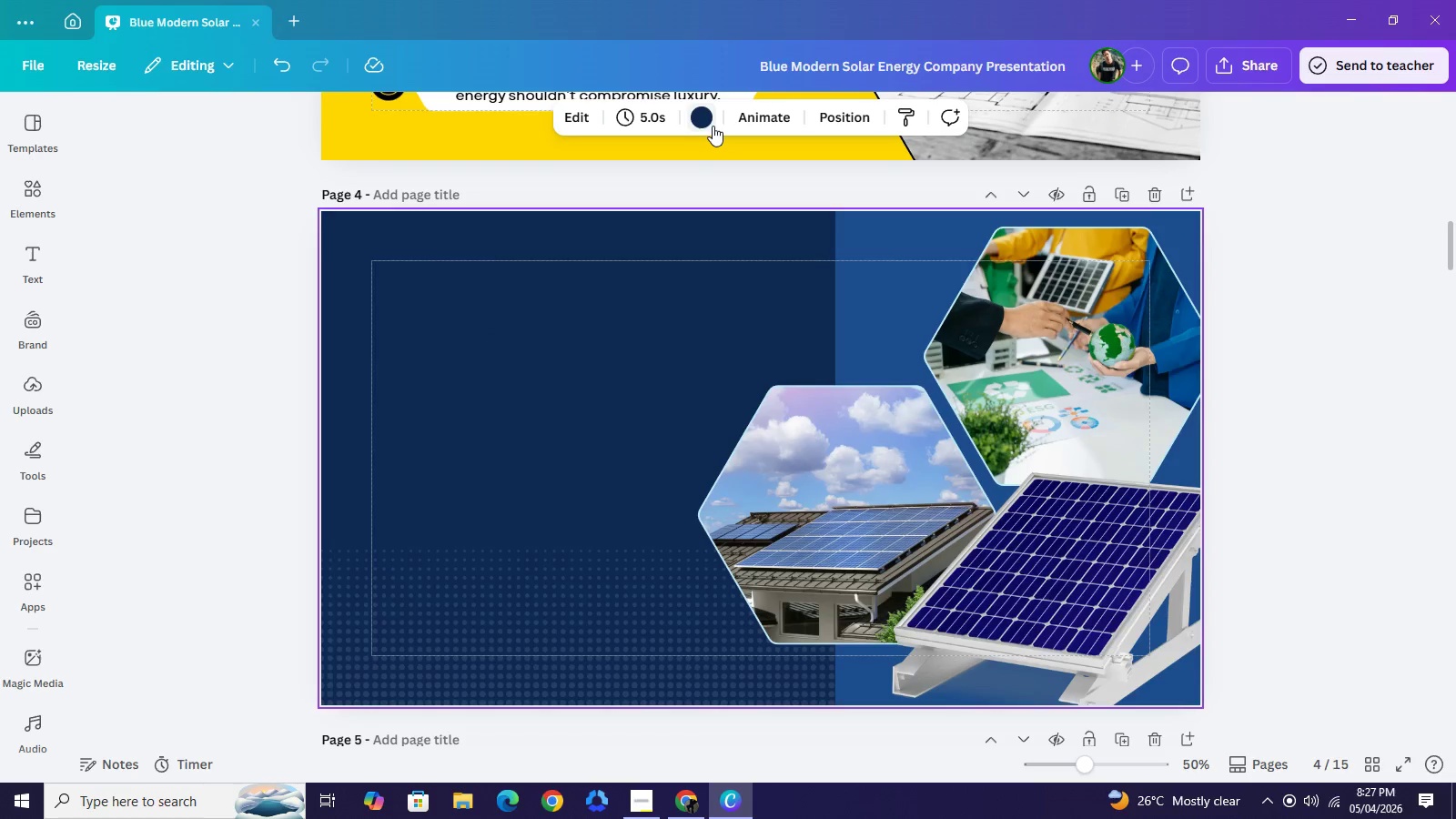 
left_click([704, 122])
 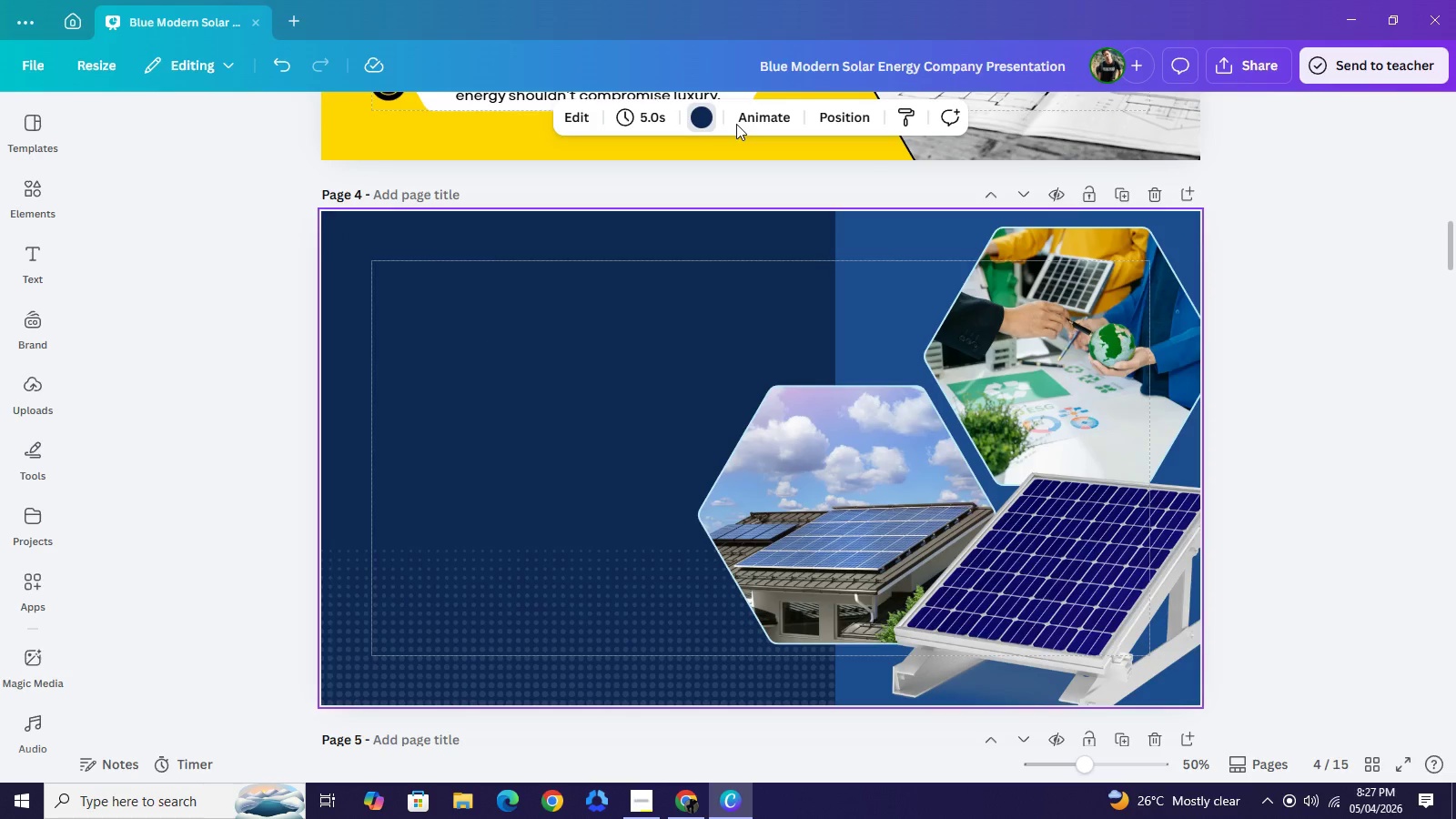 
left_click([706, 119])
 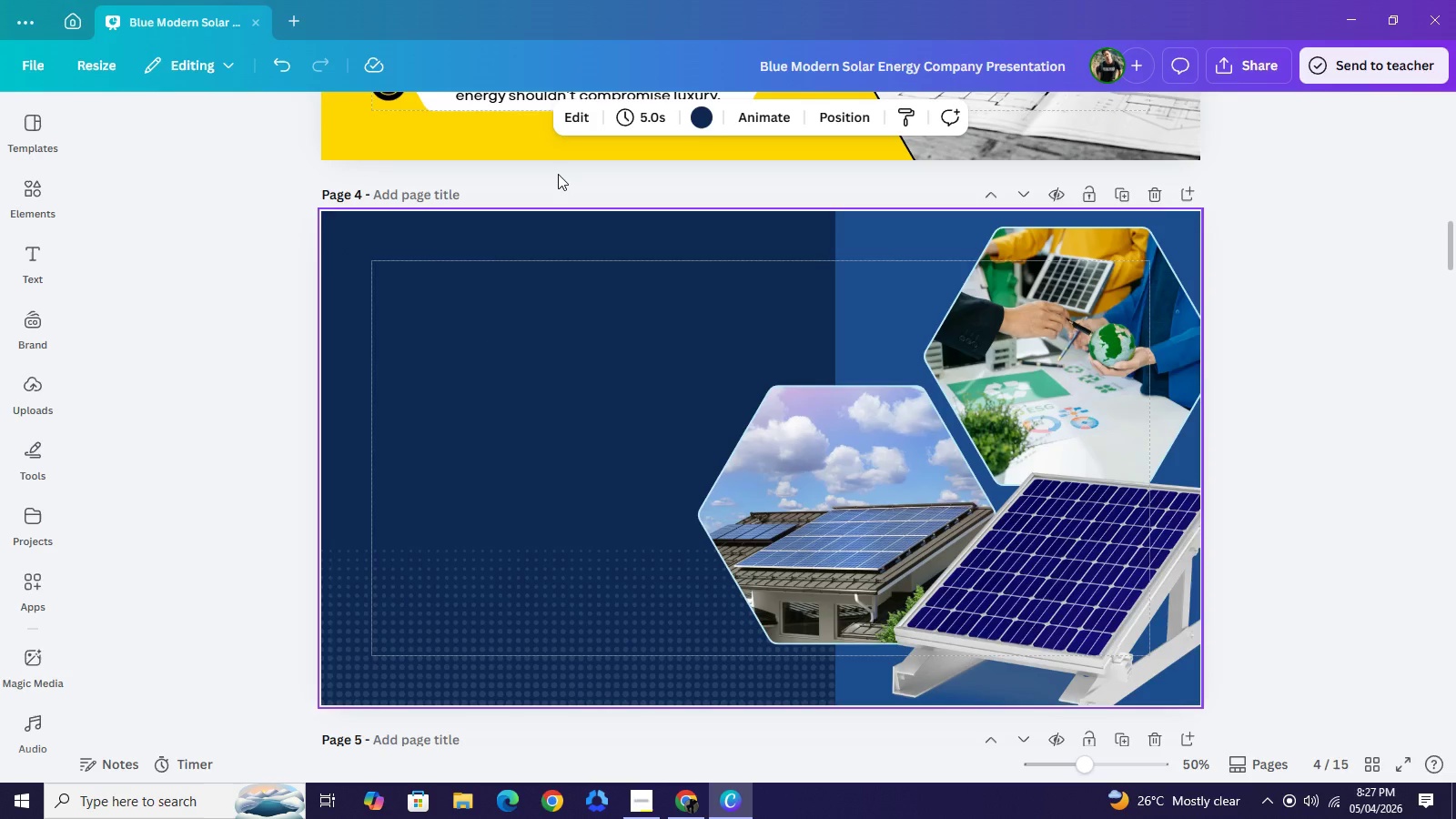 
left_click([702, 121])
 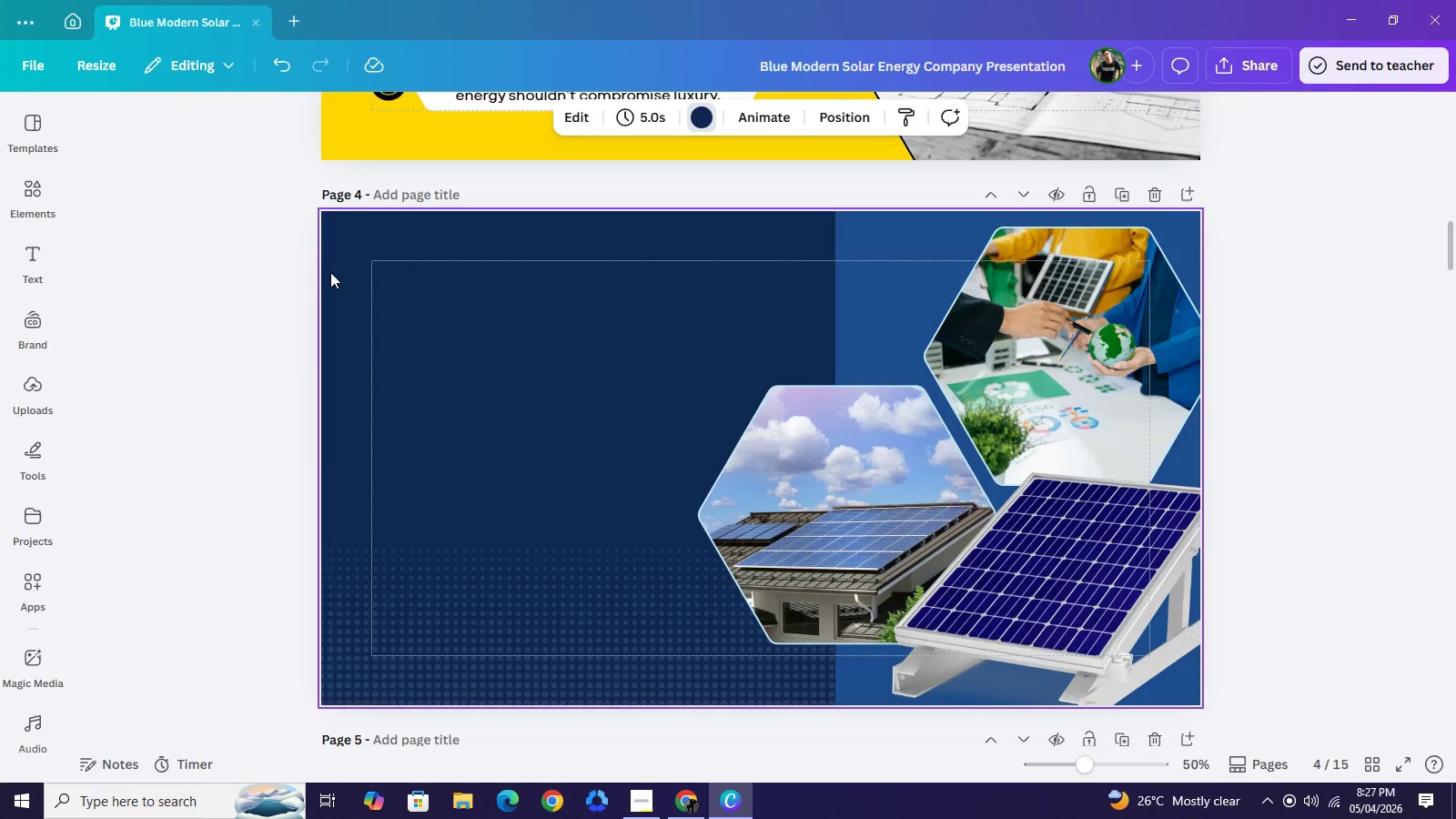 
left_click([359, 265])
 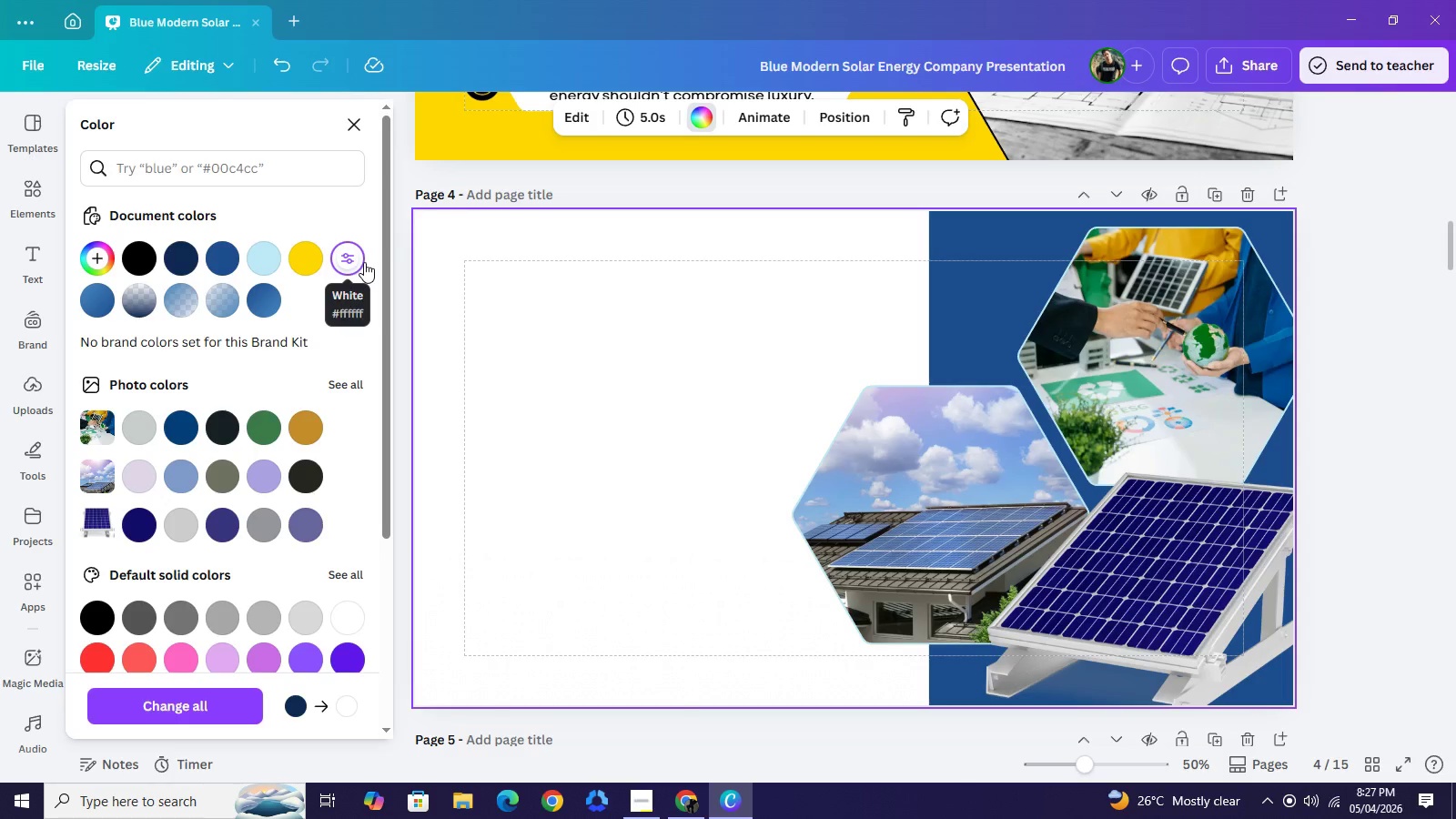 
left_click([678, 598])
 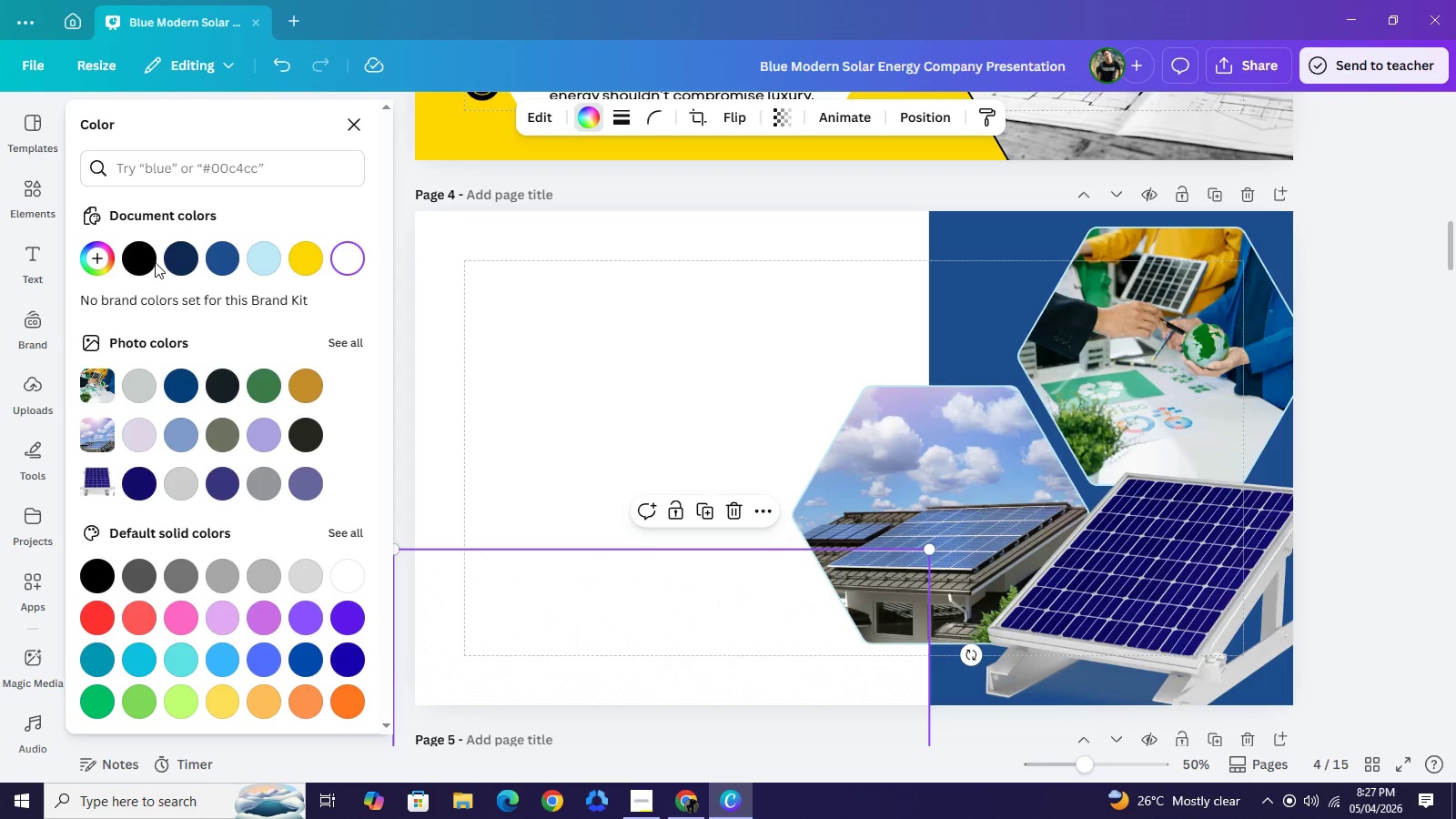 
left_click([151, 259])
 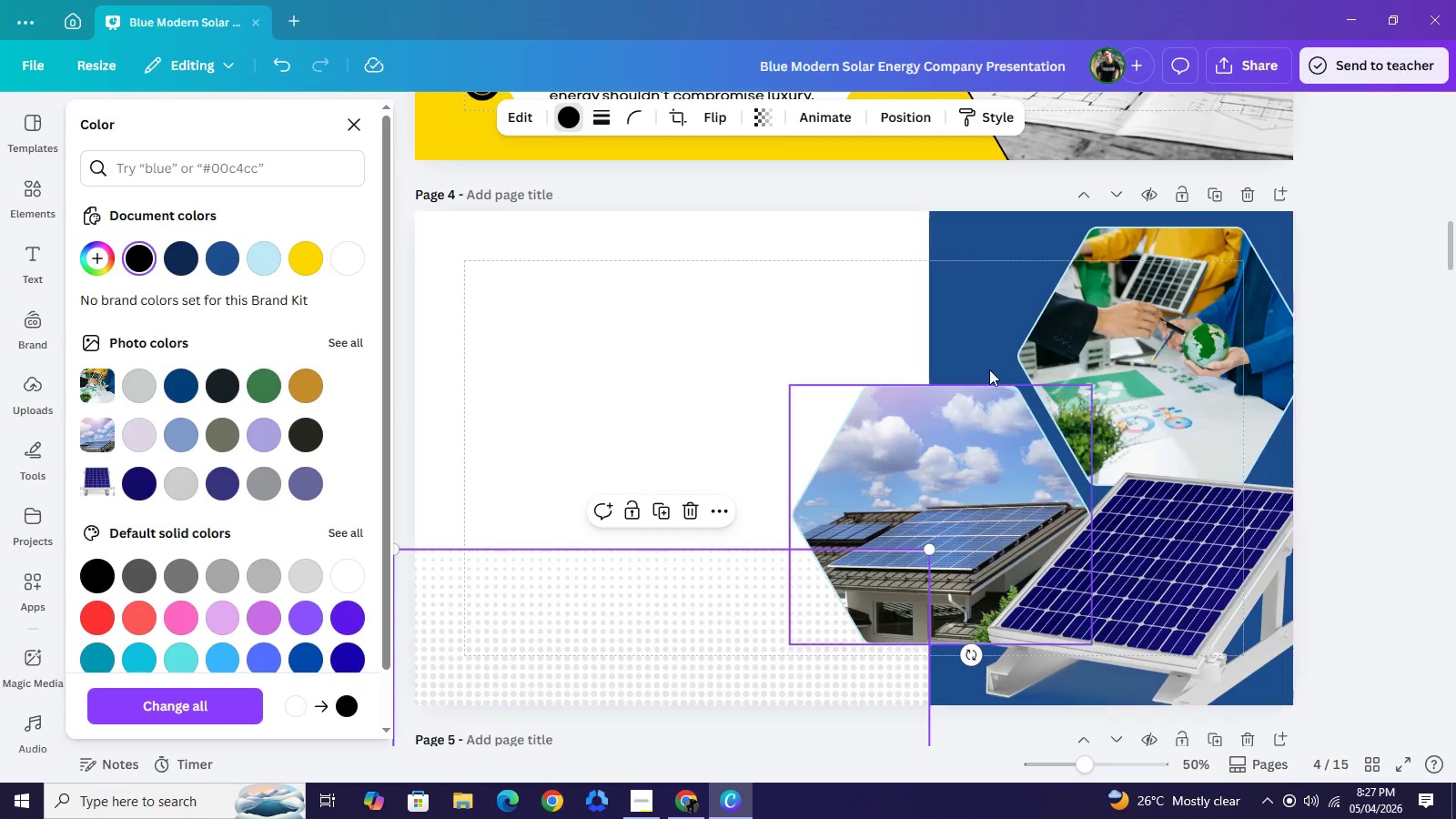 
wait(6.09)
 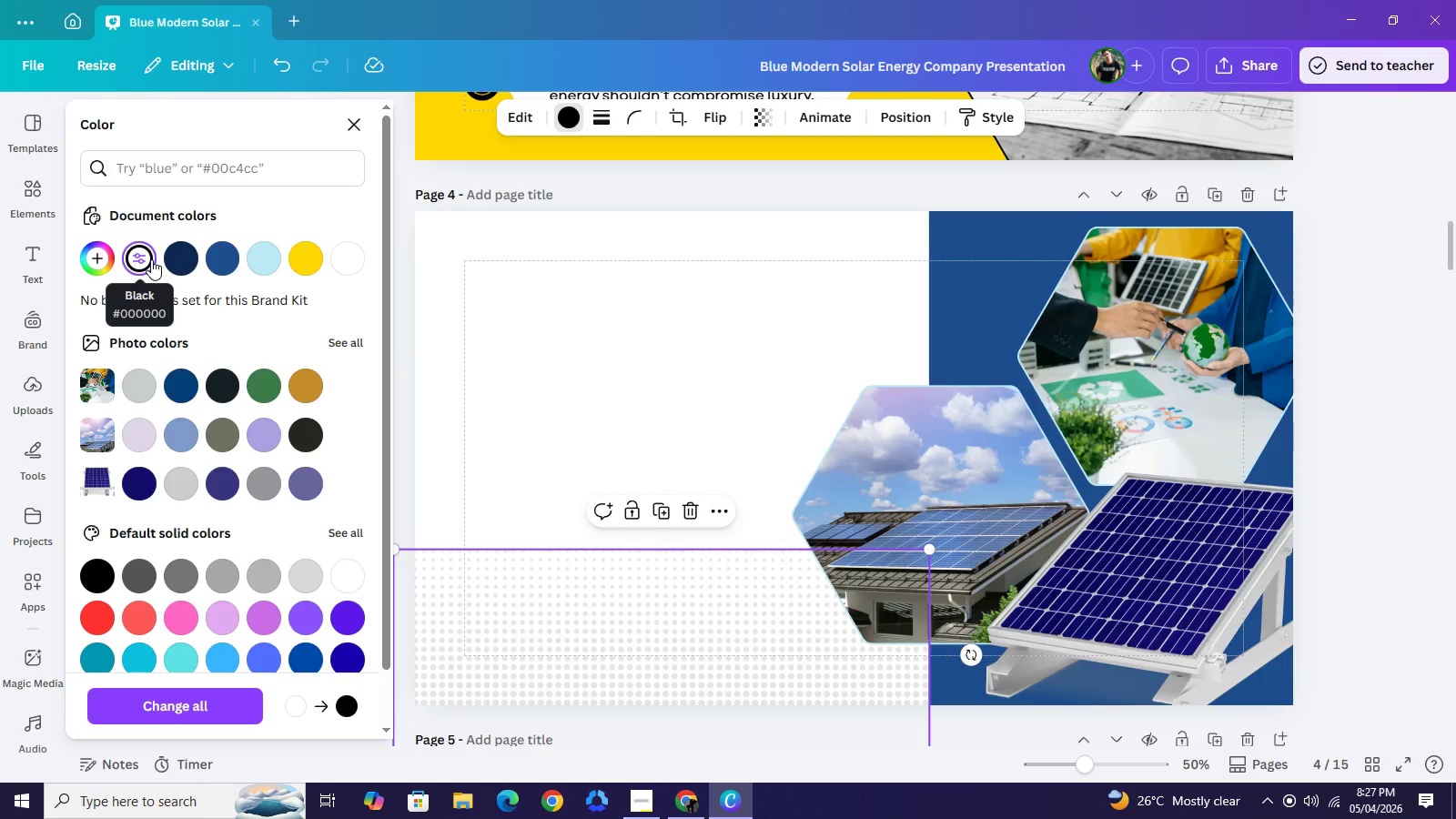 
left_click([977, 239])
 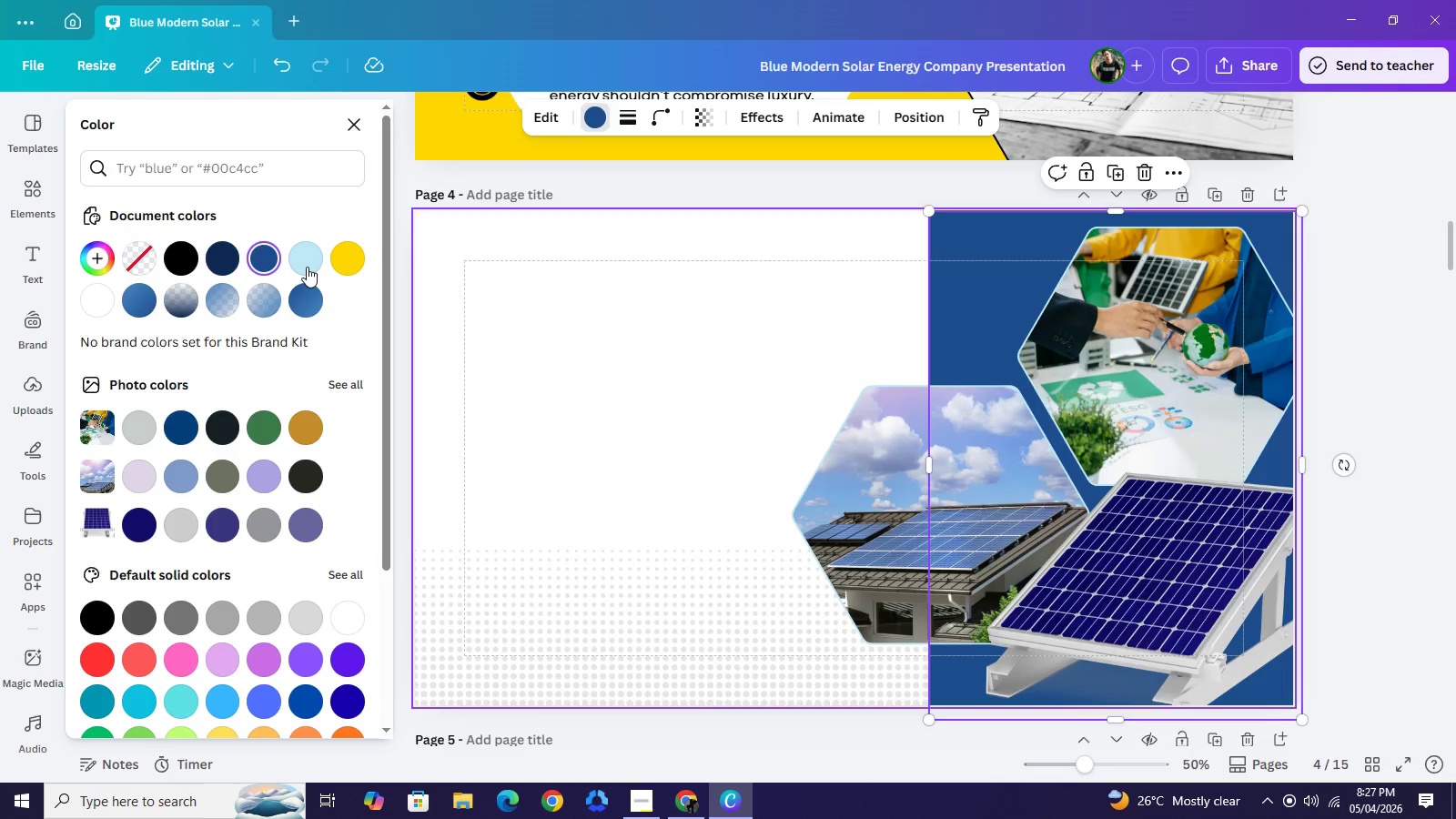 
left_click([307, 267])
 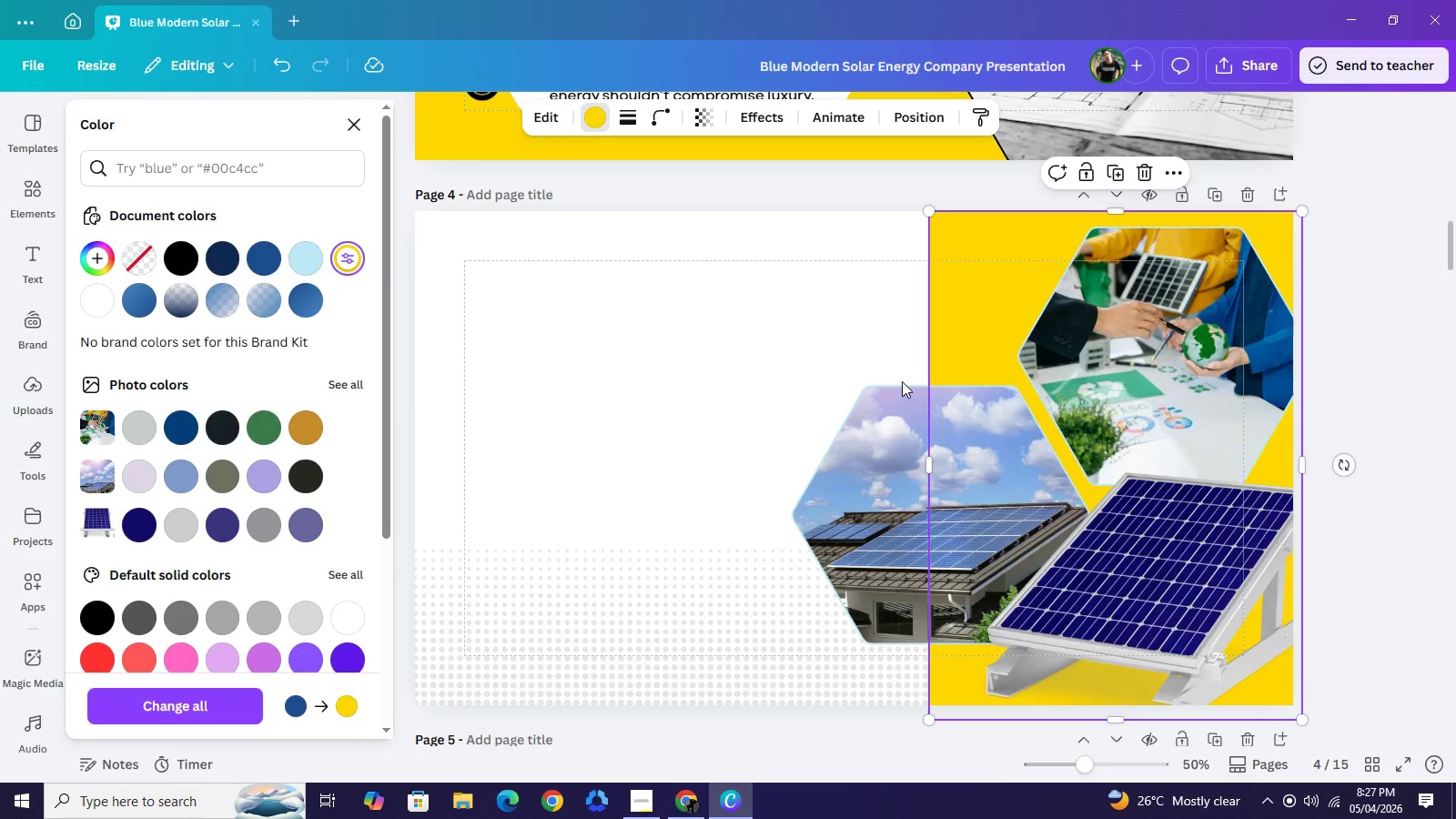 
left_click([1110, 352])
 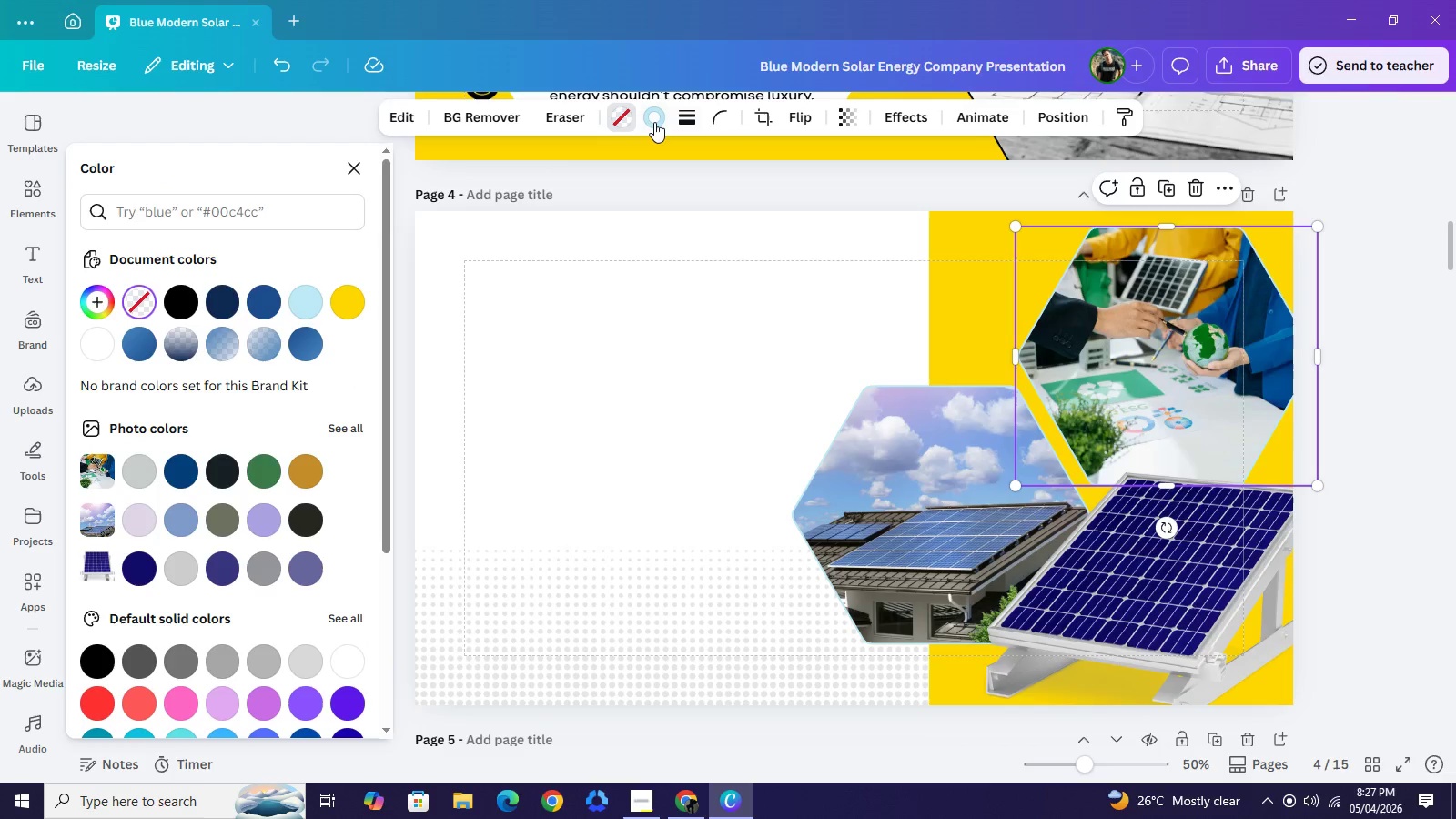 
left_click([654, 122])
 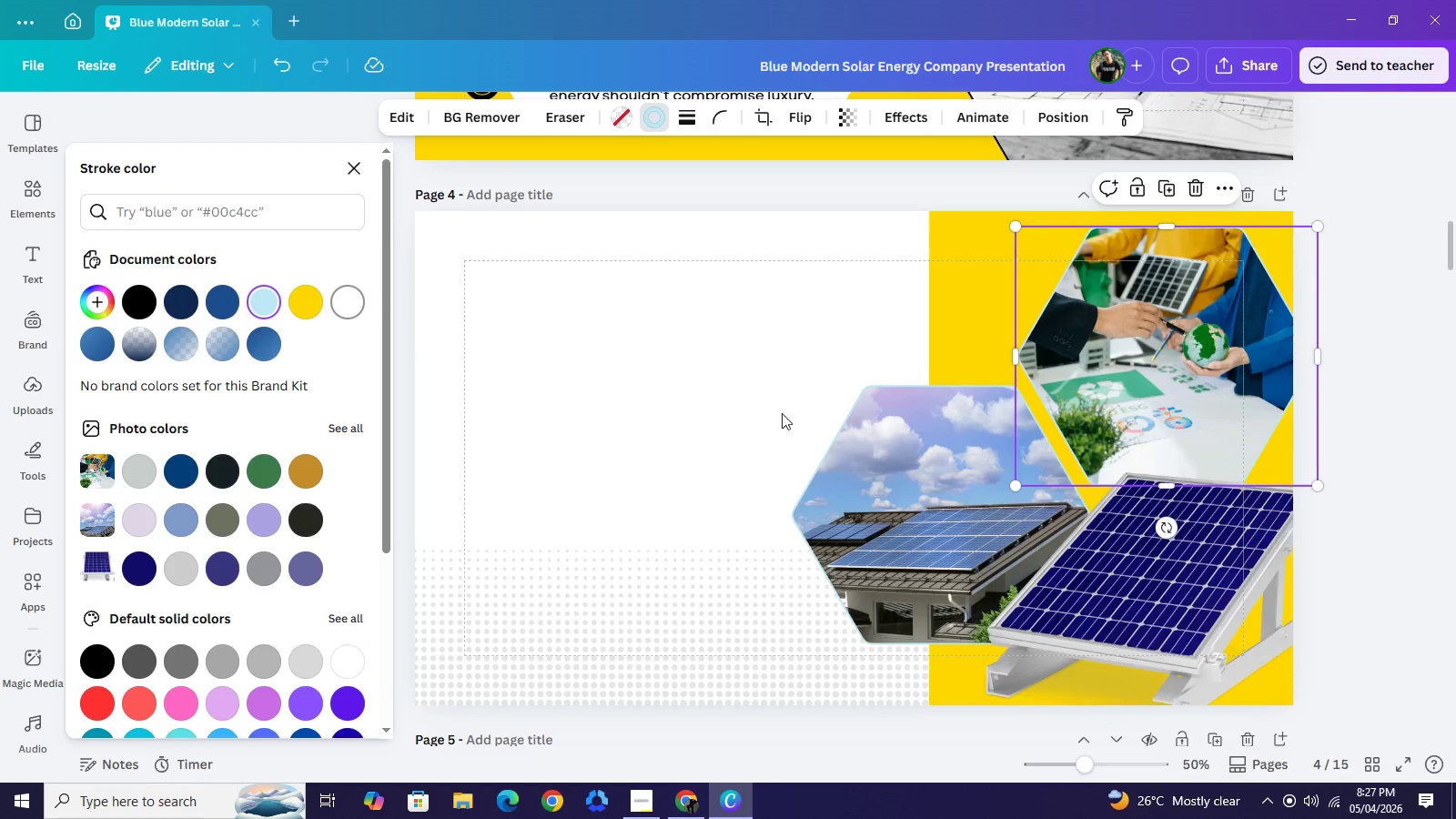 
left_click([858, 447])
 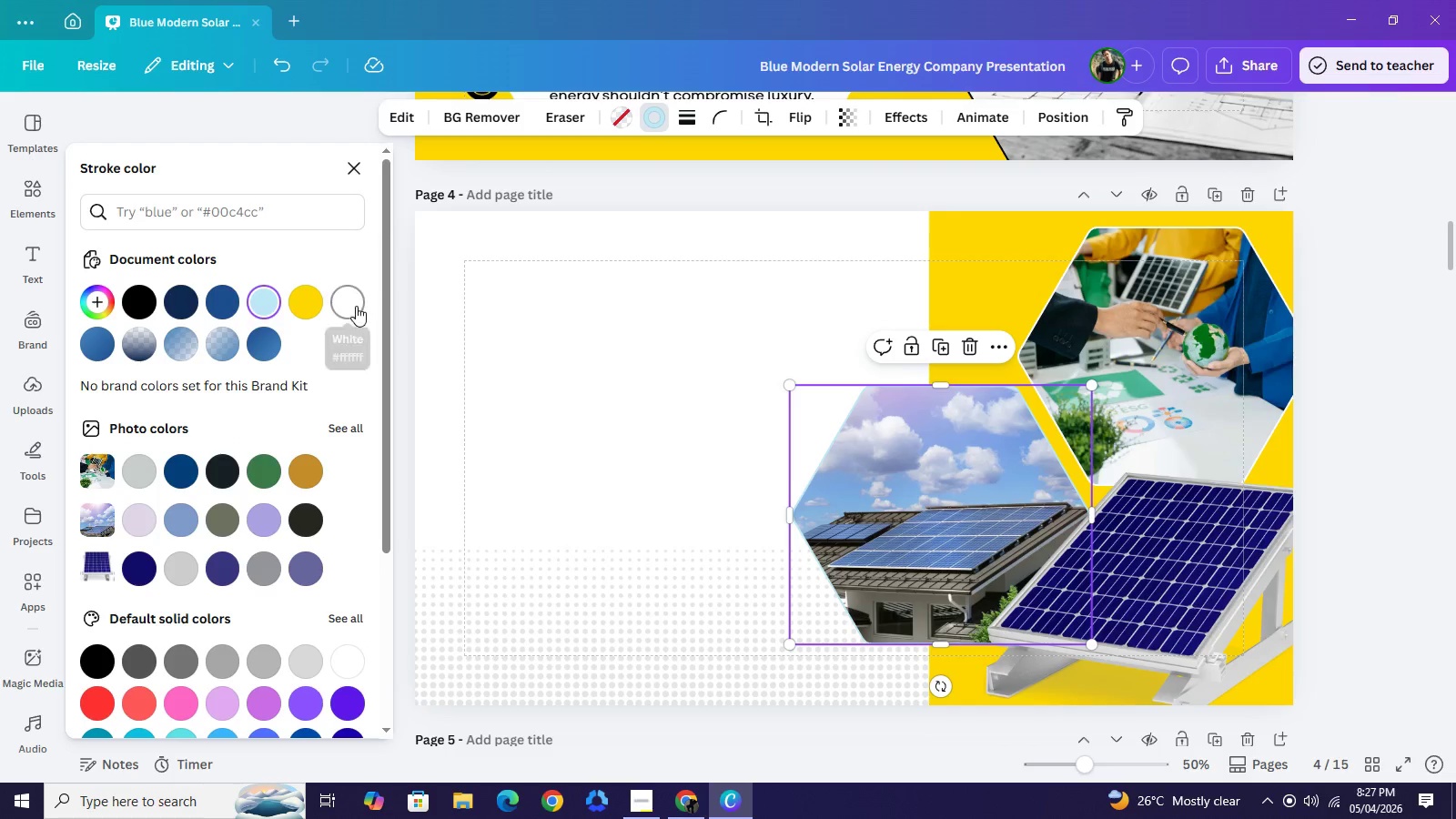 
left_click([356, 306])
 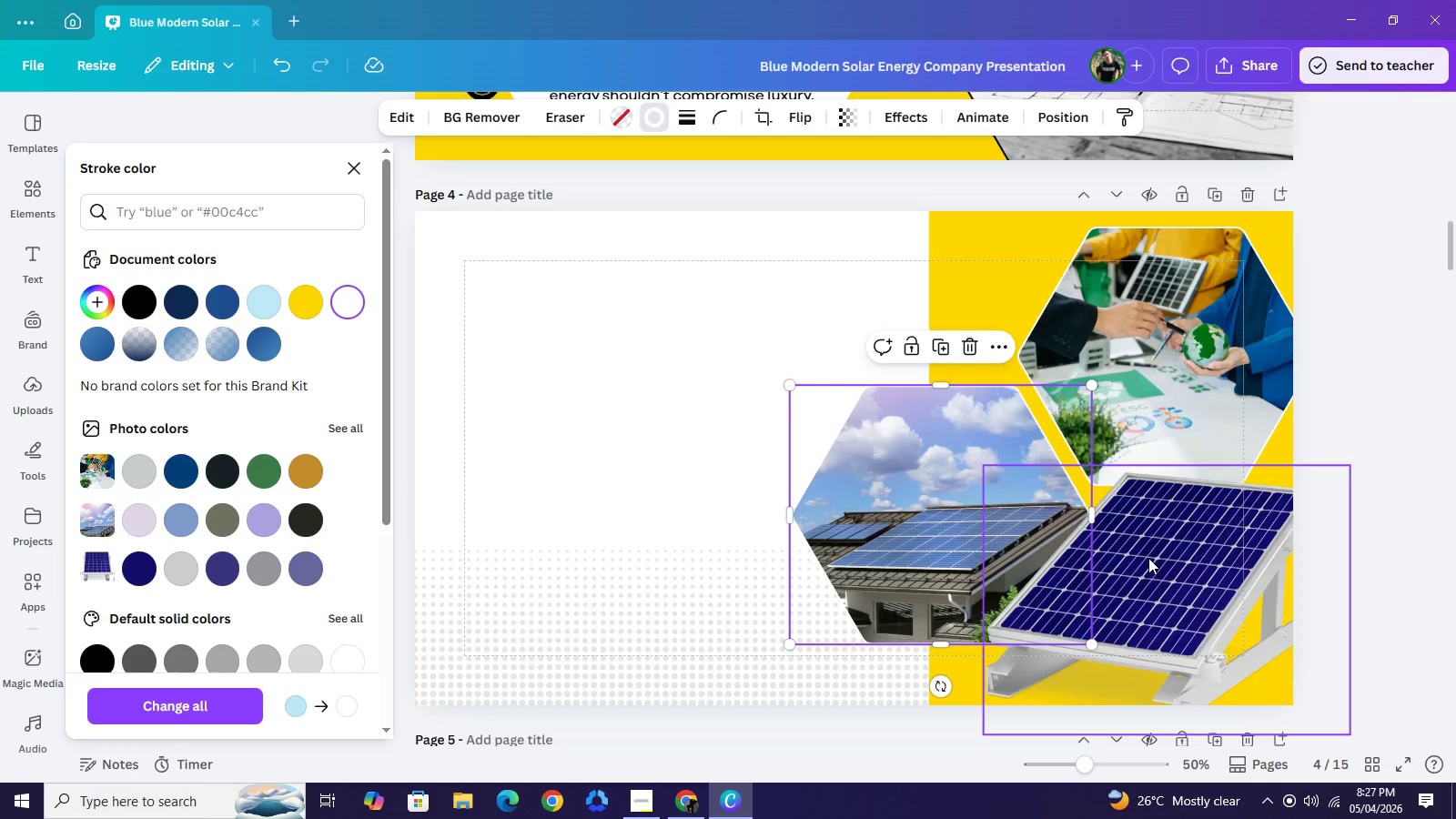 
left_click([1148, 558])
 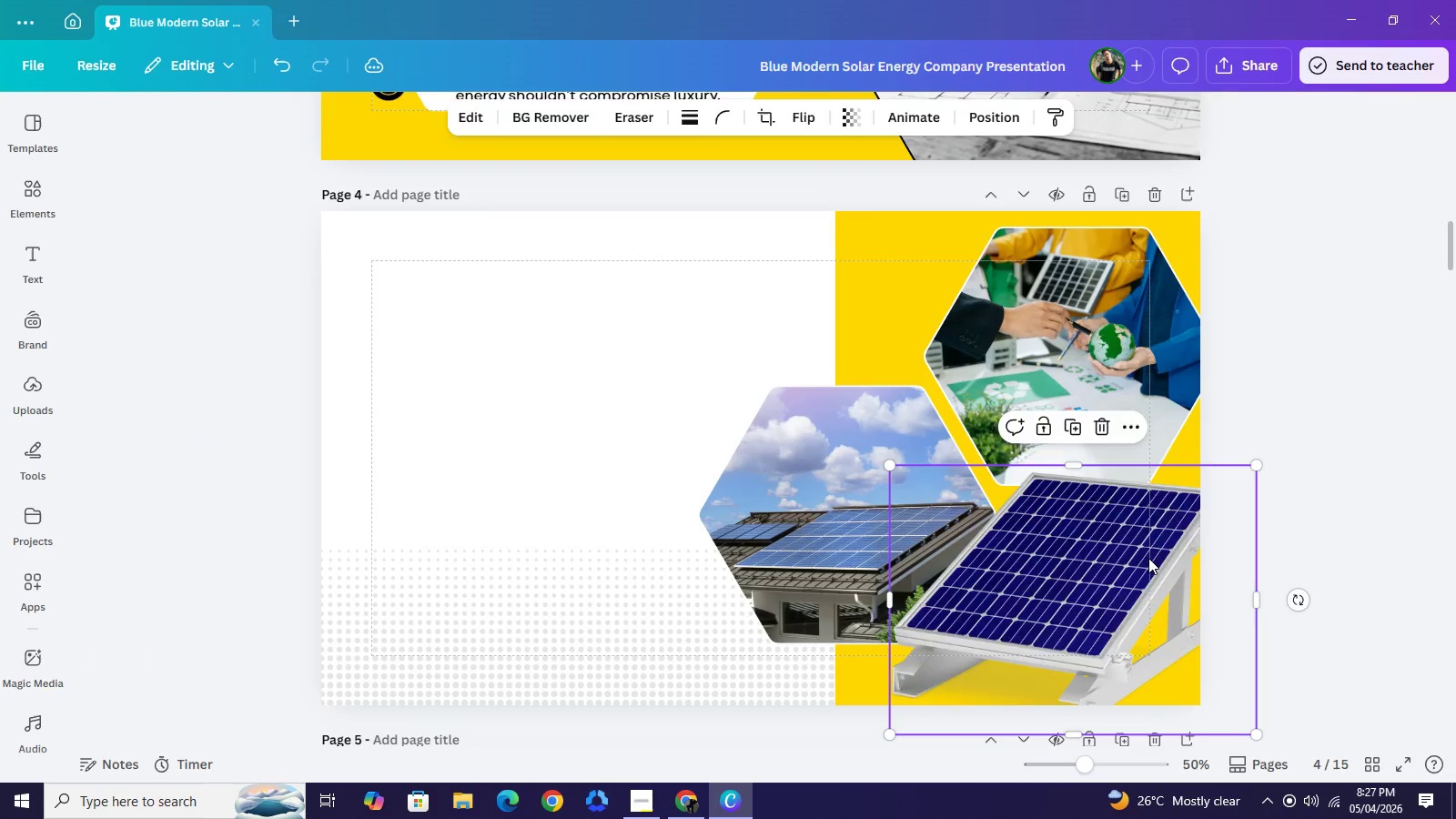 
key(Backspace)
 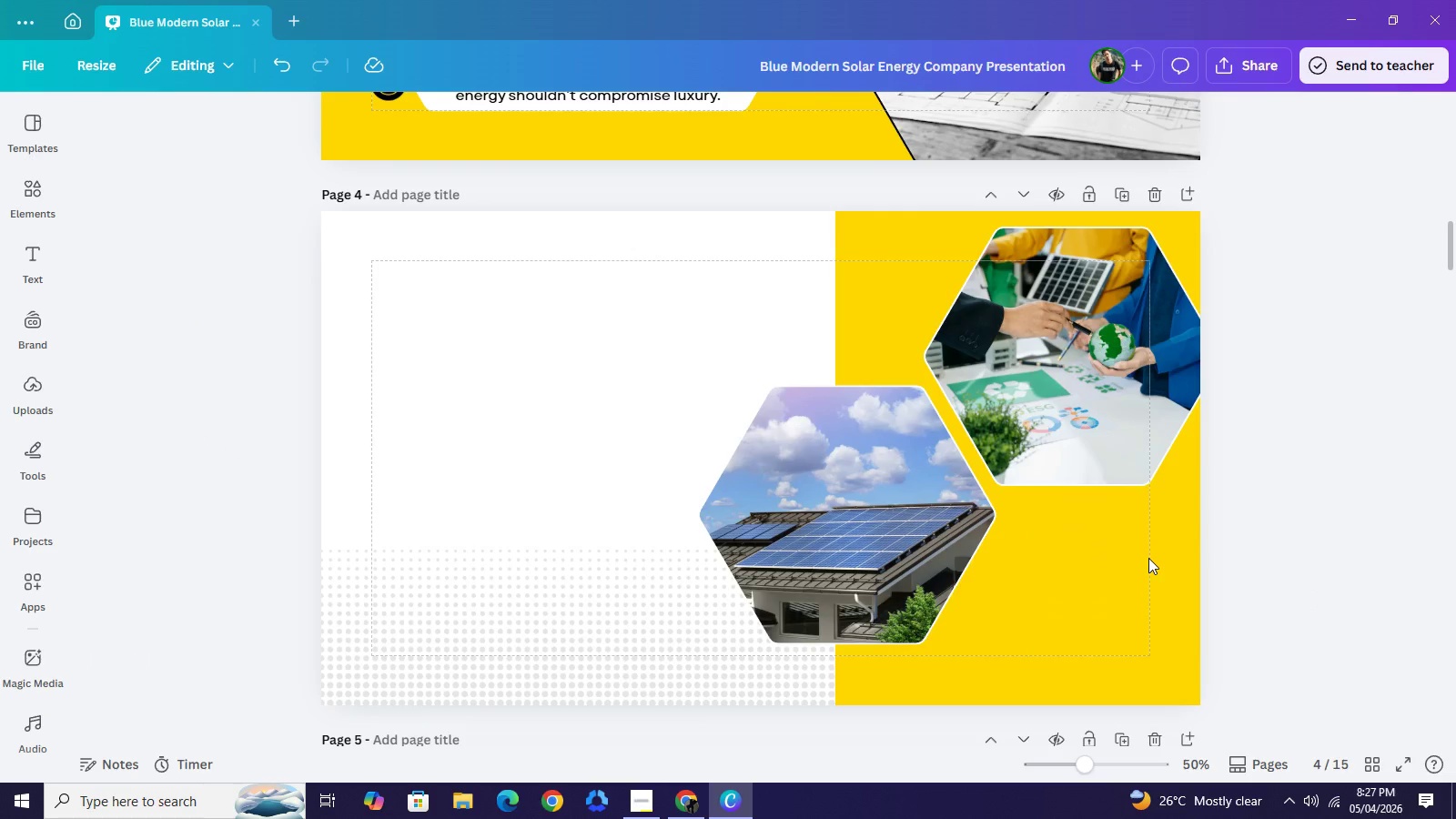 
wait(6.66)
 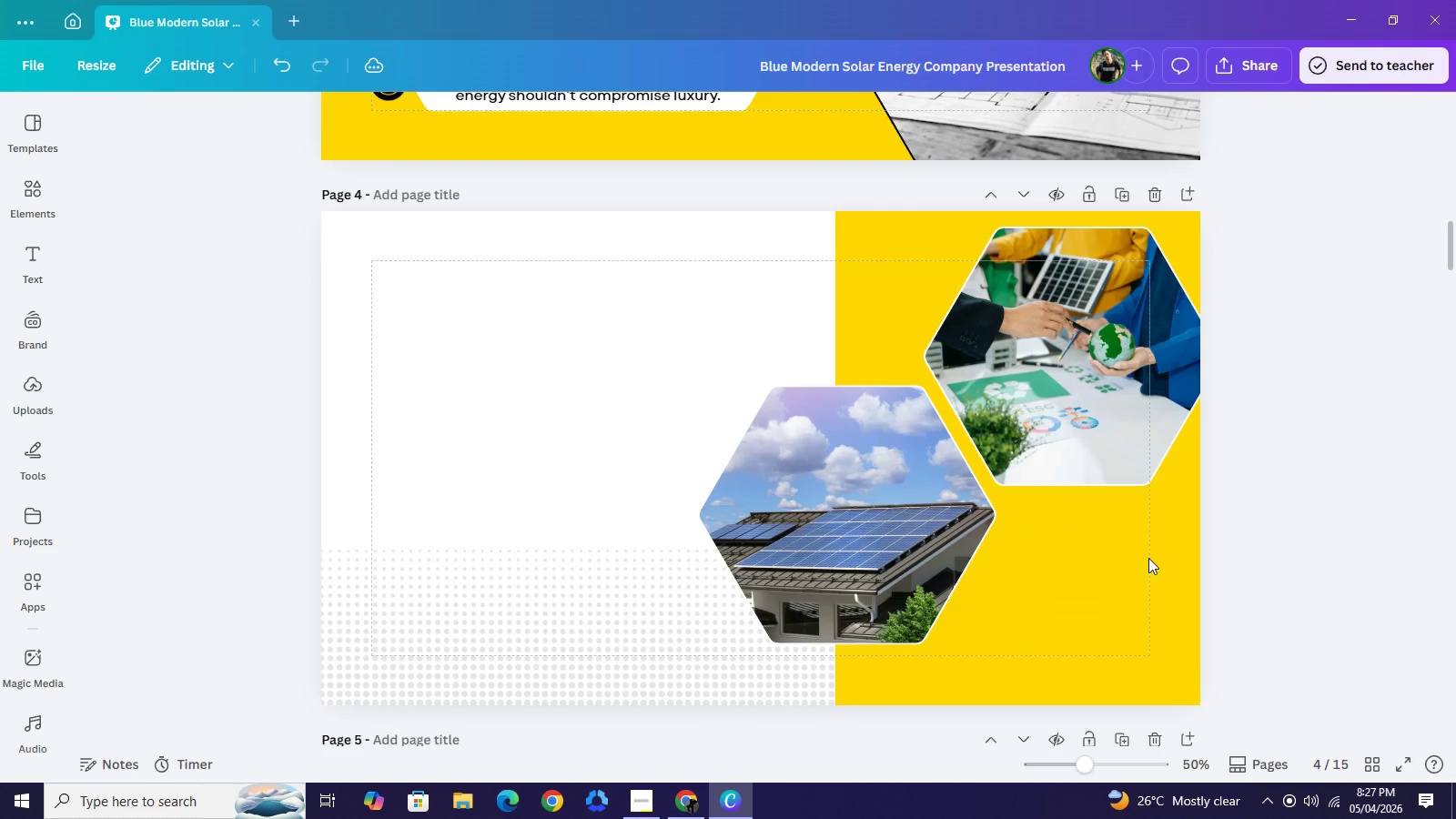 
scroll: coordinate [844, 422], scroll_direction: up, amount: 6.0
 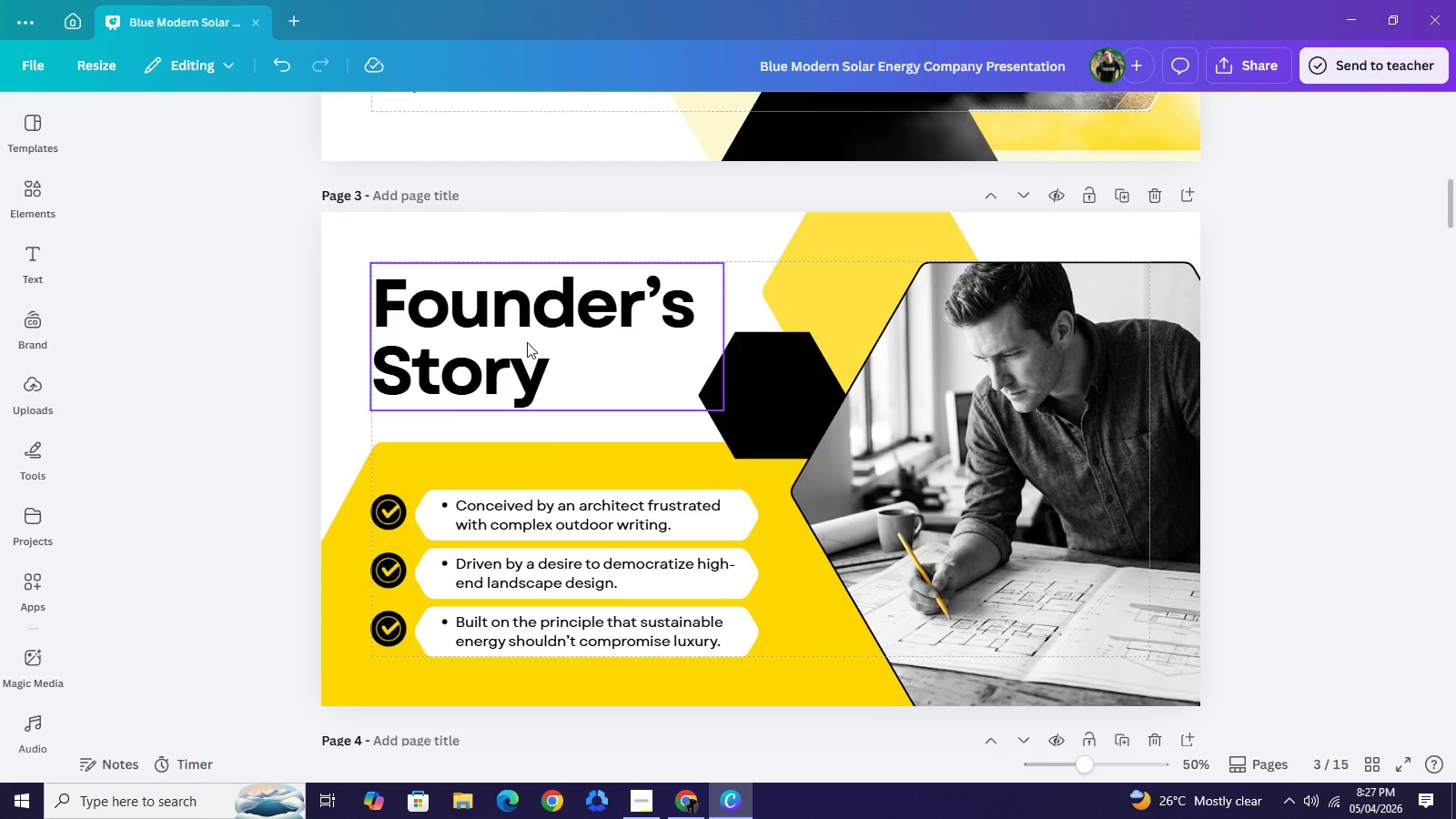 
key(Control+C)
 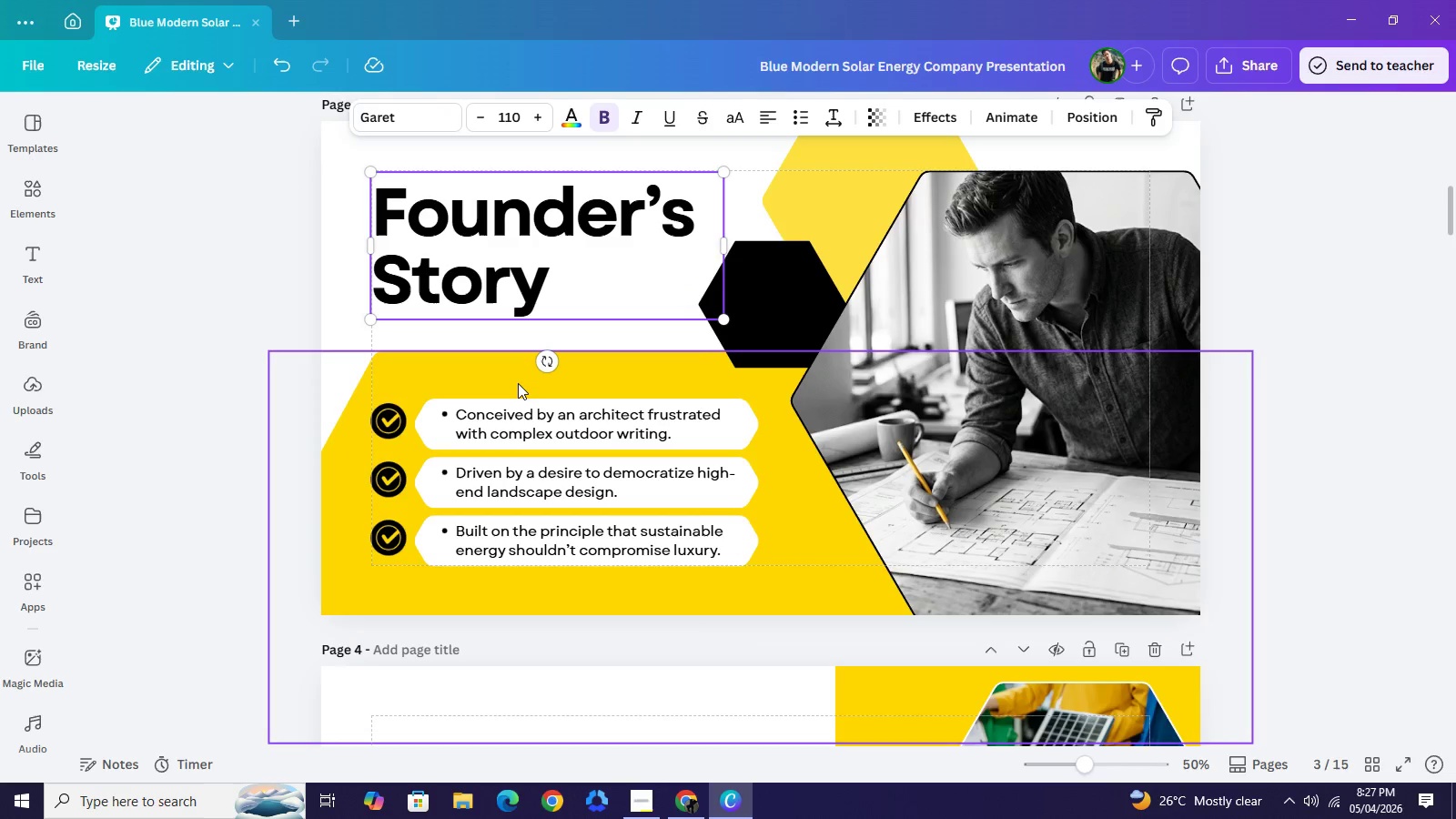 
scroll: coordinate [518, 380], scroll_direction: down, amount: 4.0
 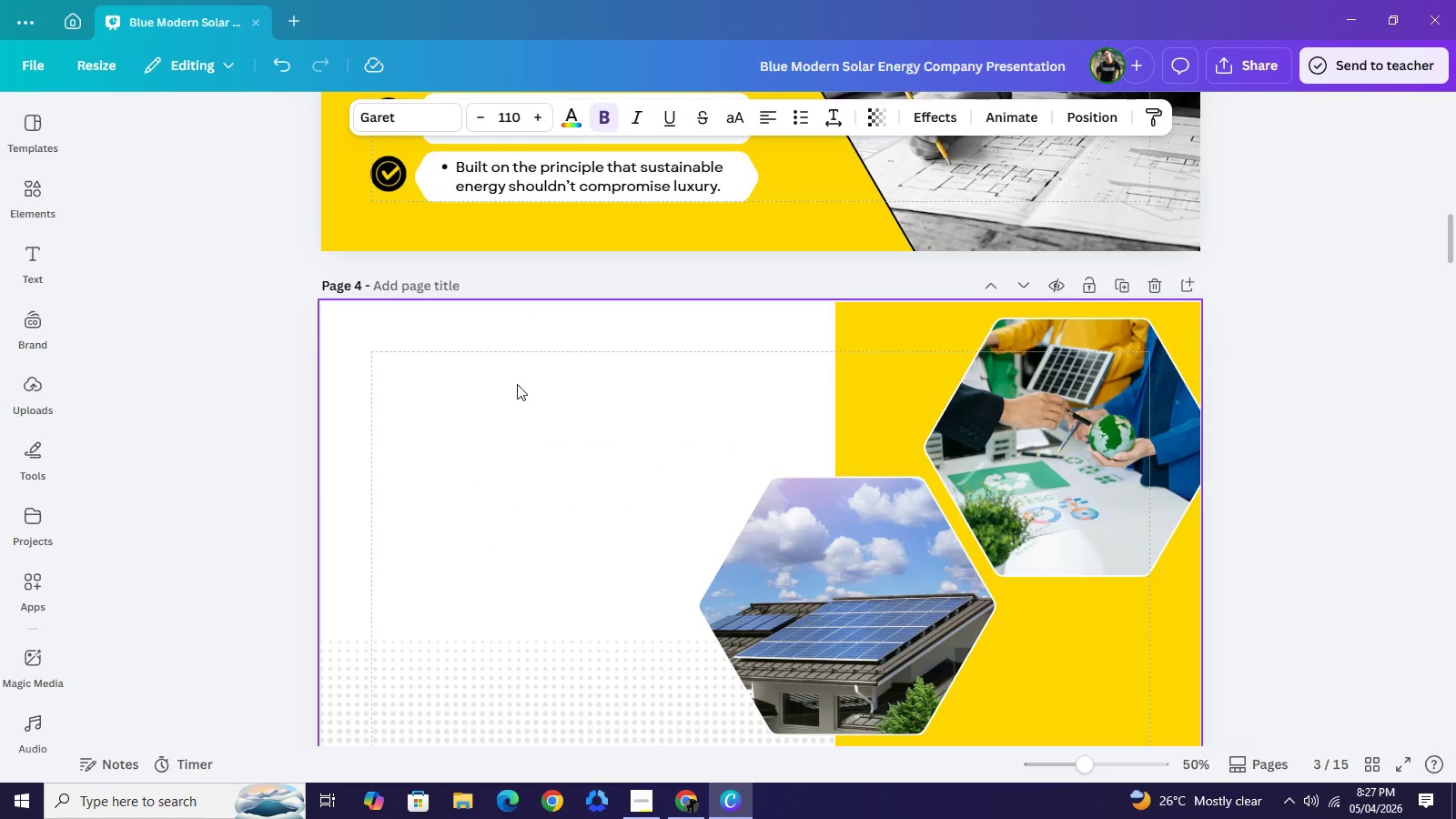 
key(Control+V)
 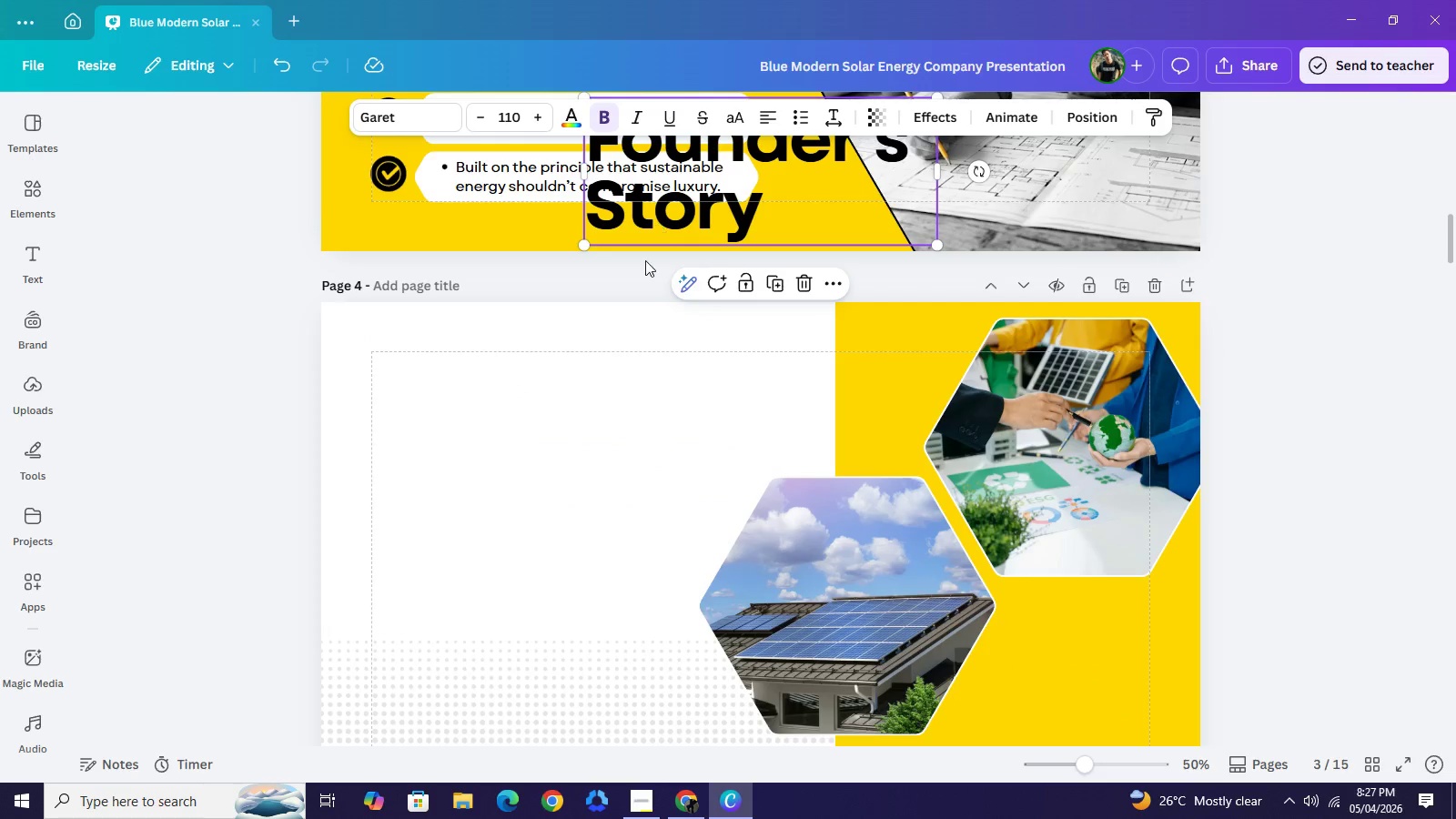 
left_click_drag(start_coordinate=[656, 219], to_coordinate=[442, 471])
 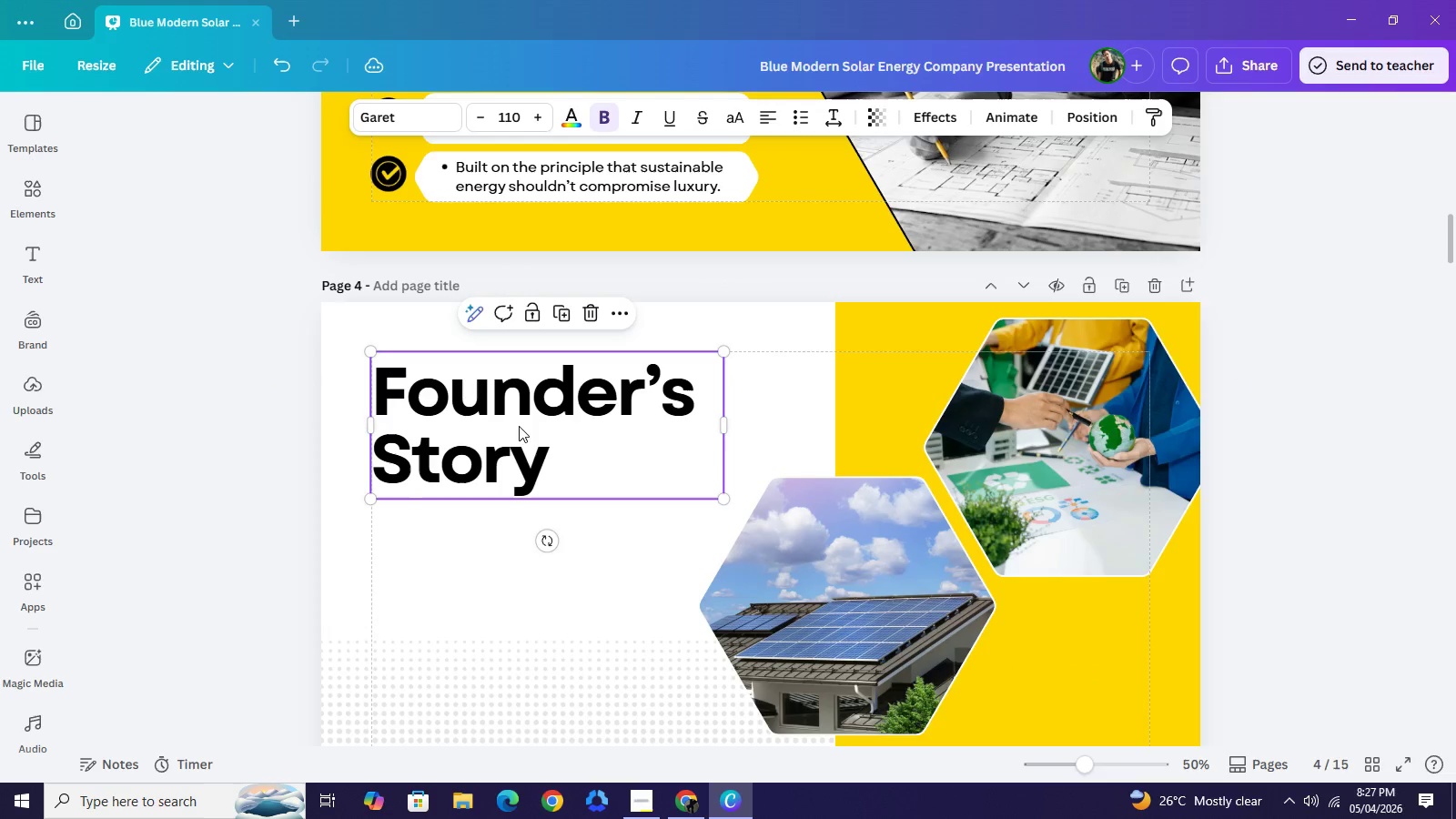 
double_click([519, 426])
 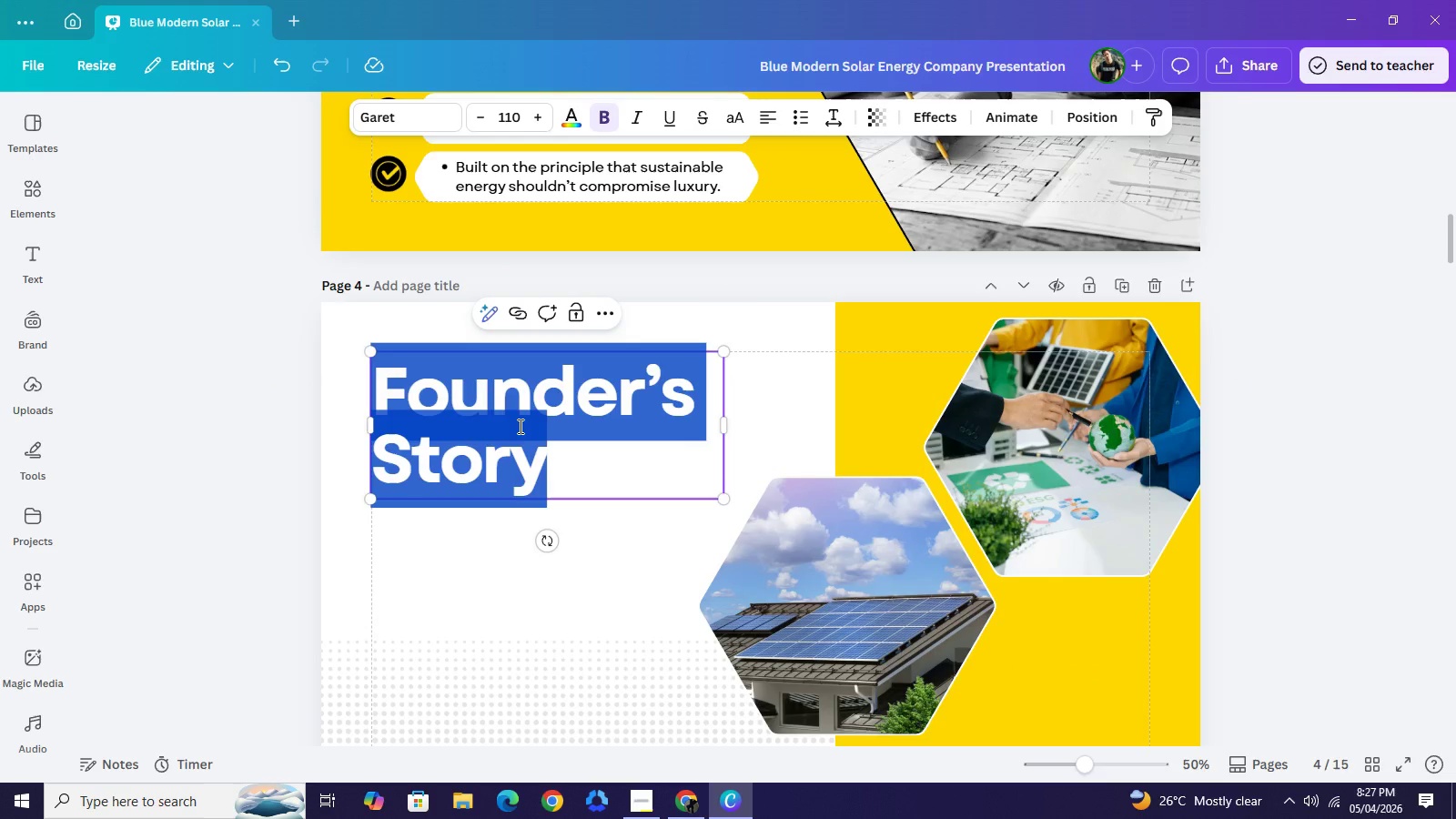 
type(Company Mission)
 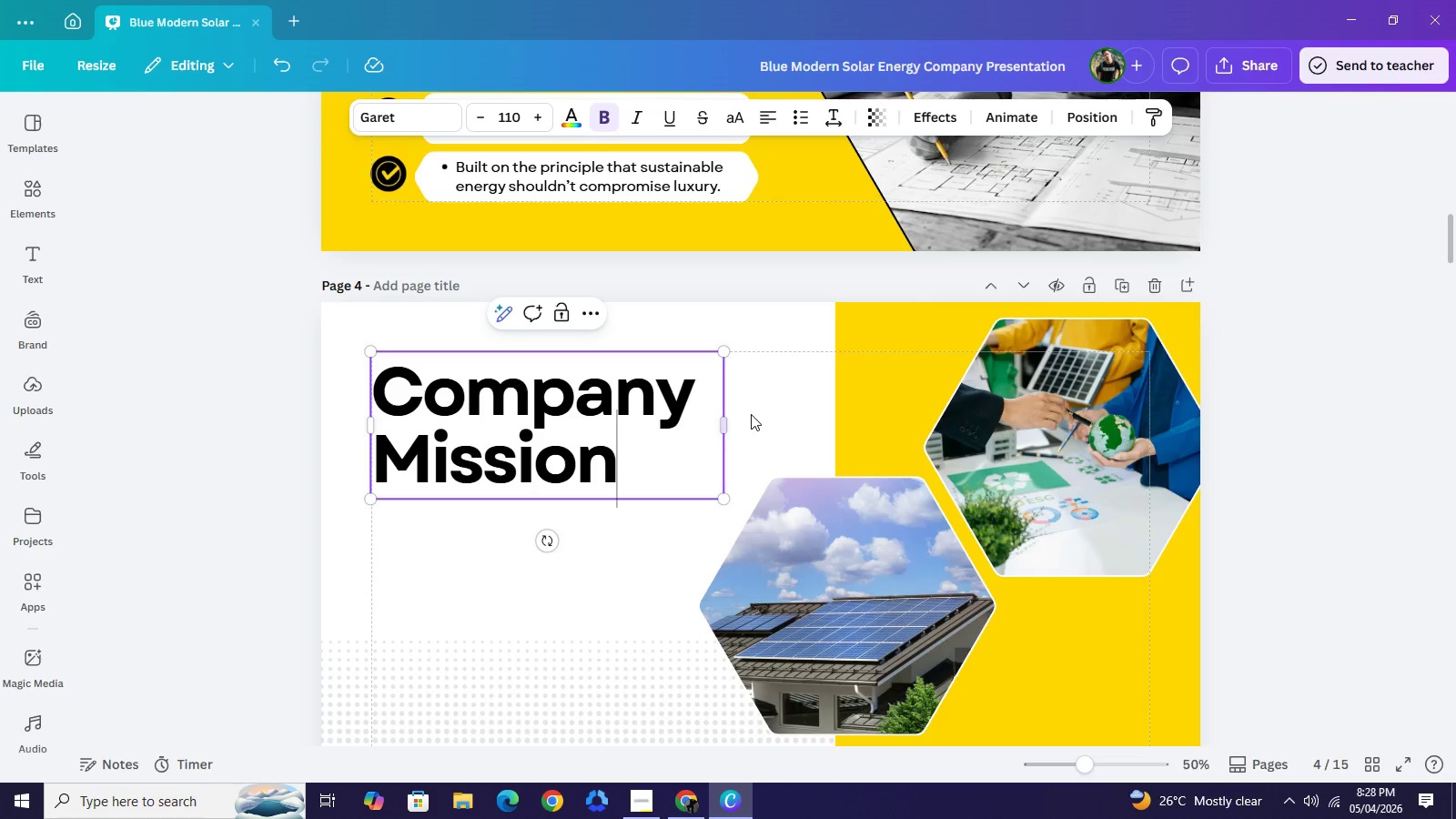 
left_click([770, 393])
 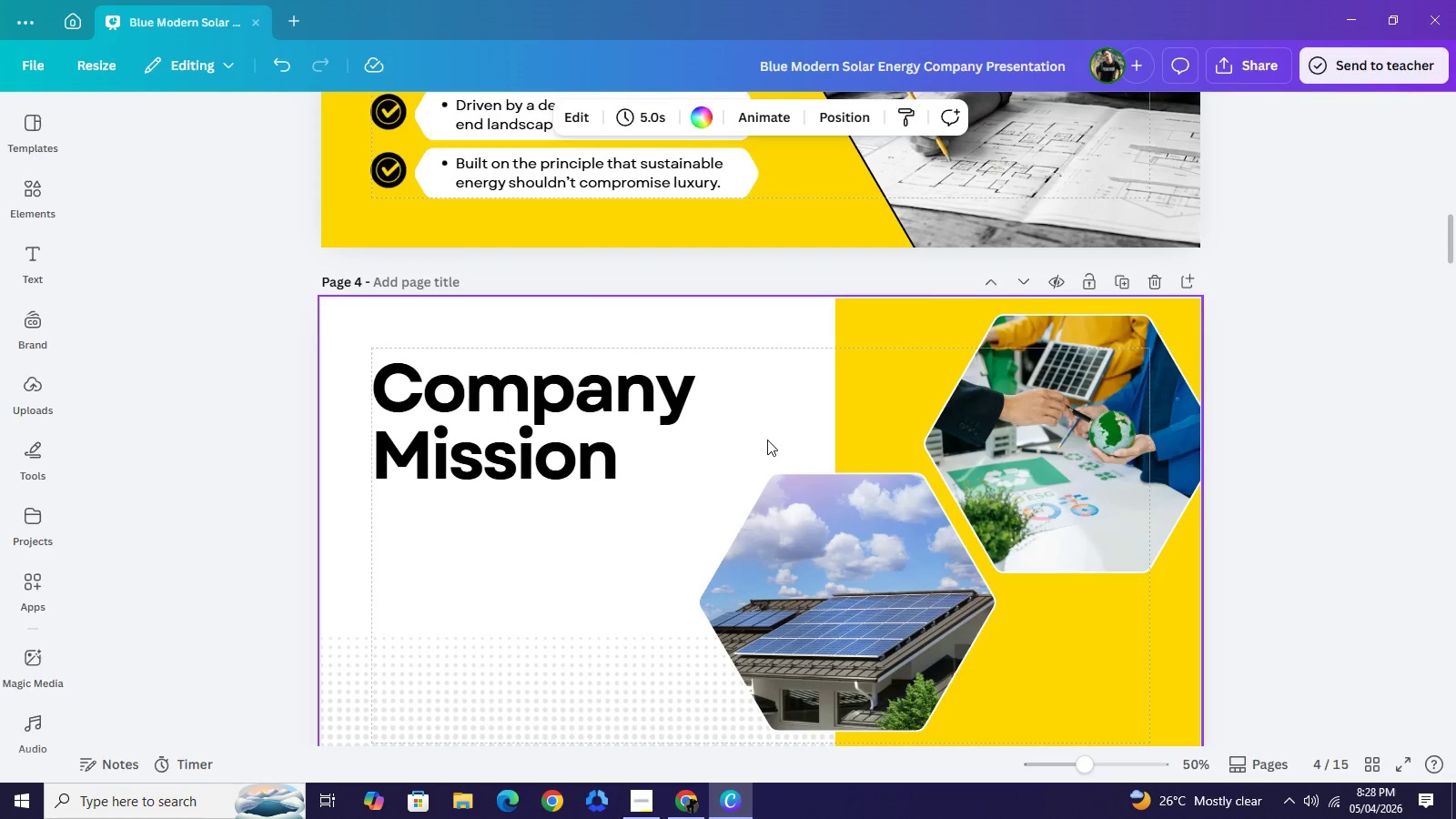 
scroll: coordinate [770, 437], scroll_direction: down, amount: 2.0
 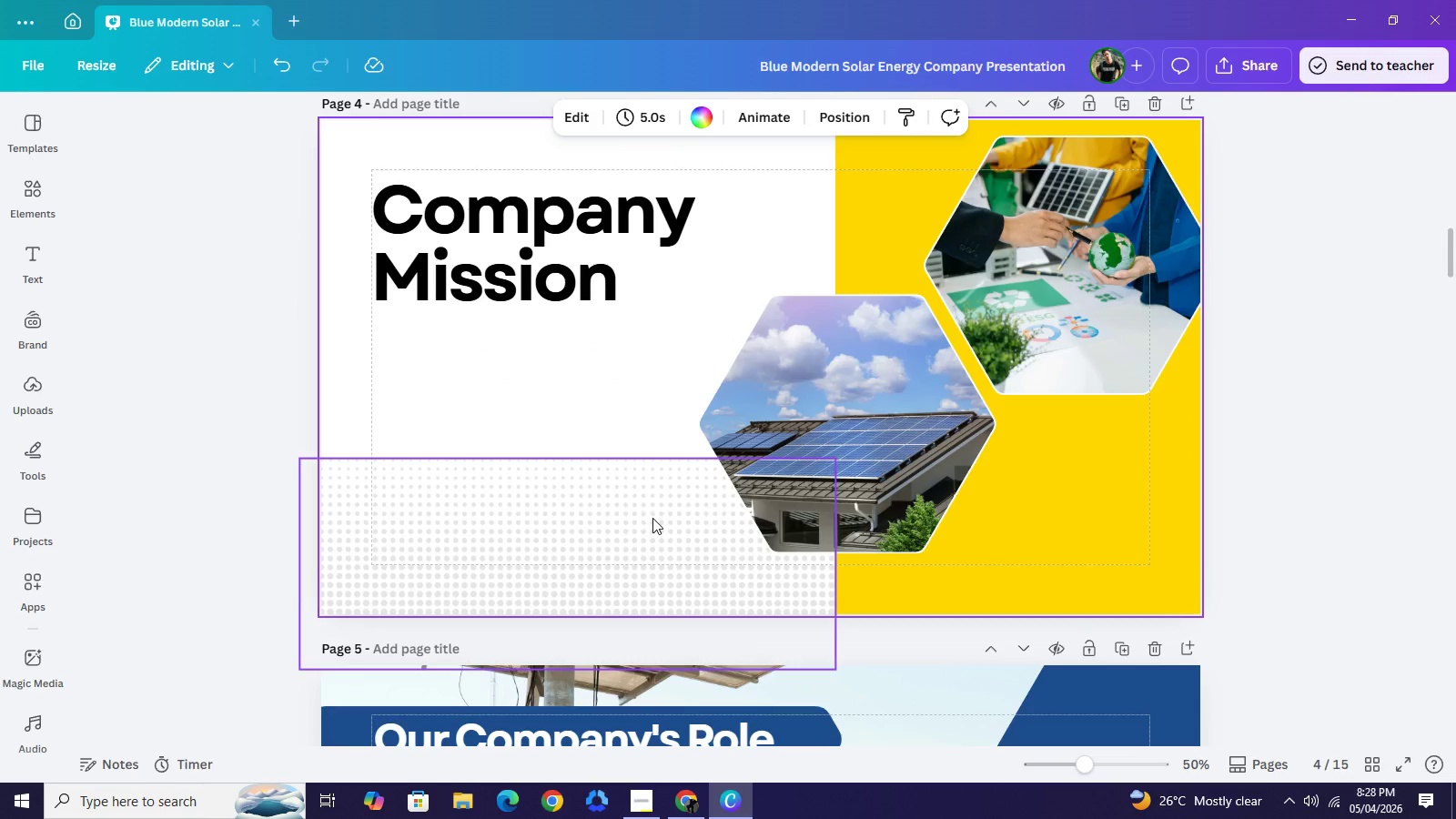 
left_click([652, 518])
 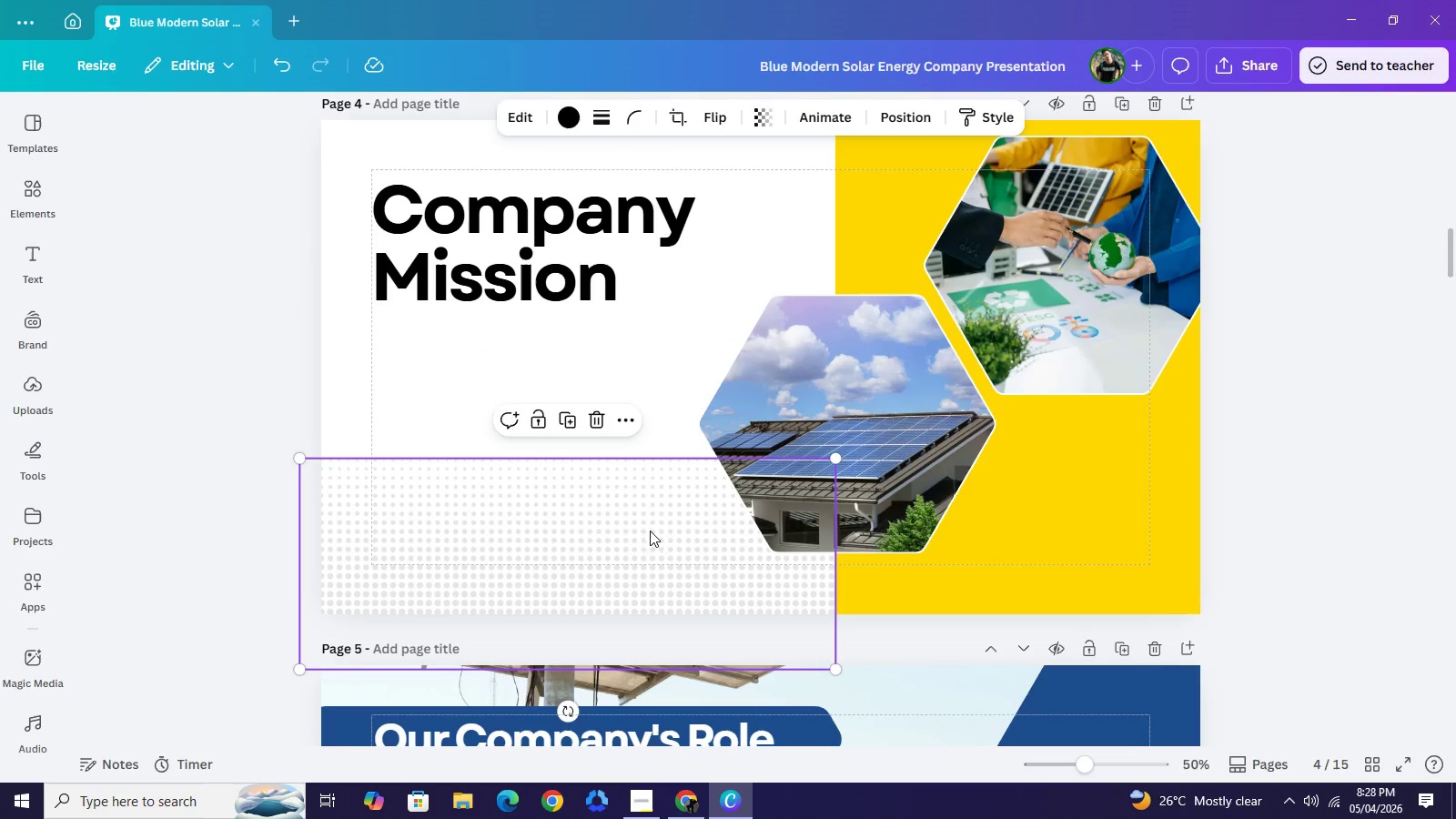 
left_click_drag(start_coordinate=[652, 518], to_coordinate=[652, 635])
 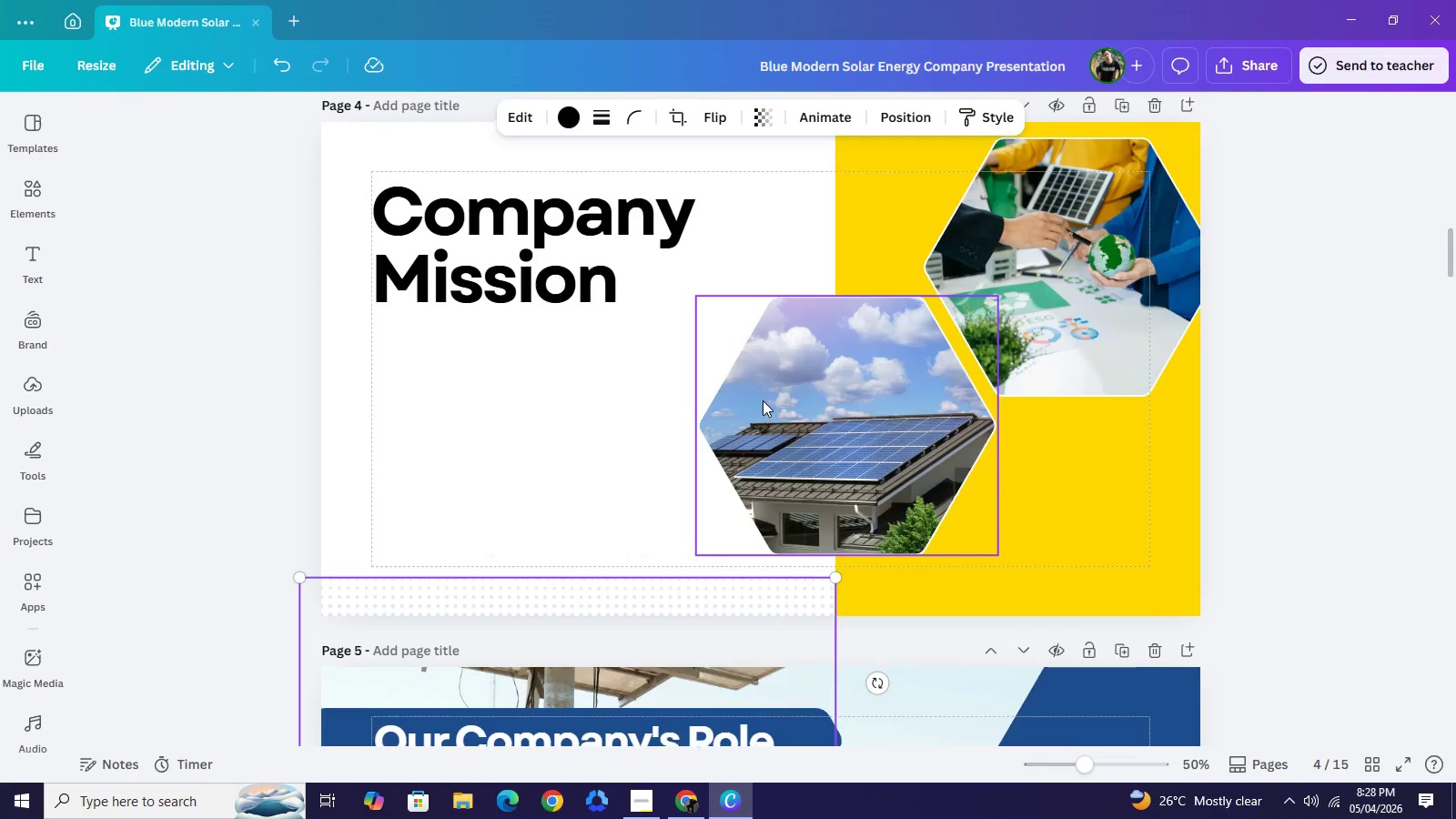 
scroll: coordinate [589, 305], scroll_direction: up, amount: 10.0
 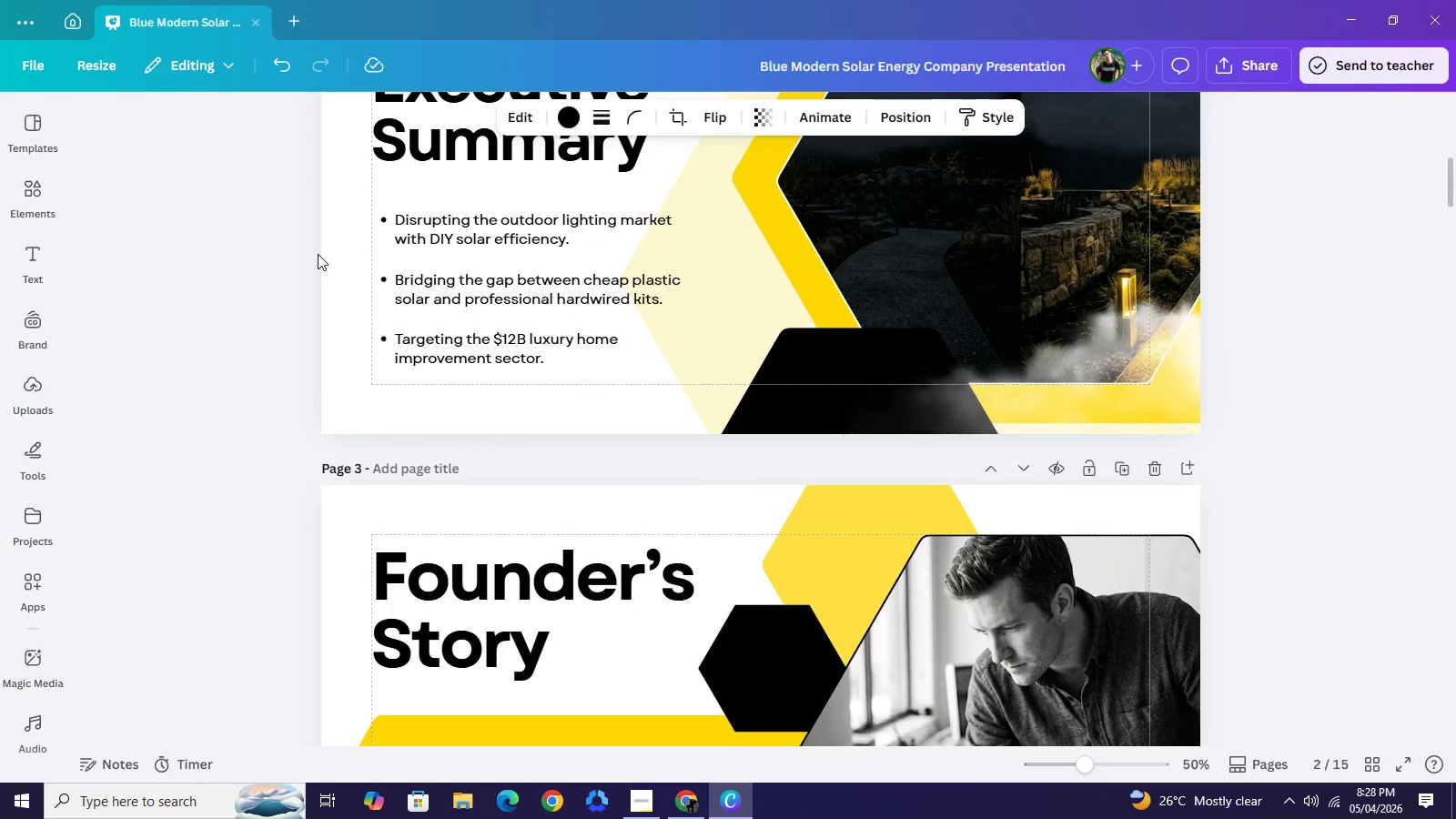 
left_click_drag(start_coordinate=[286, 236], to_coordinate=[505, 351])
 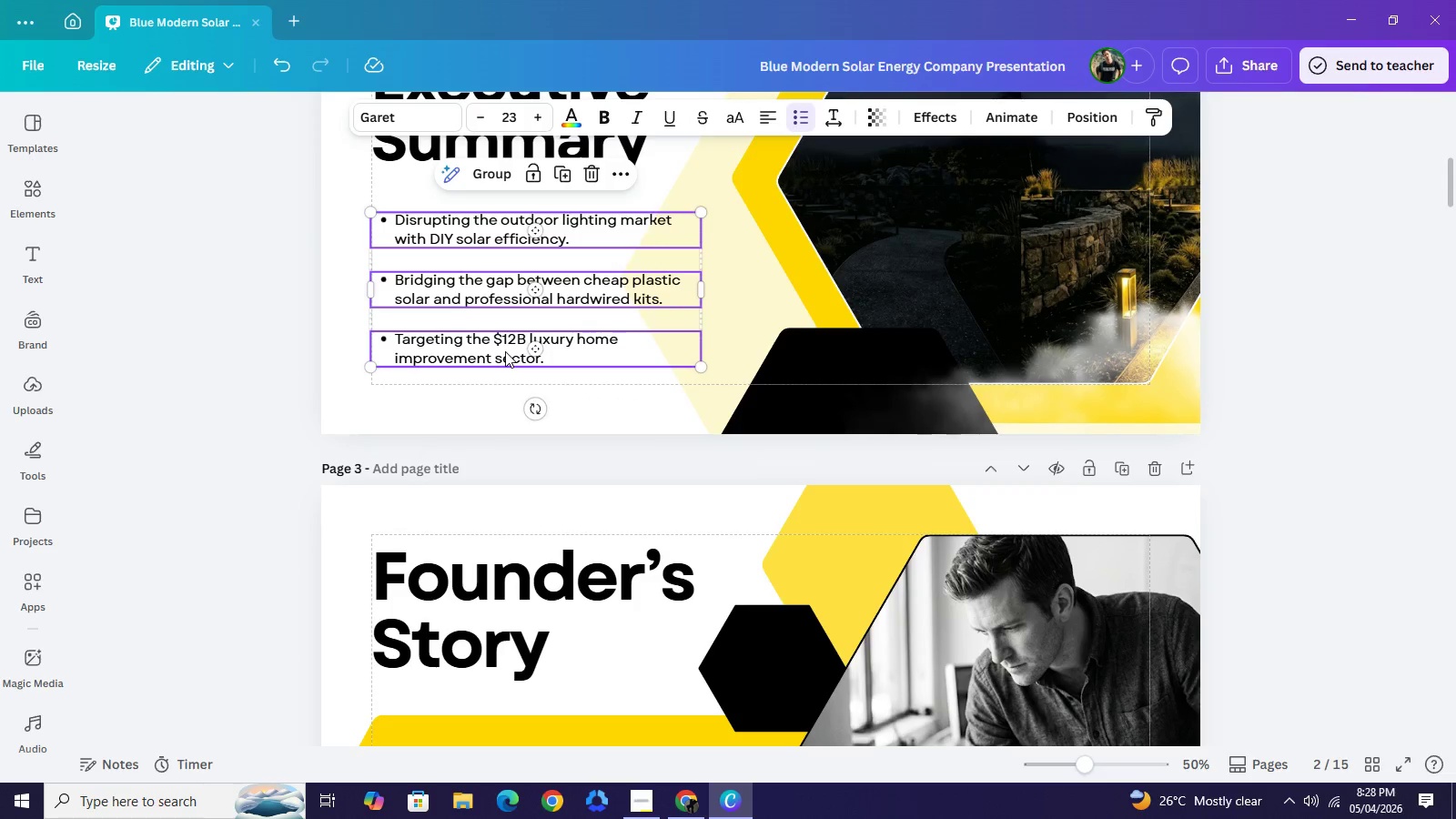 
key(Control+C)
 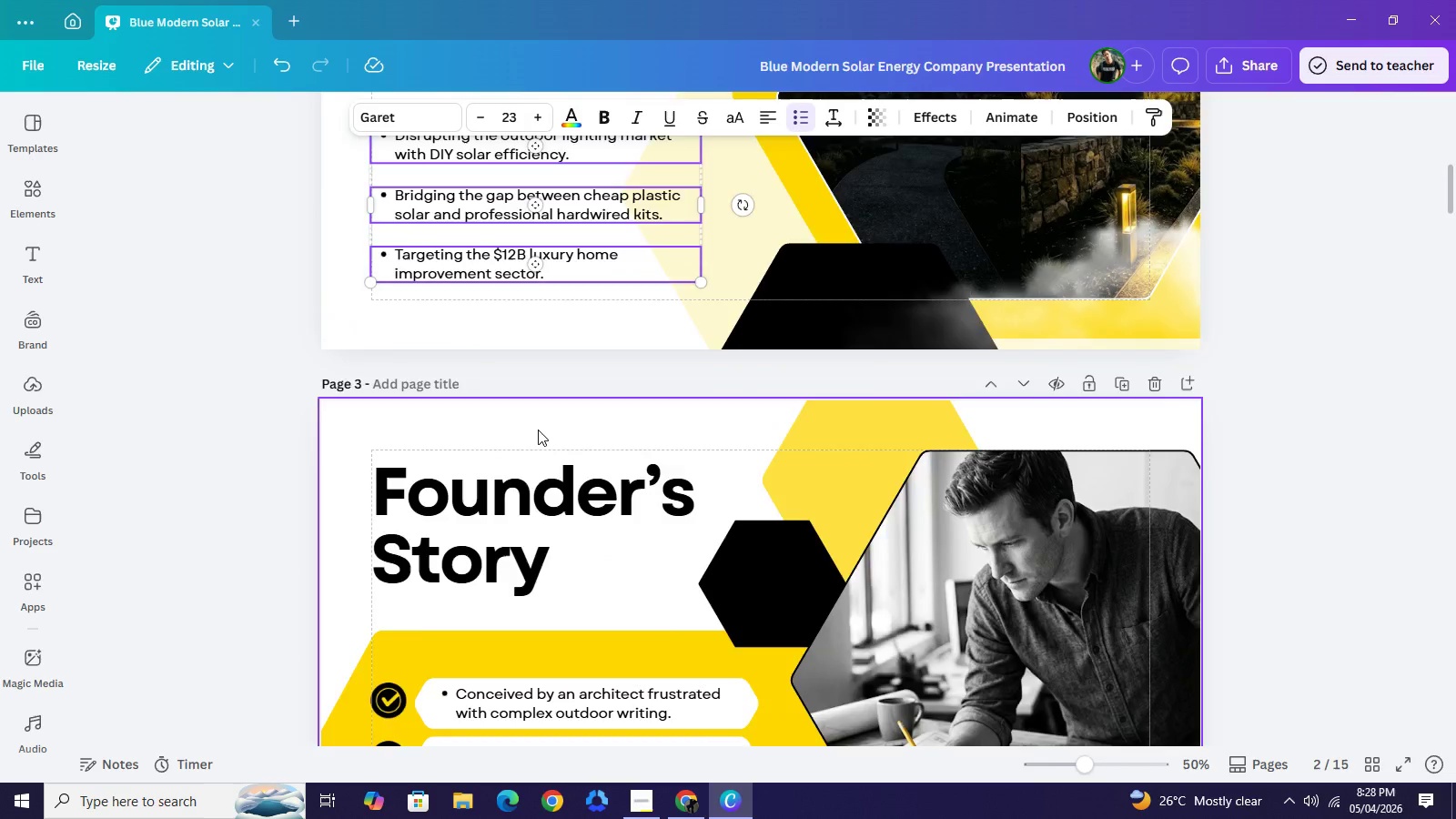 
scroll: coordinate [538, 430], scroll_direction: down, amount: 11.0
 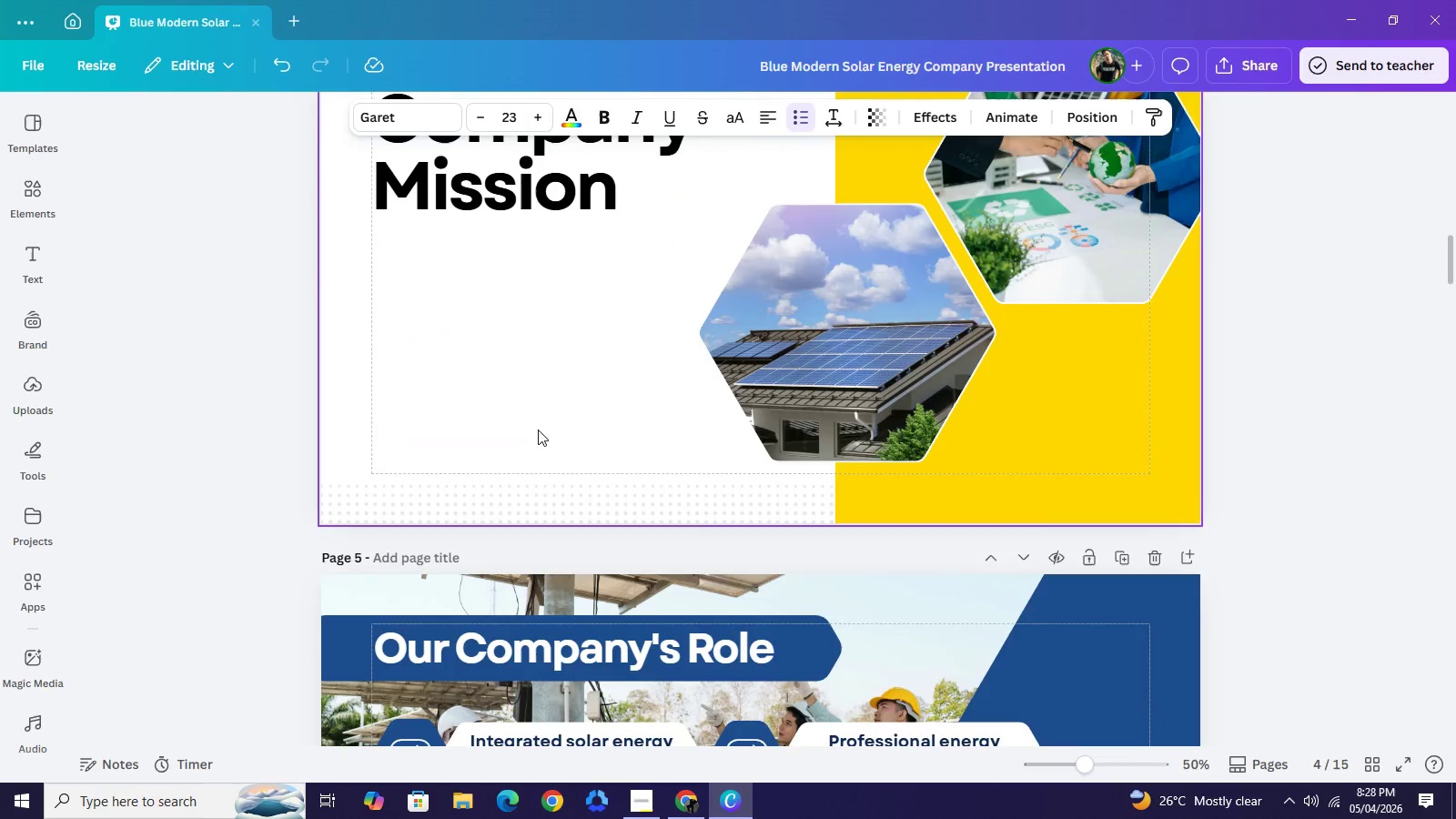 
key(Control+V)
 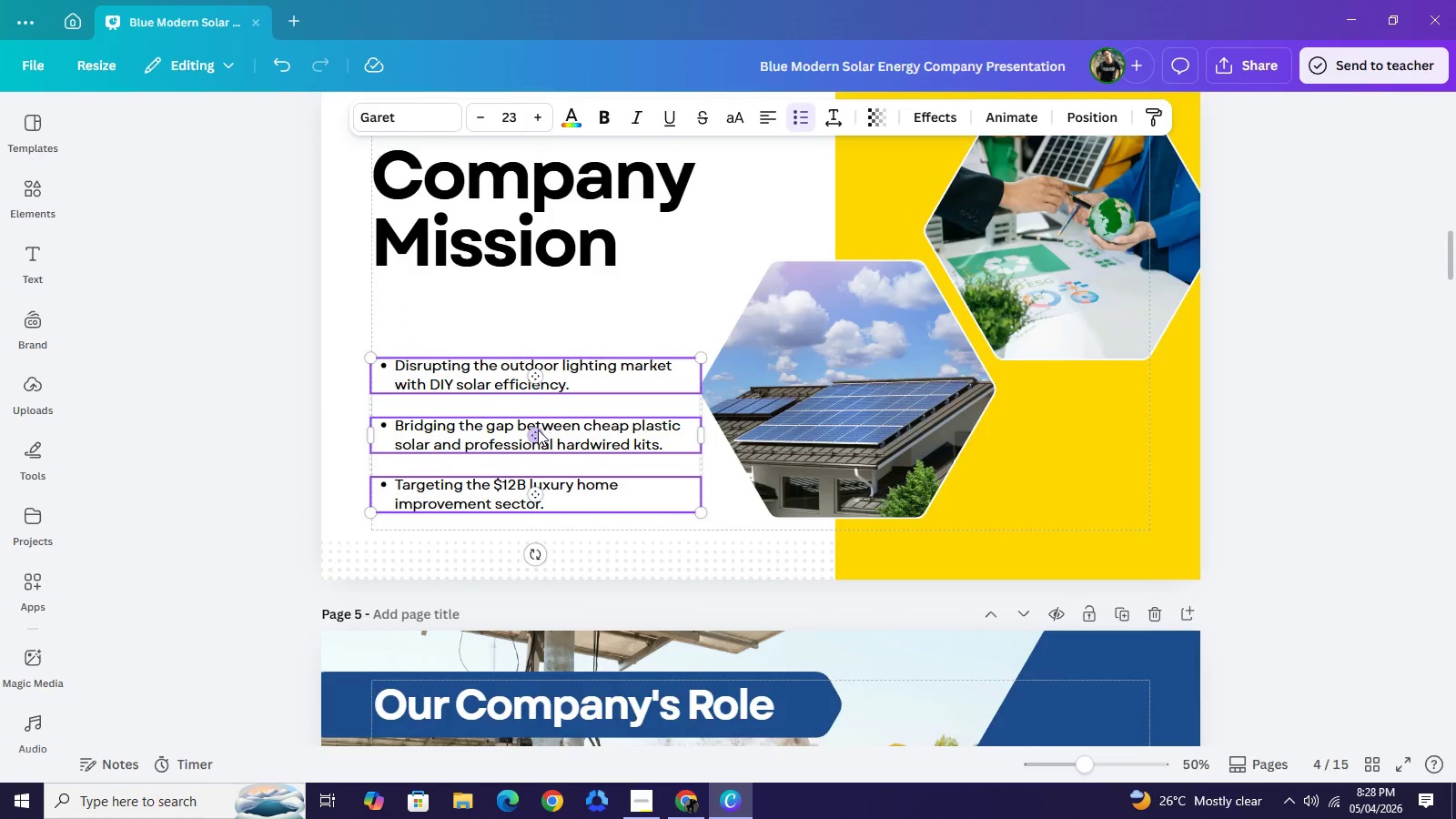 
scroll: coordinate [538, 430], scroll_direction: up, amount: 1.0
 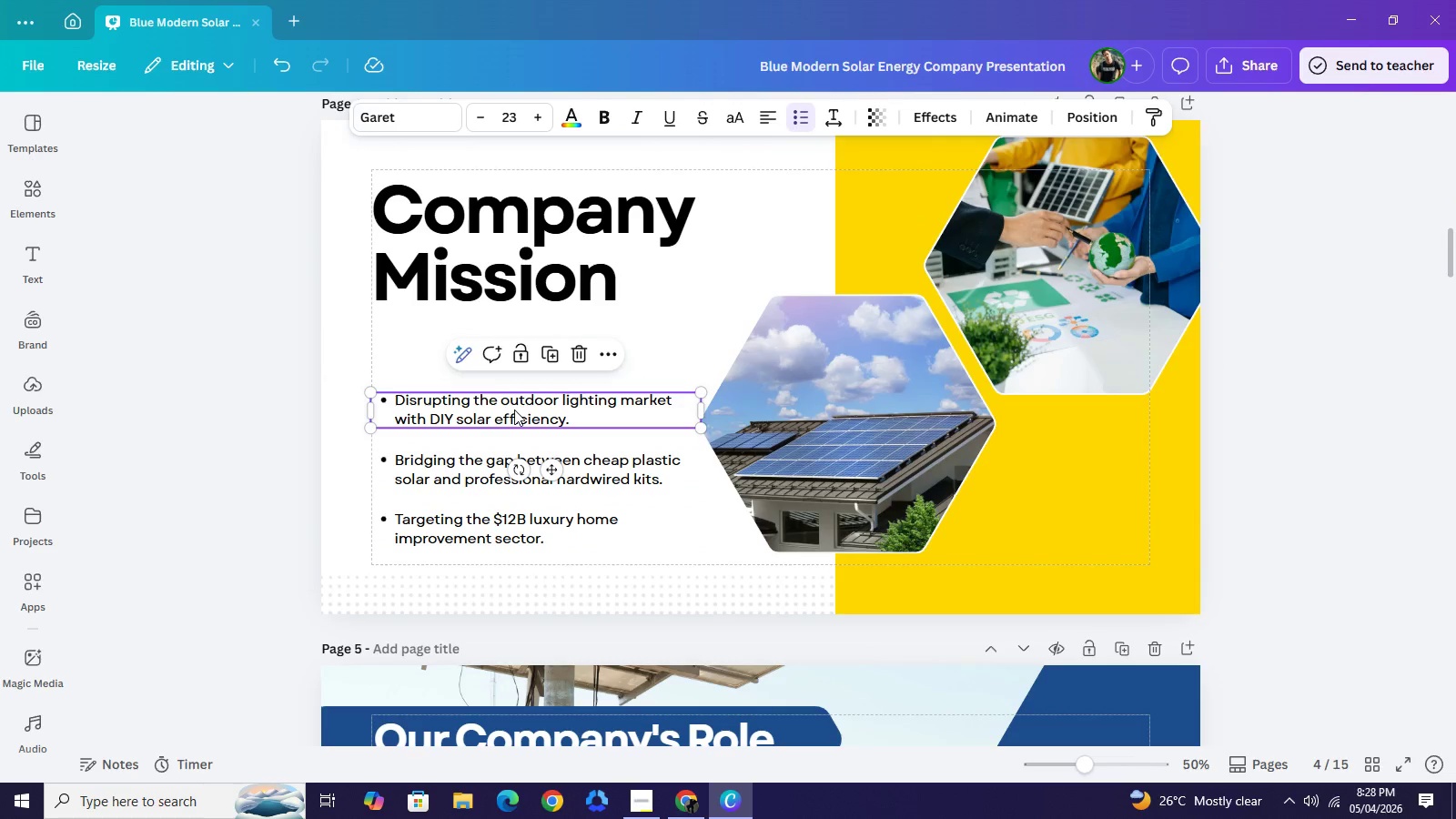 
double_click([514, 410])
 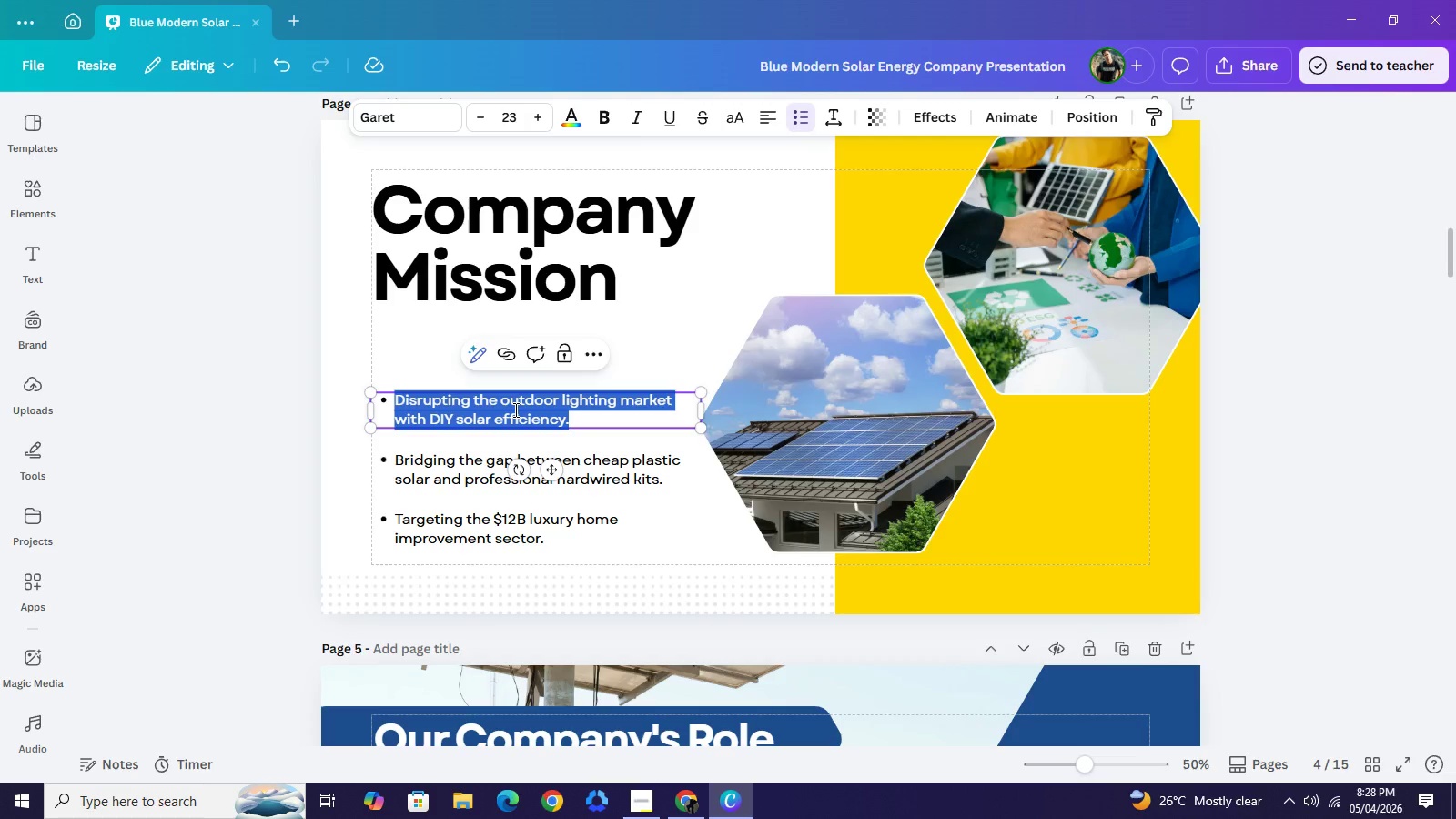 
type(To illuminate ecte)
key(Backspace)
key(Backspace)
key(Backspace)
type(xterior spaces thor)
key(Backspace)
key(Backspace)
type(rough carbon-neutral innovation.)
 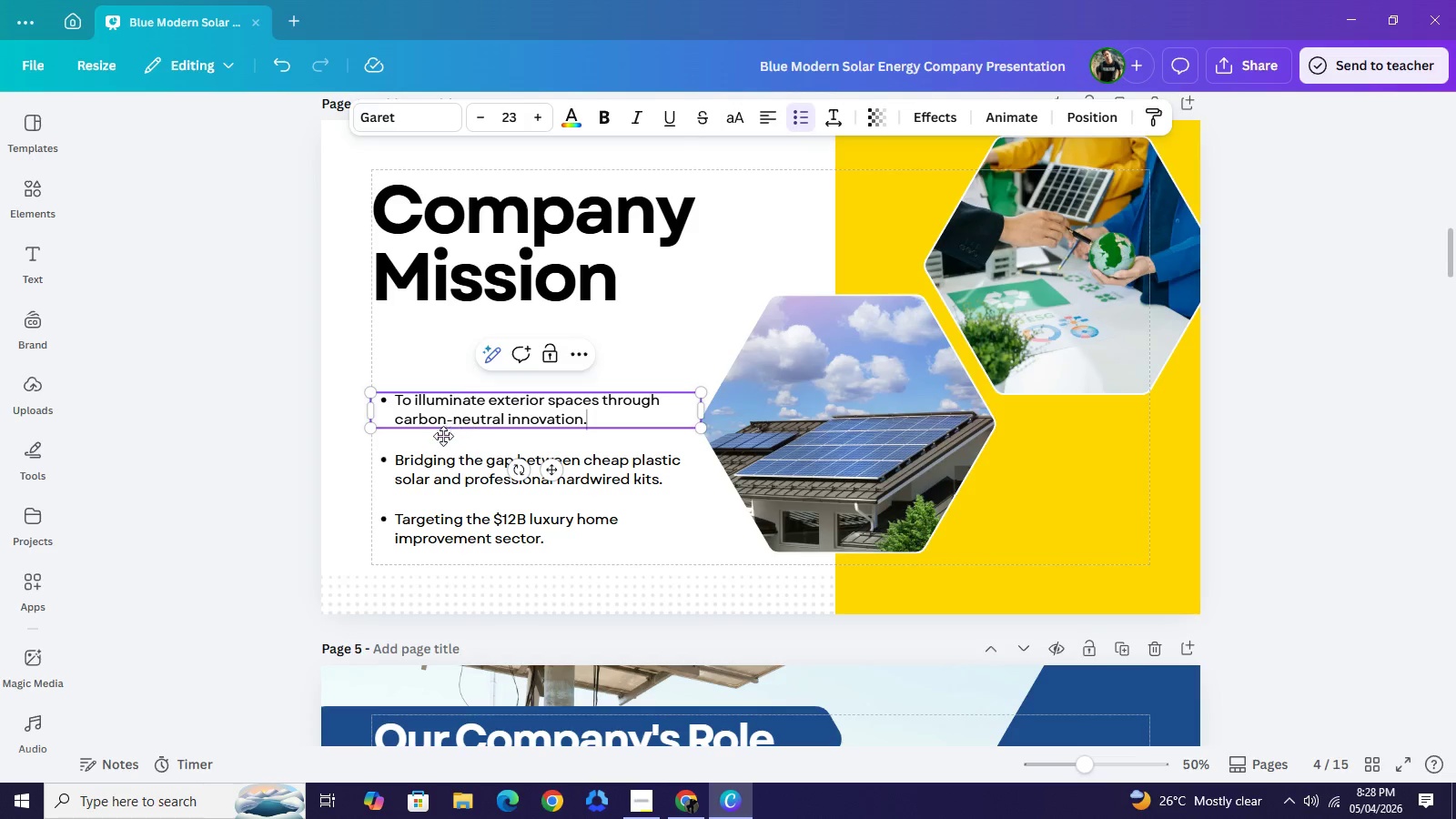 
double_click([441, 470])
 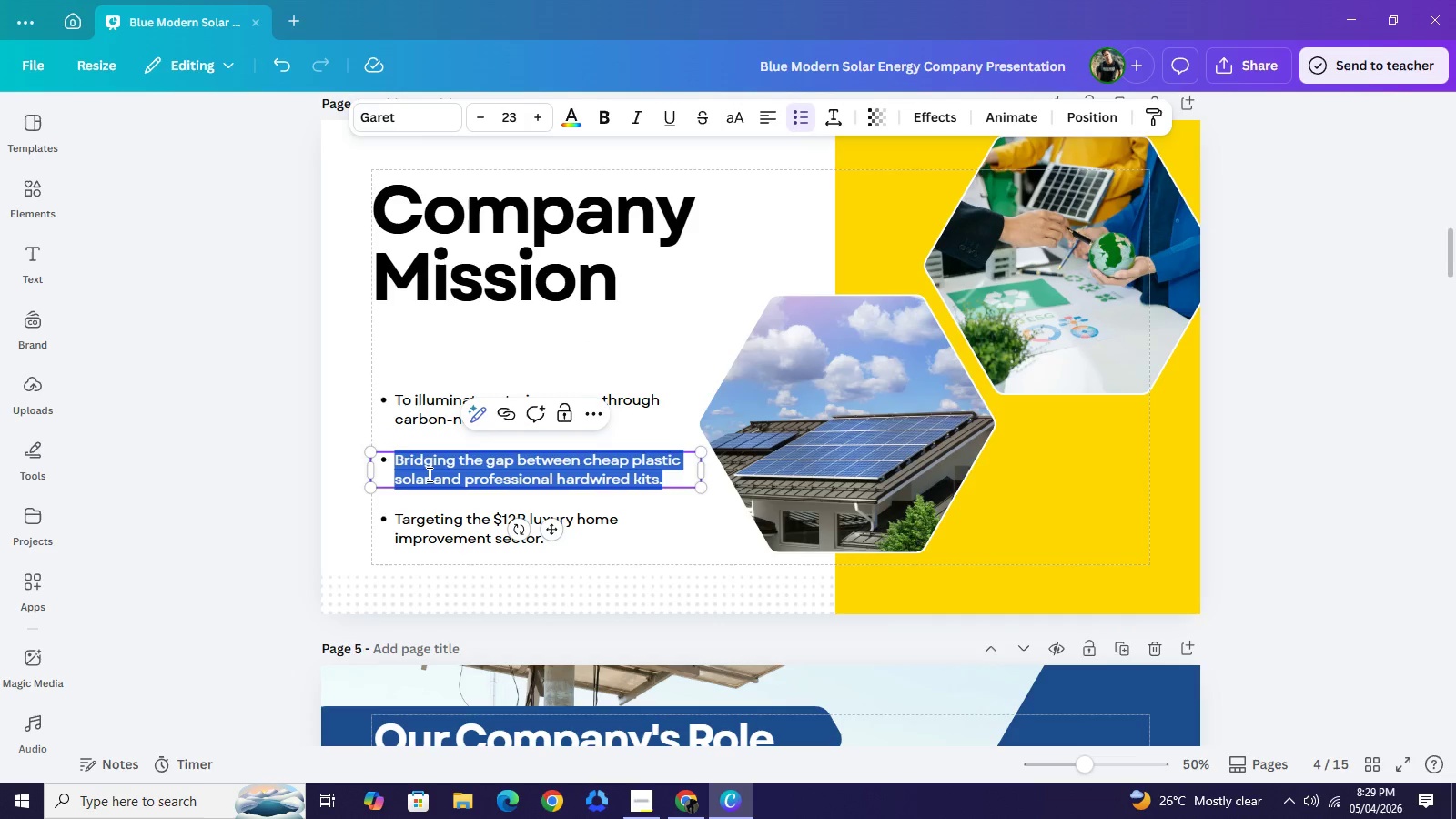 
type(TO rpvoi)
key(Backspace)
key(Backspace)
key(Backspace)
key(Backspace)
key(Backspace)
key(Backspace)
key(Backspace)
type(o provide hoe)
key(Backspace)
type(meowners with professional-grade)
 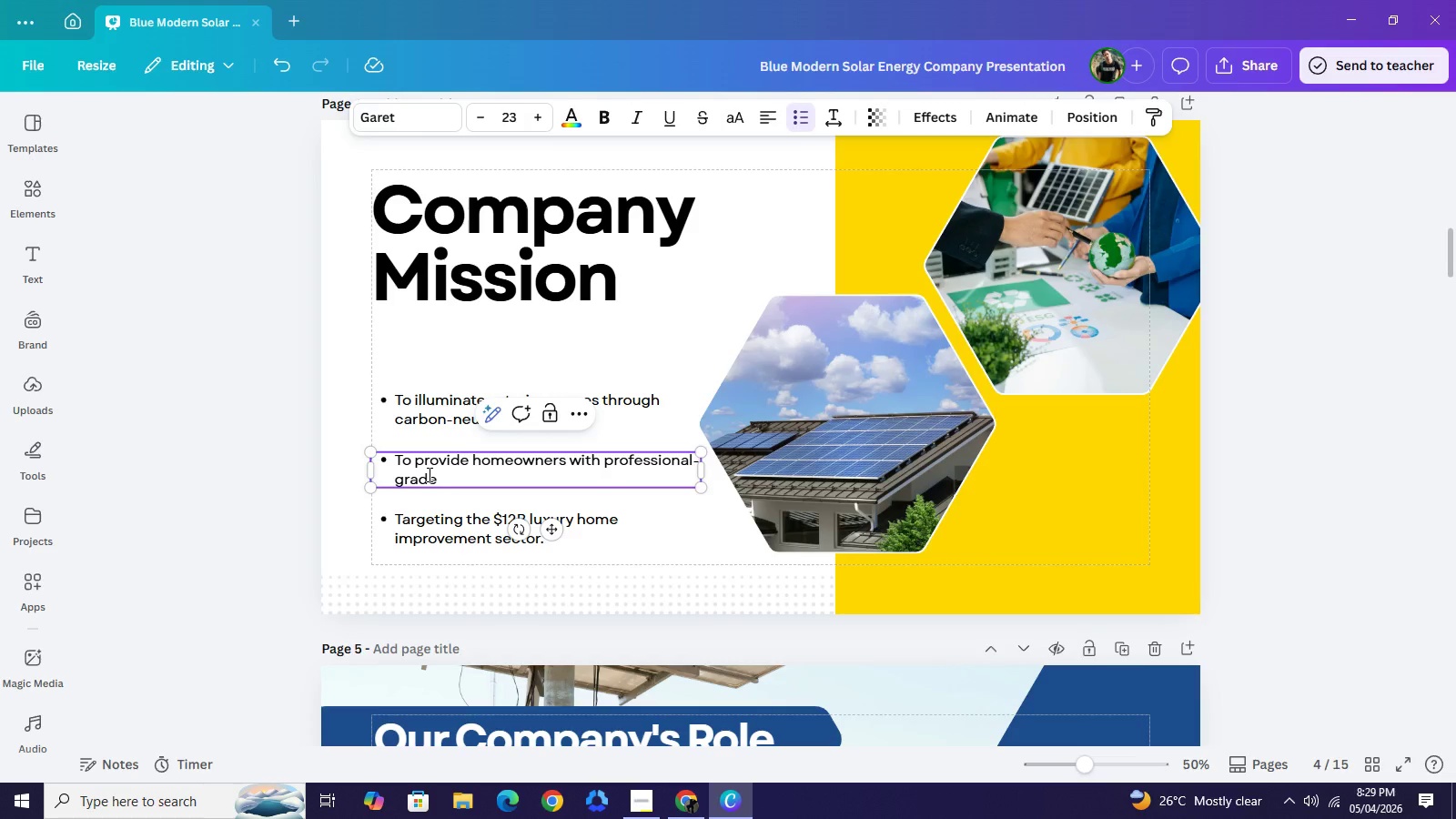 
type(, tool-free installation.)
 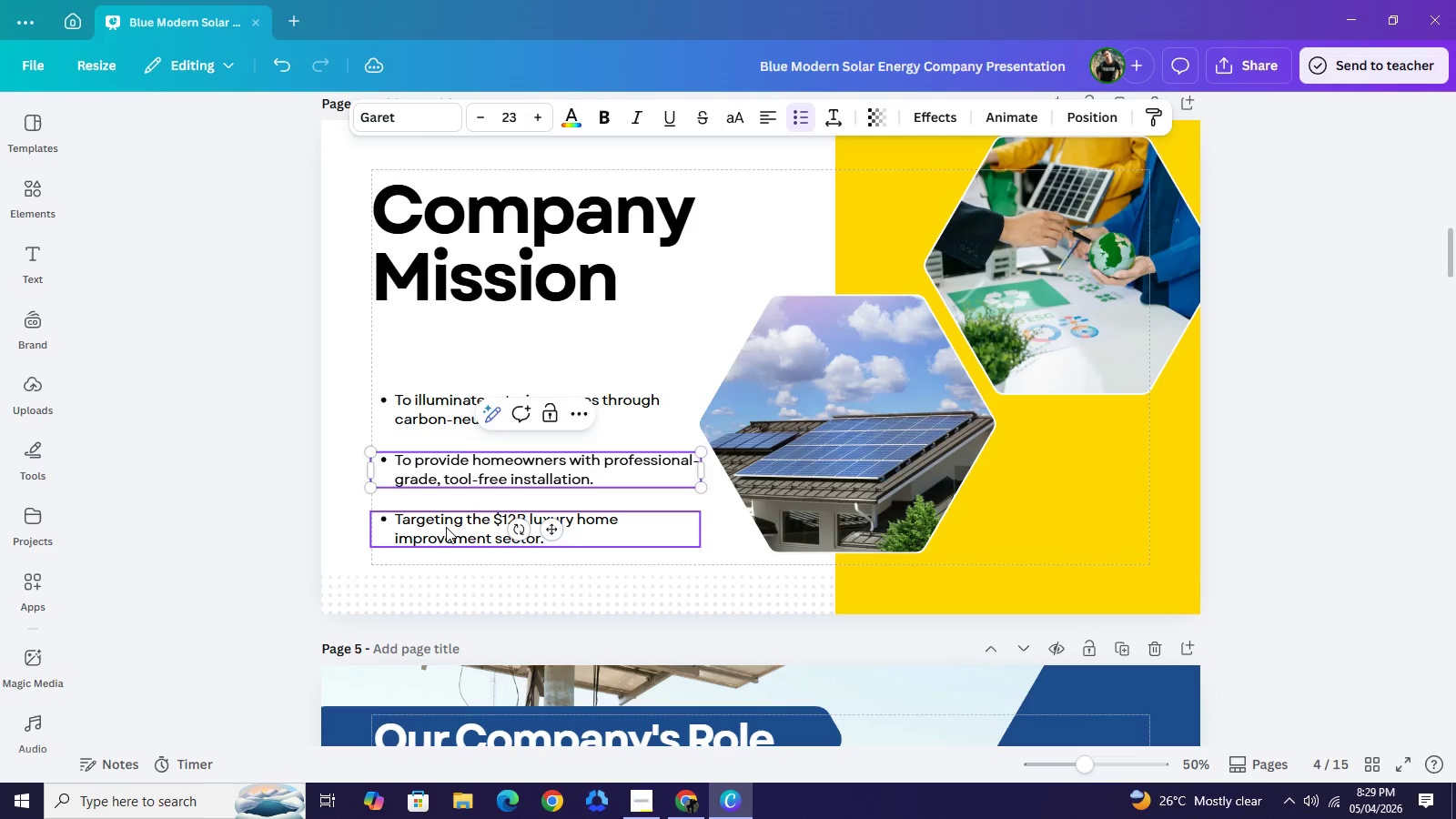 
double_click([449, 527])
 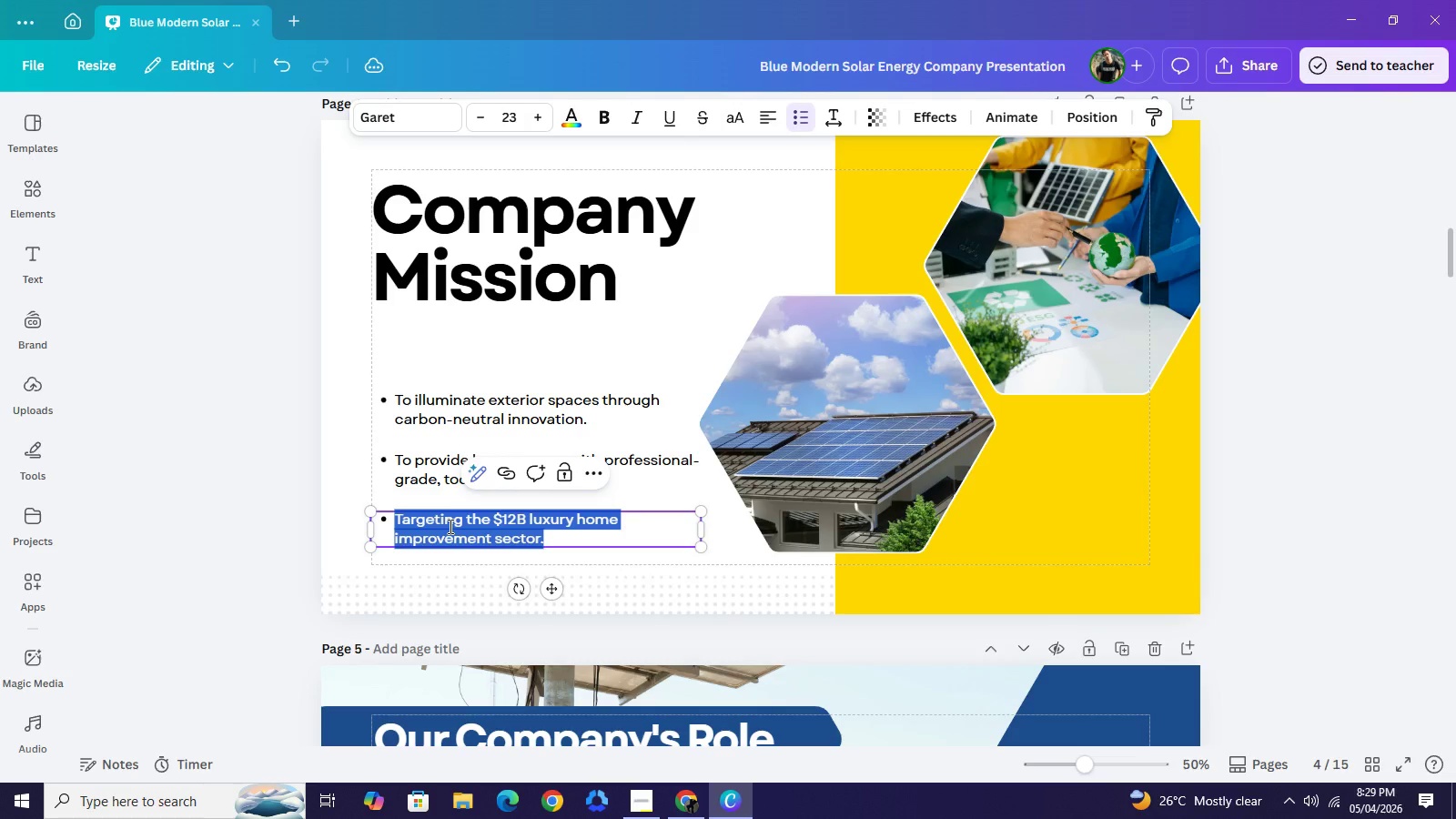 
type(To lead the transition from grid-dependent to grid-independent aesthetics.)
 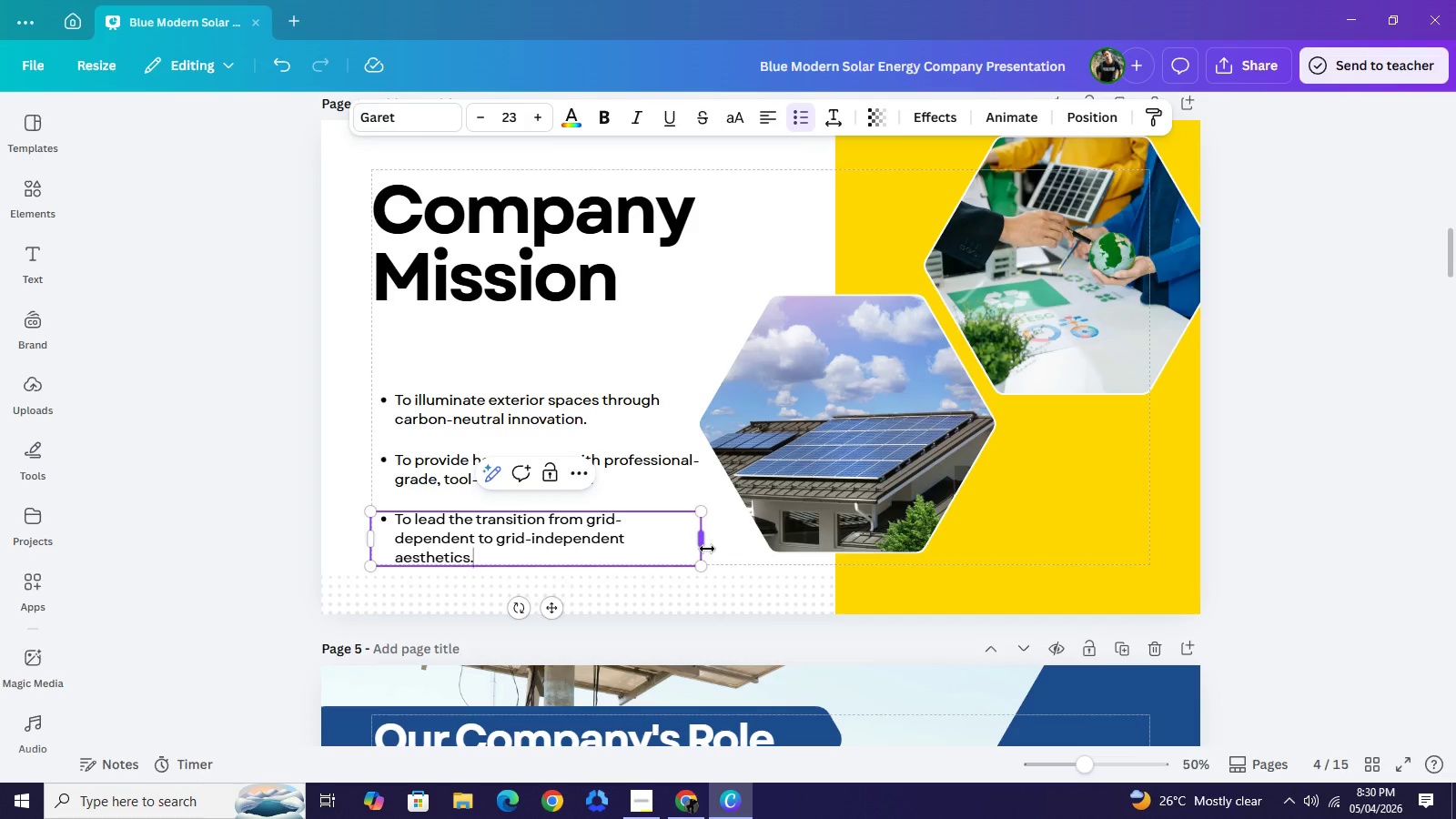 
left_click_drag(start_coordinate=[707, 549], to_coordinate=[719, 541])
 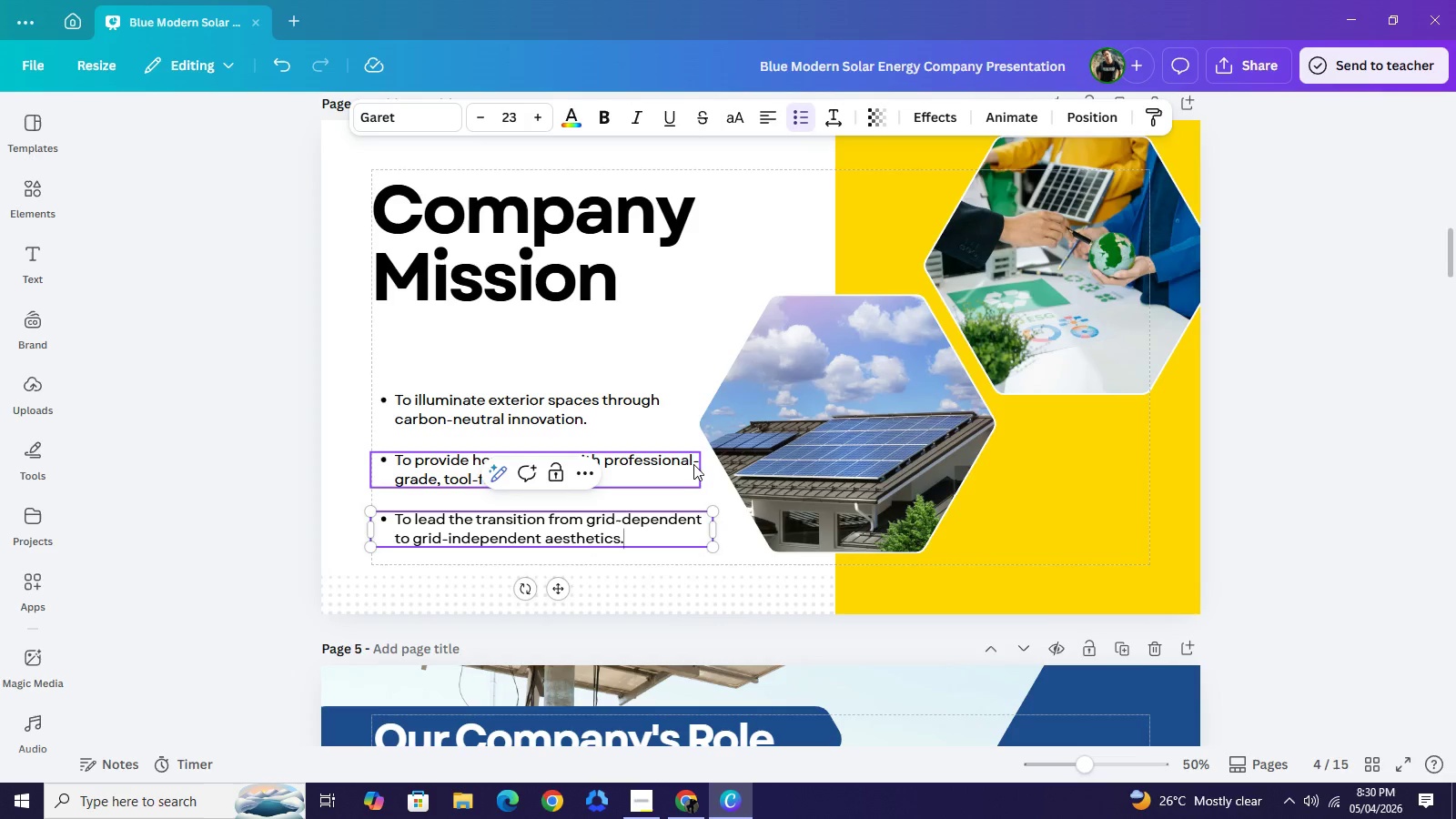 
left_click([693, 464])
 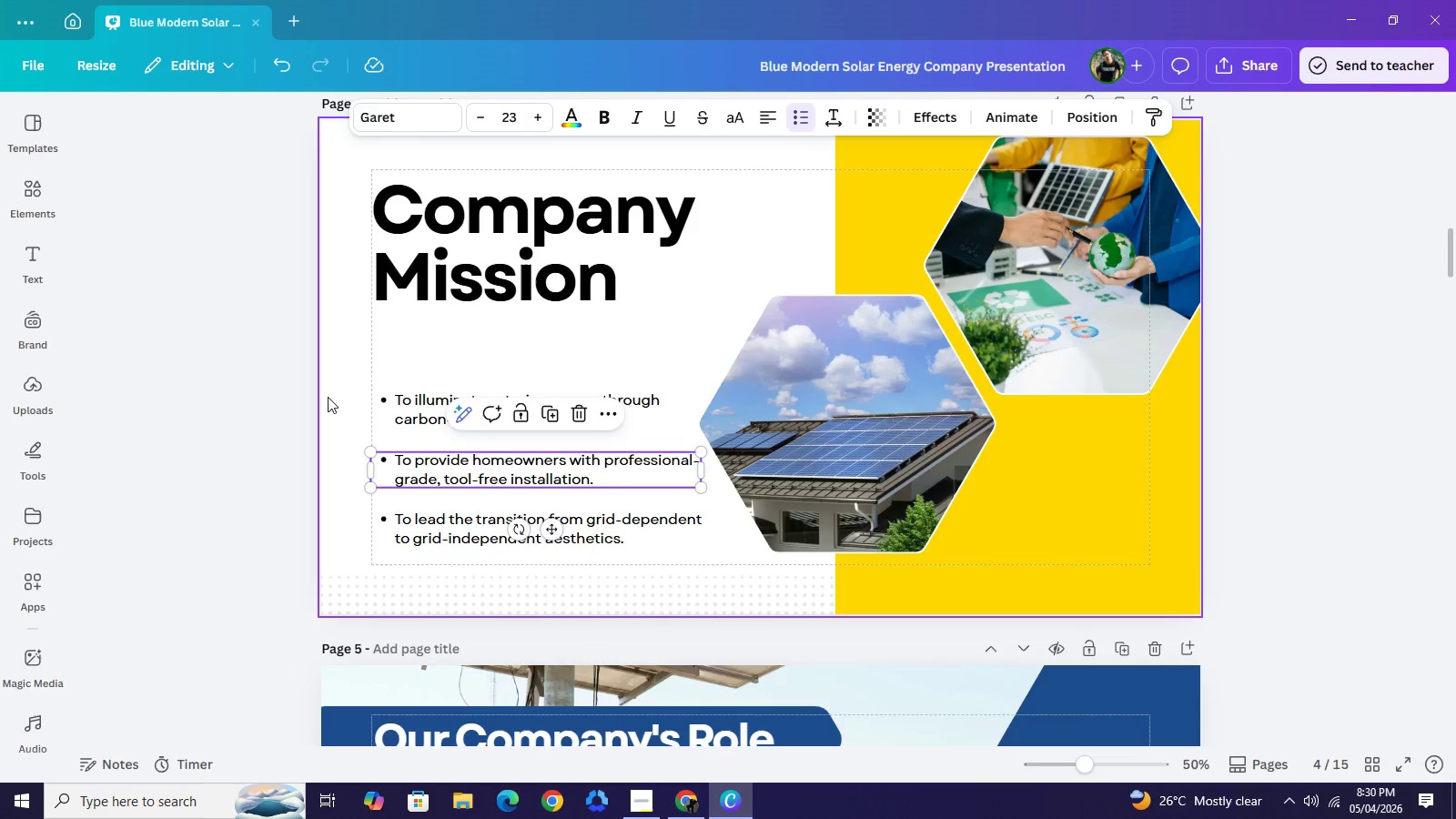 
left_click([328, 397])
 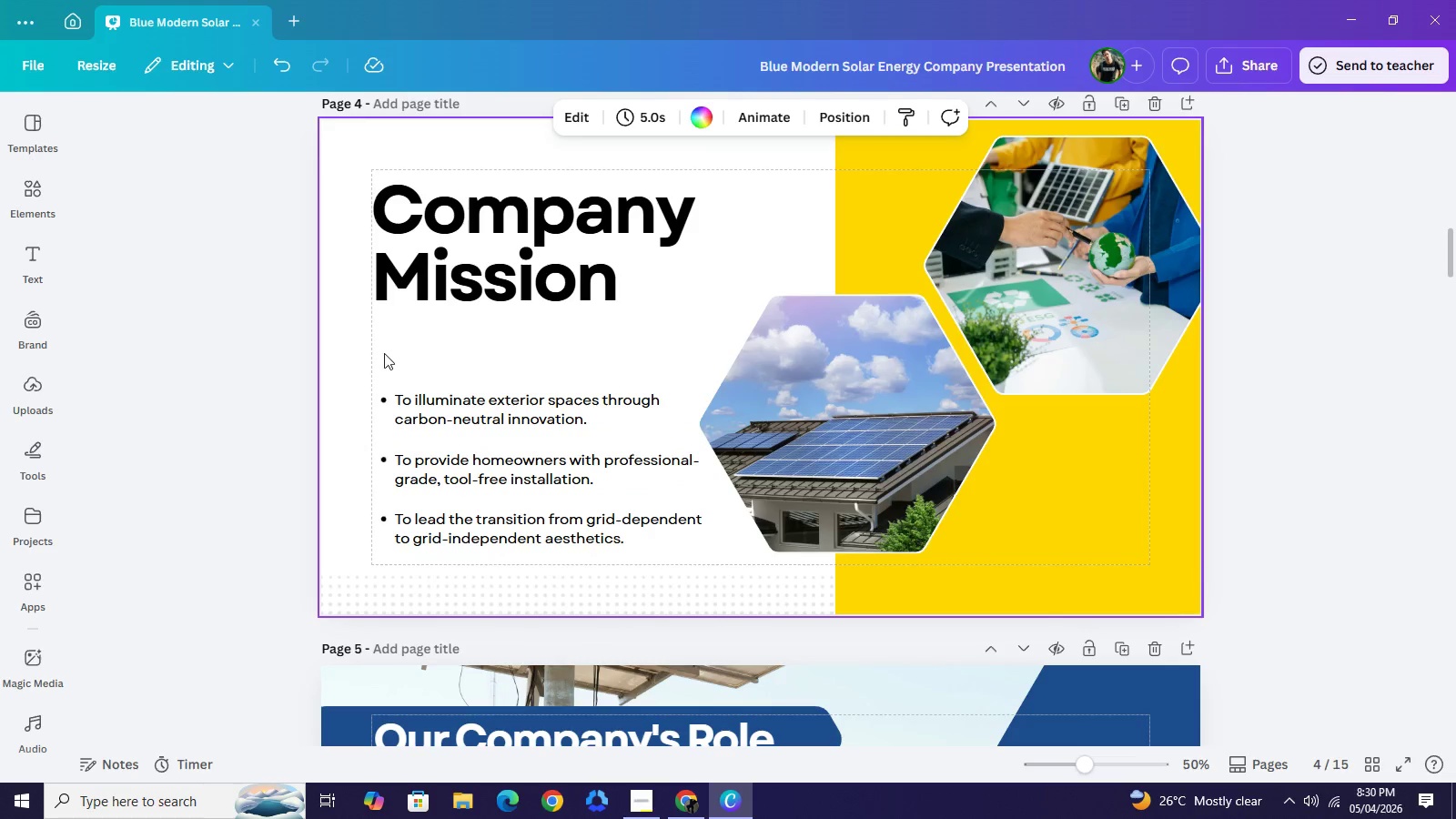 
left_click_drag(start_coordinate=[349, 387], to_coordinate=[556, 543])
 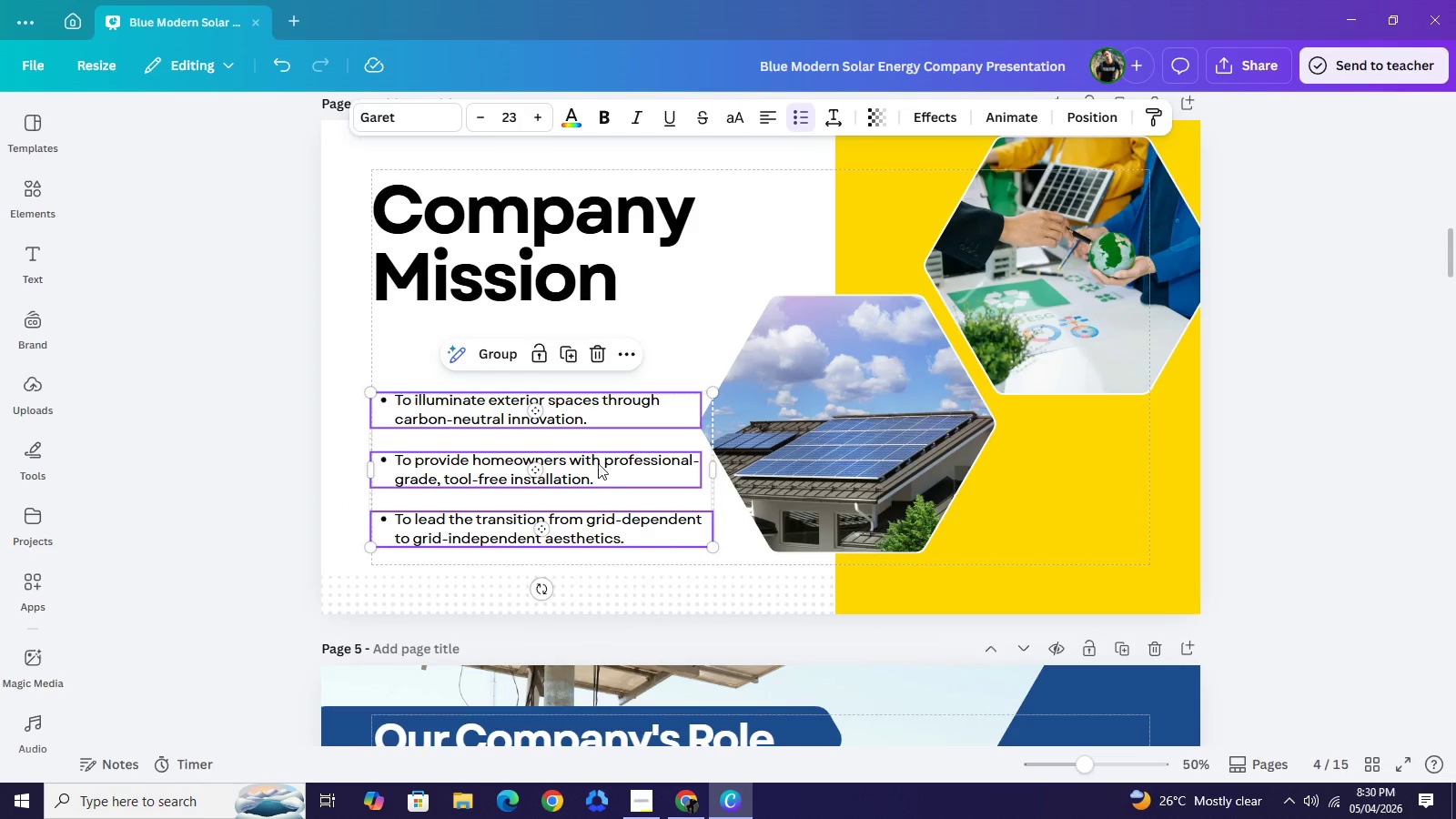 
left_click_drag(start_coordinate=[599, 469], to_coordinate=[598, 428])
 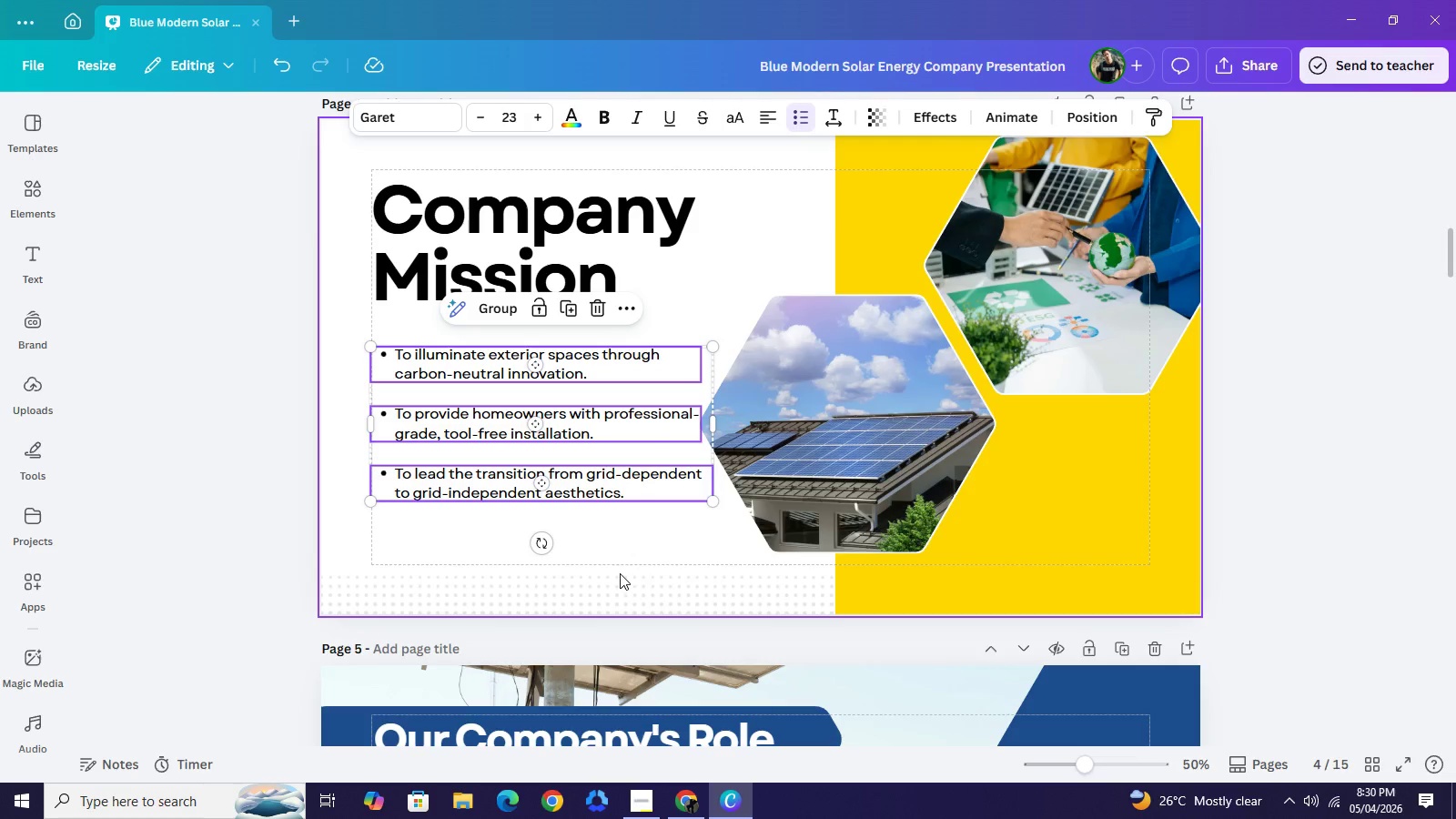 
left_click_drag(start_coordinate=[620, 573], to_coordinate=[618, 553])
 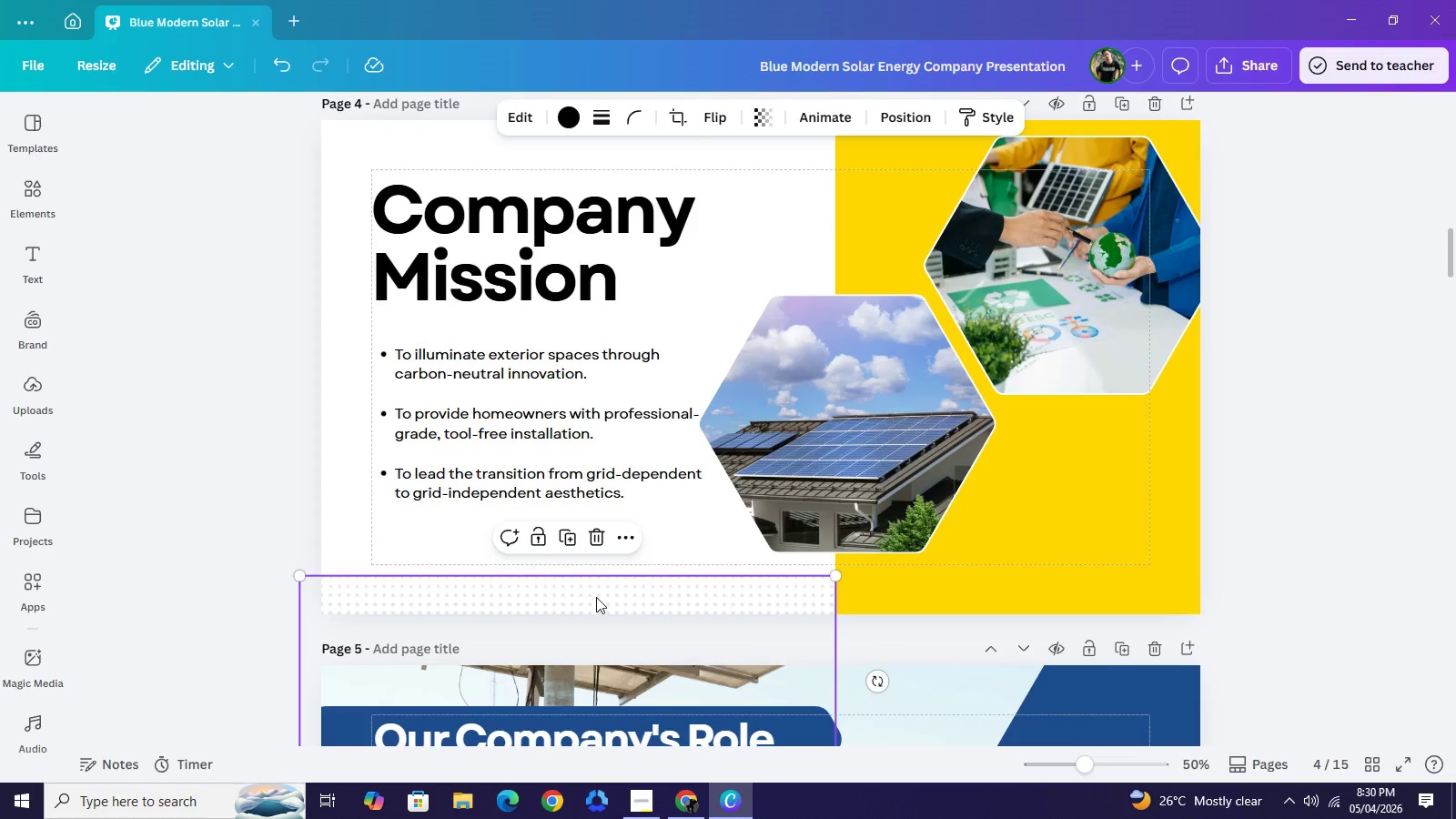 
left_click_drag(start_coordinate=[596, 597], to_coordinate=[598, 571])
 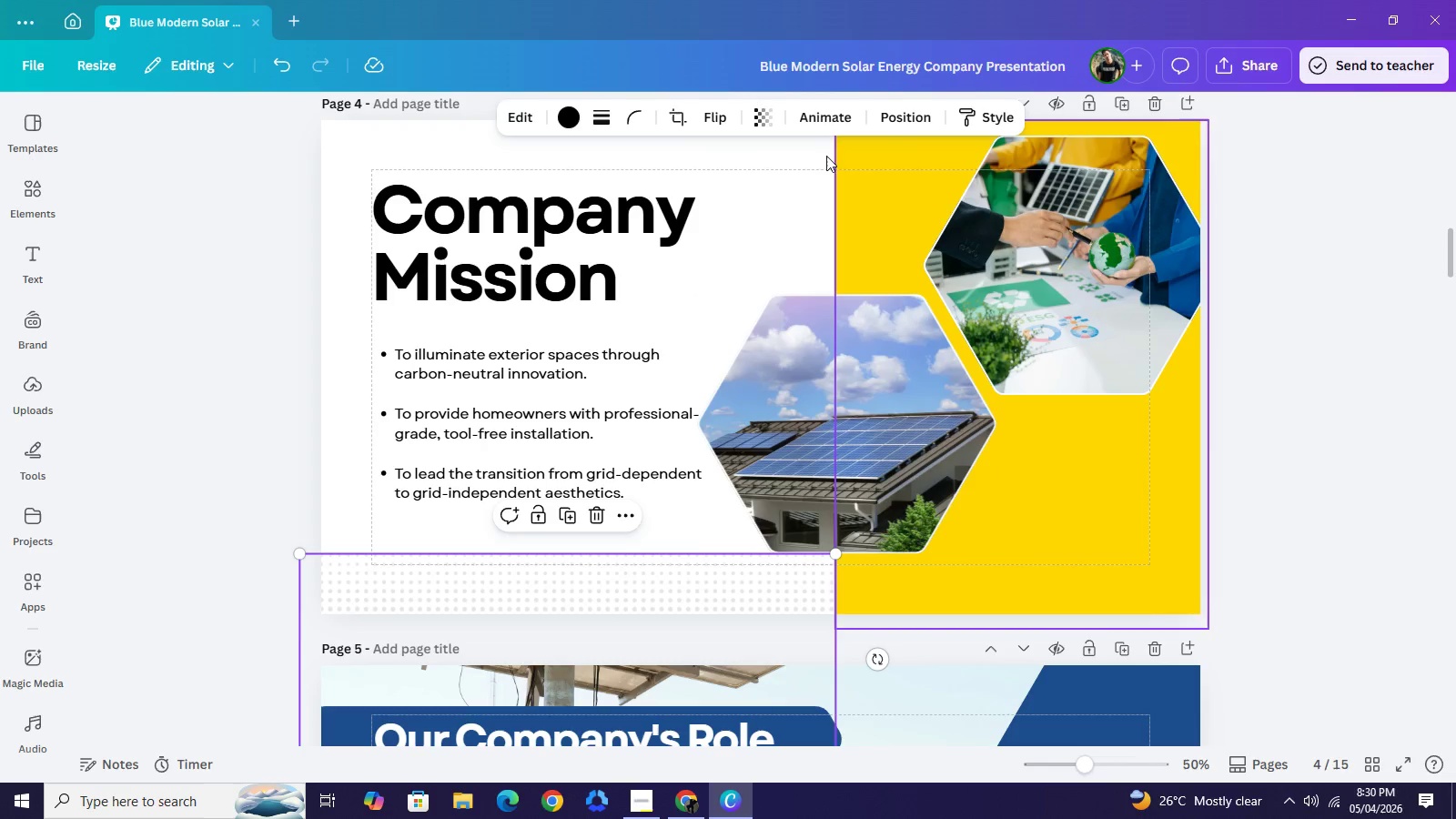 
wait(5.14)
 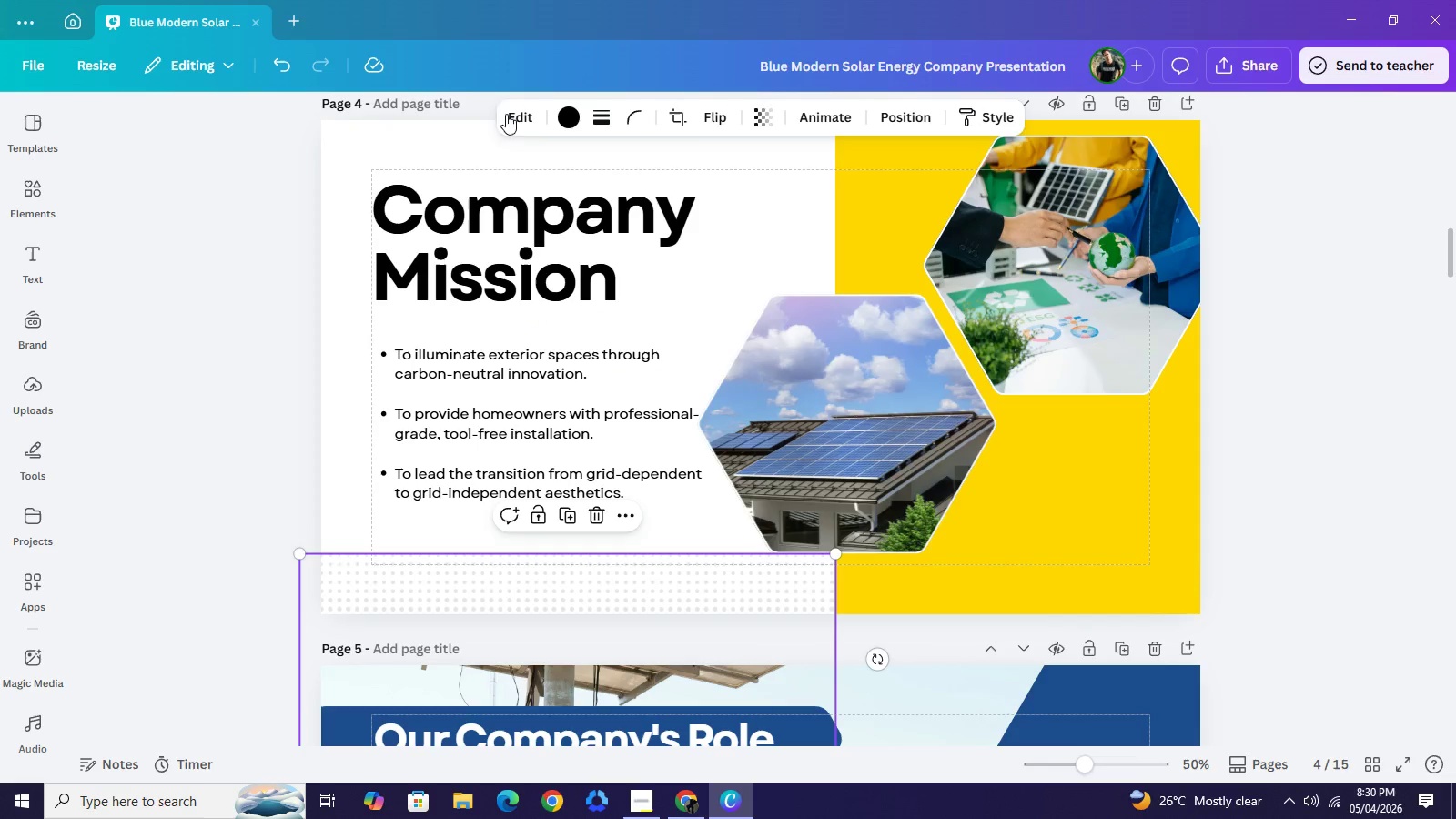 
left_click([749, 121])
 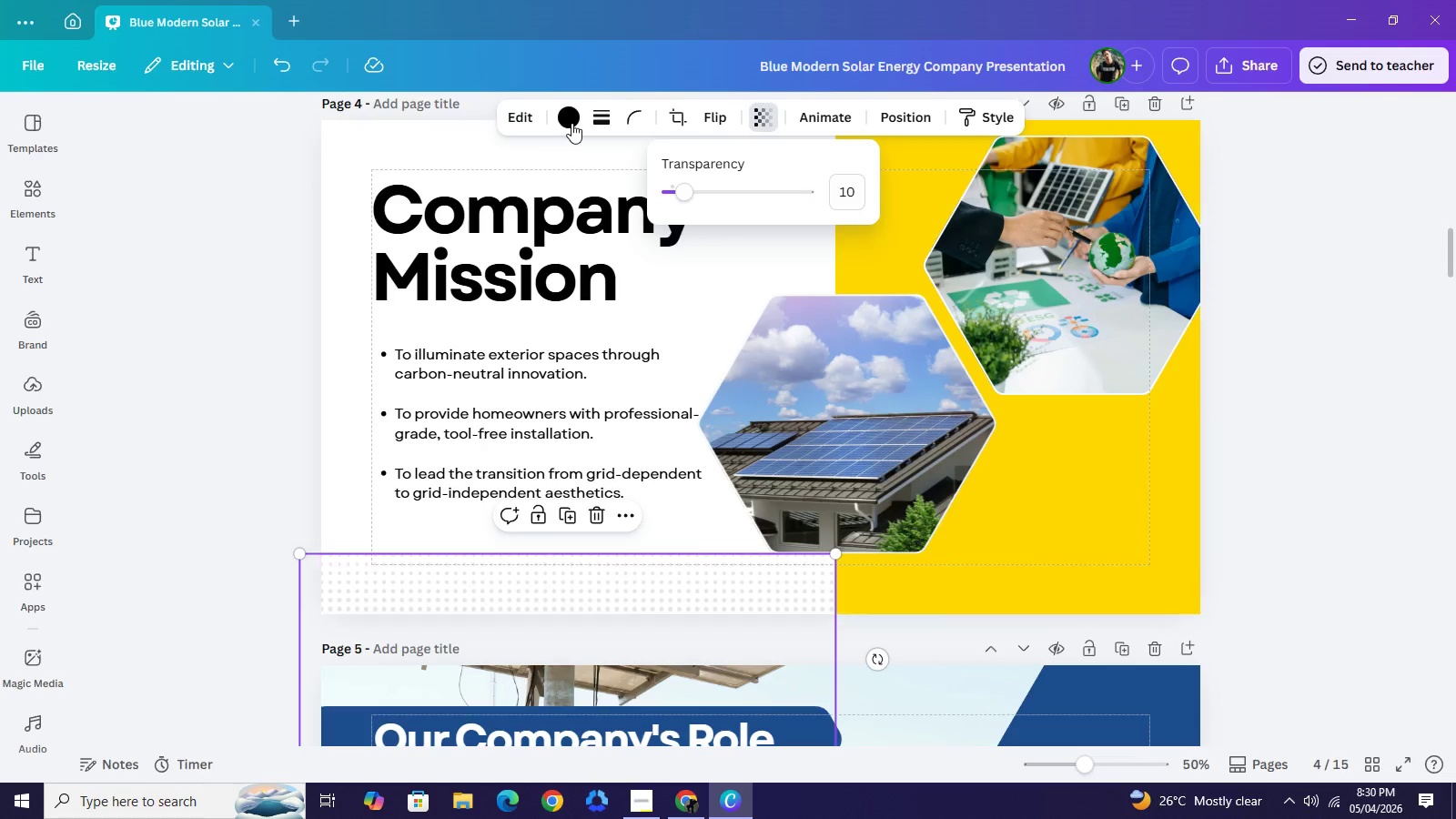 
left_click([571, 123])
 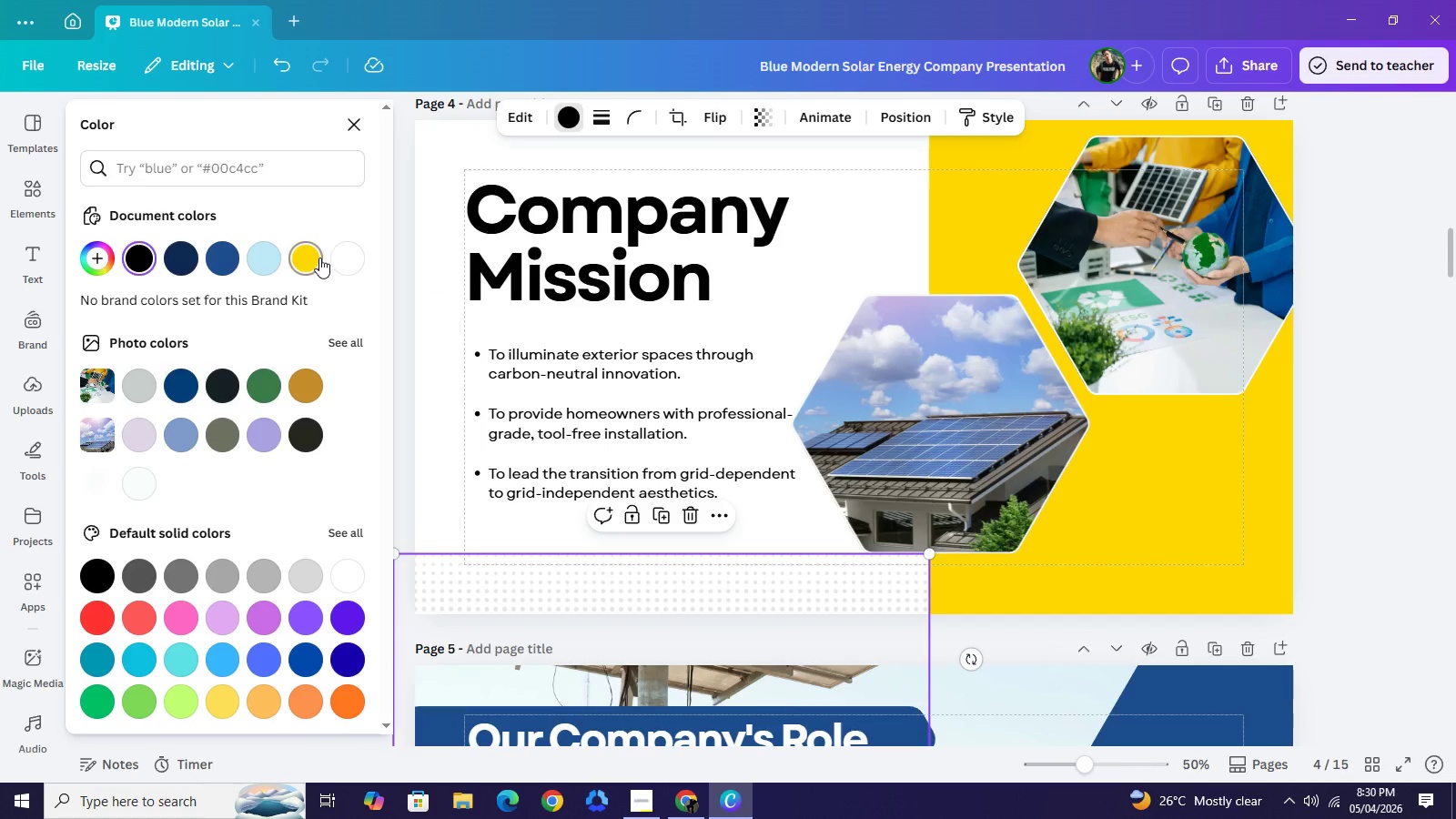 
left_click([319, 258])
 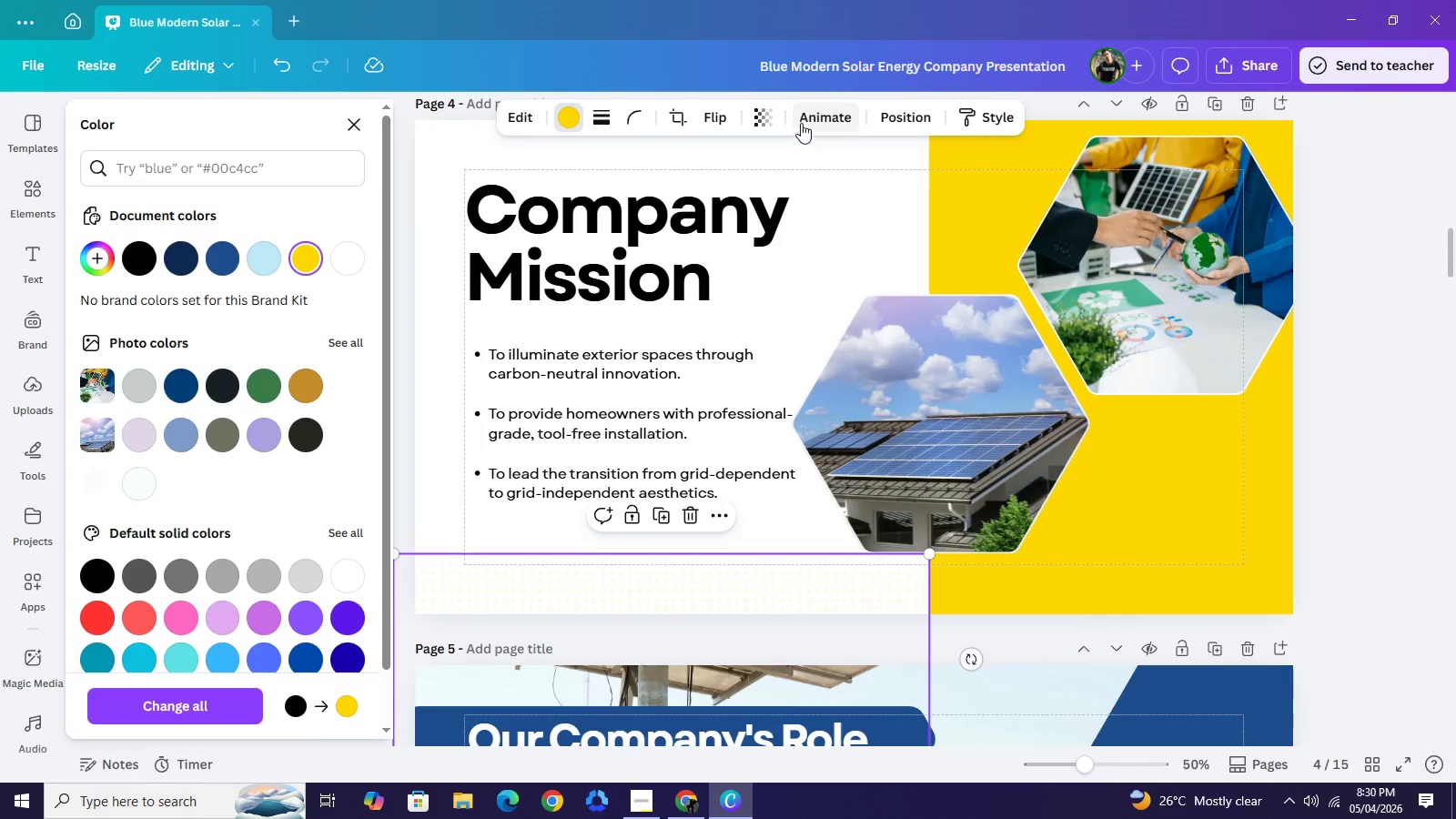 
left_click([771, 116])
 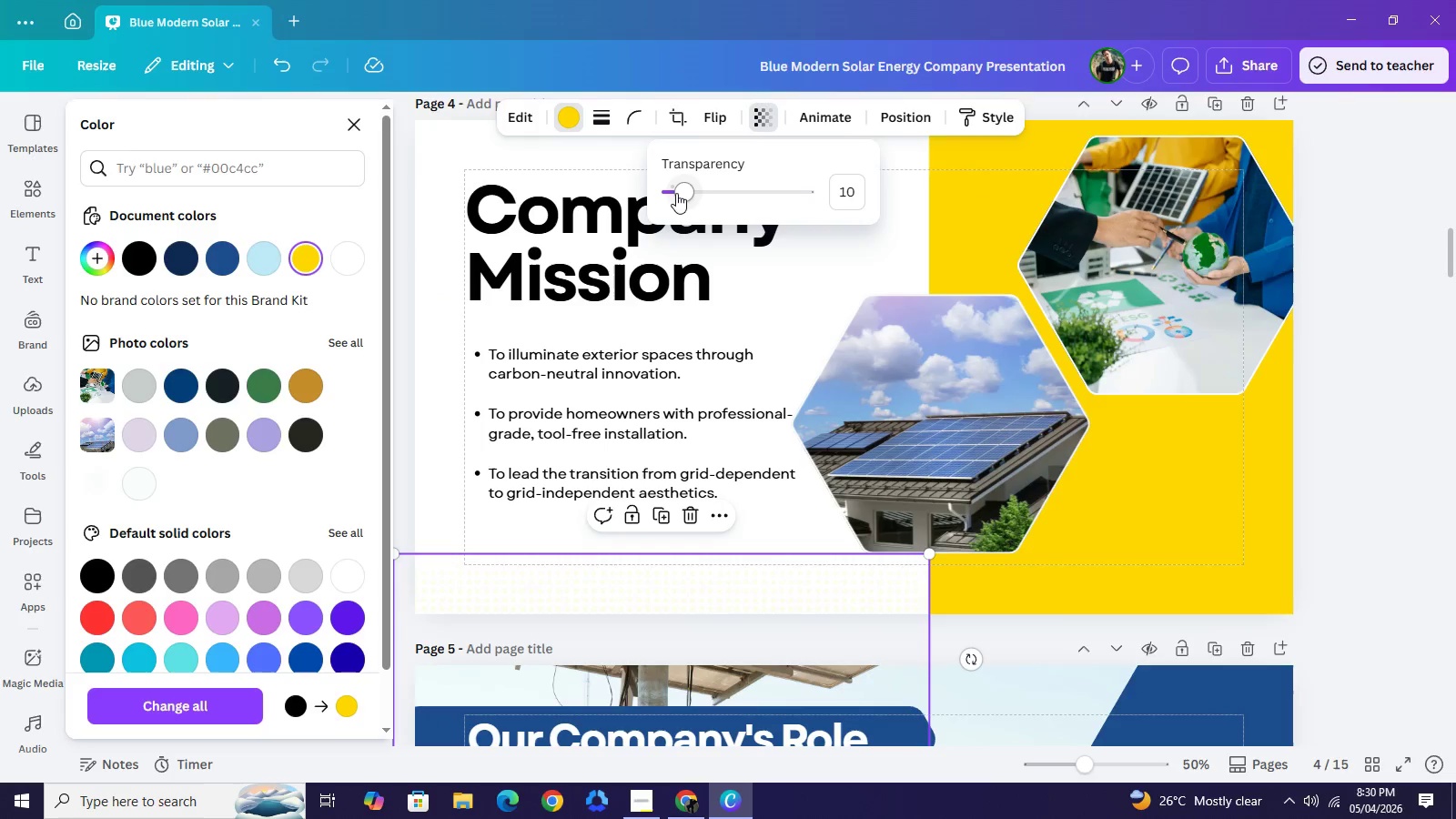 
left_click_drag(start_coordinate=[673, 193], to_coordinate=[870, 222])
 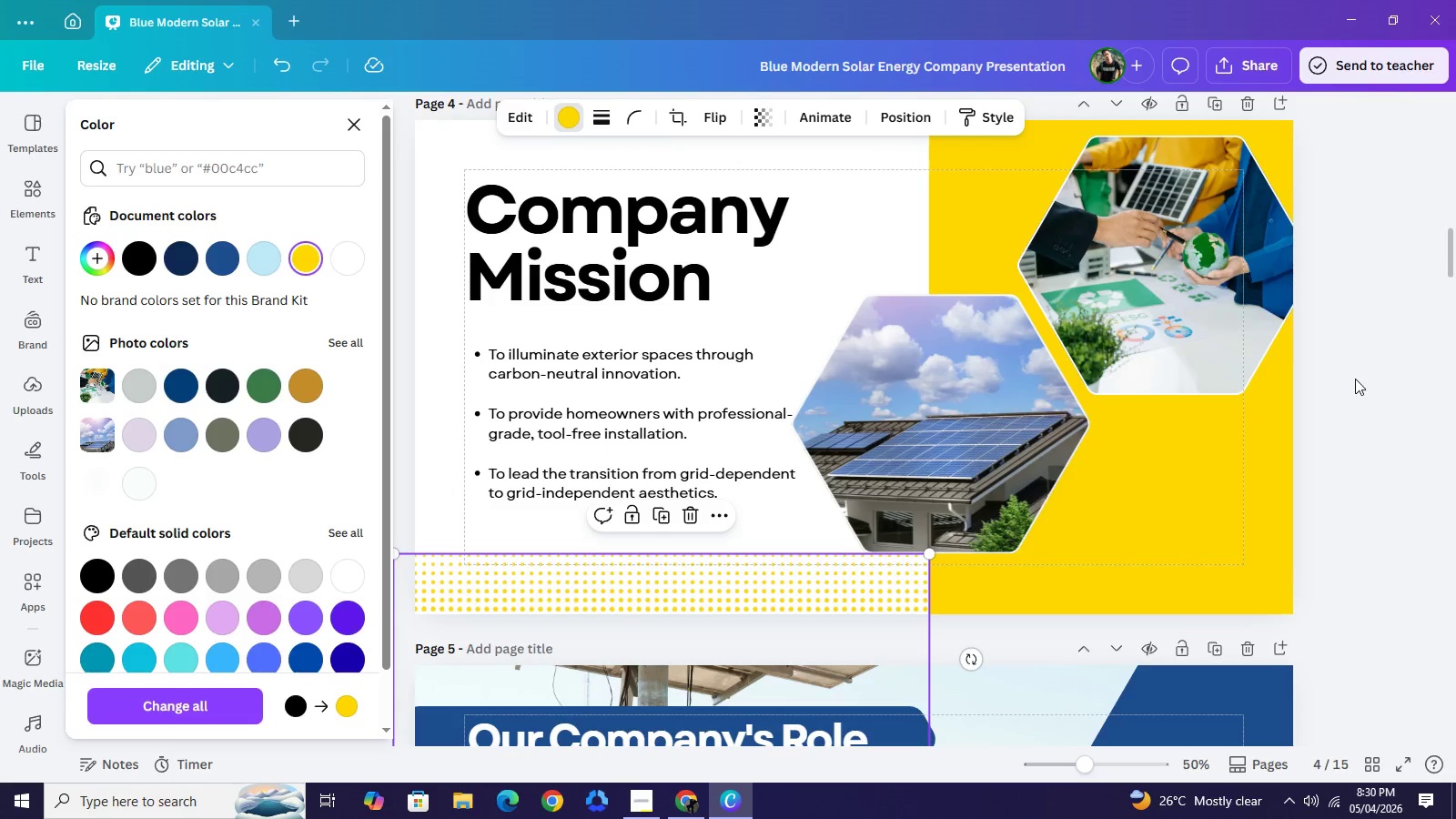 
double_click([1355, 379])
 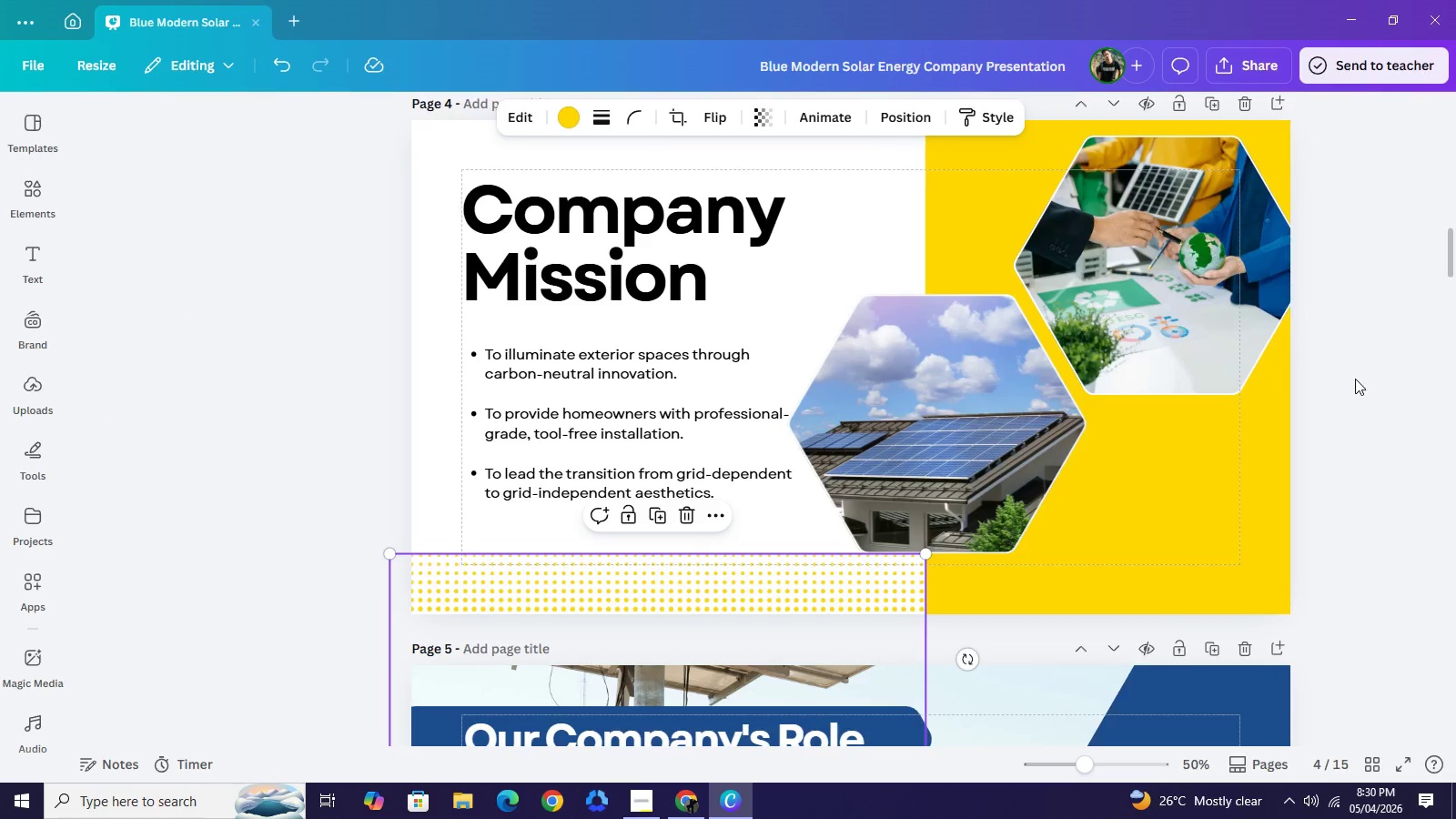 
left_click([1355, 379])
 